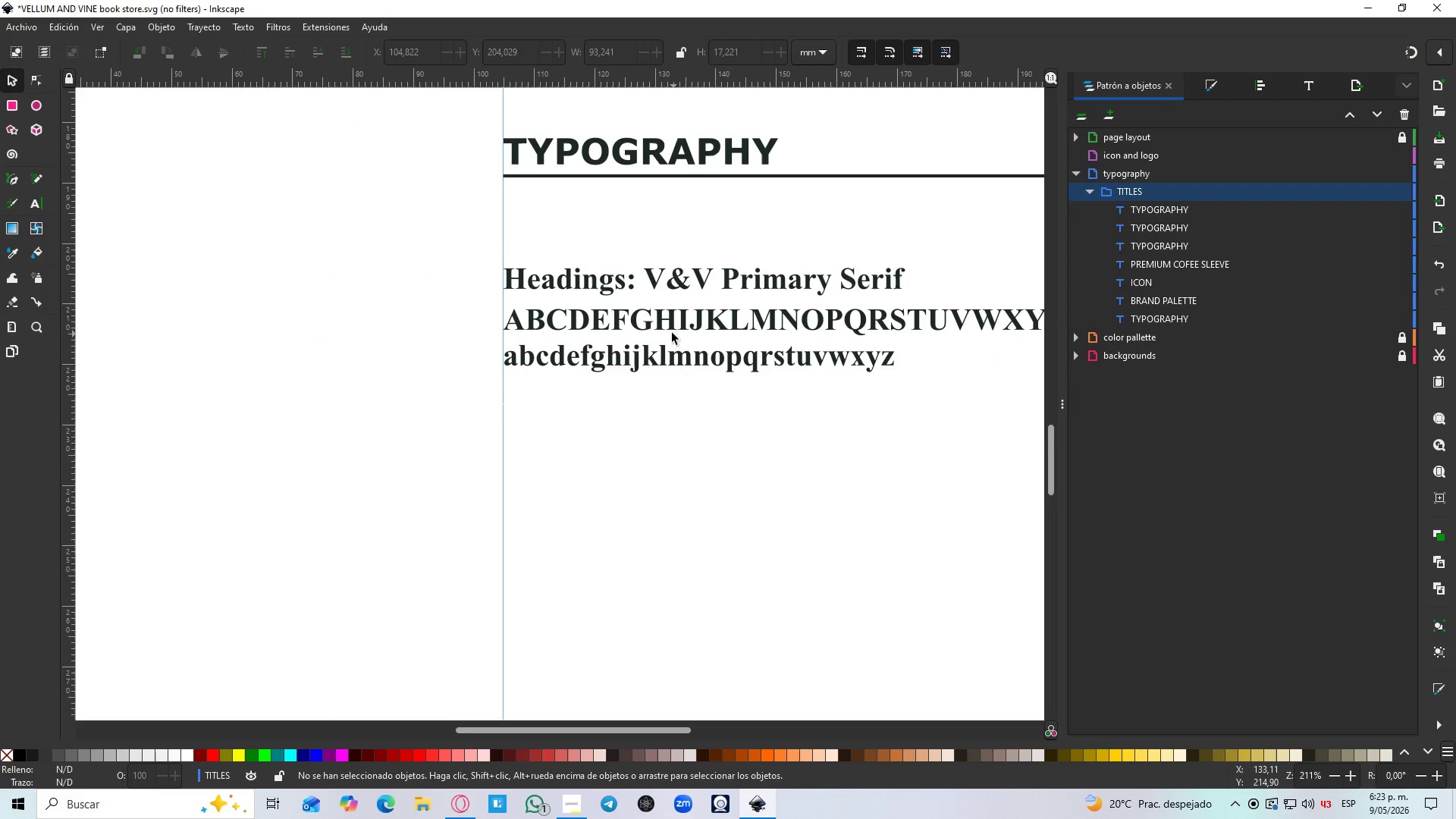 
left_click([667, 331])
 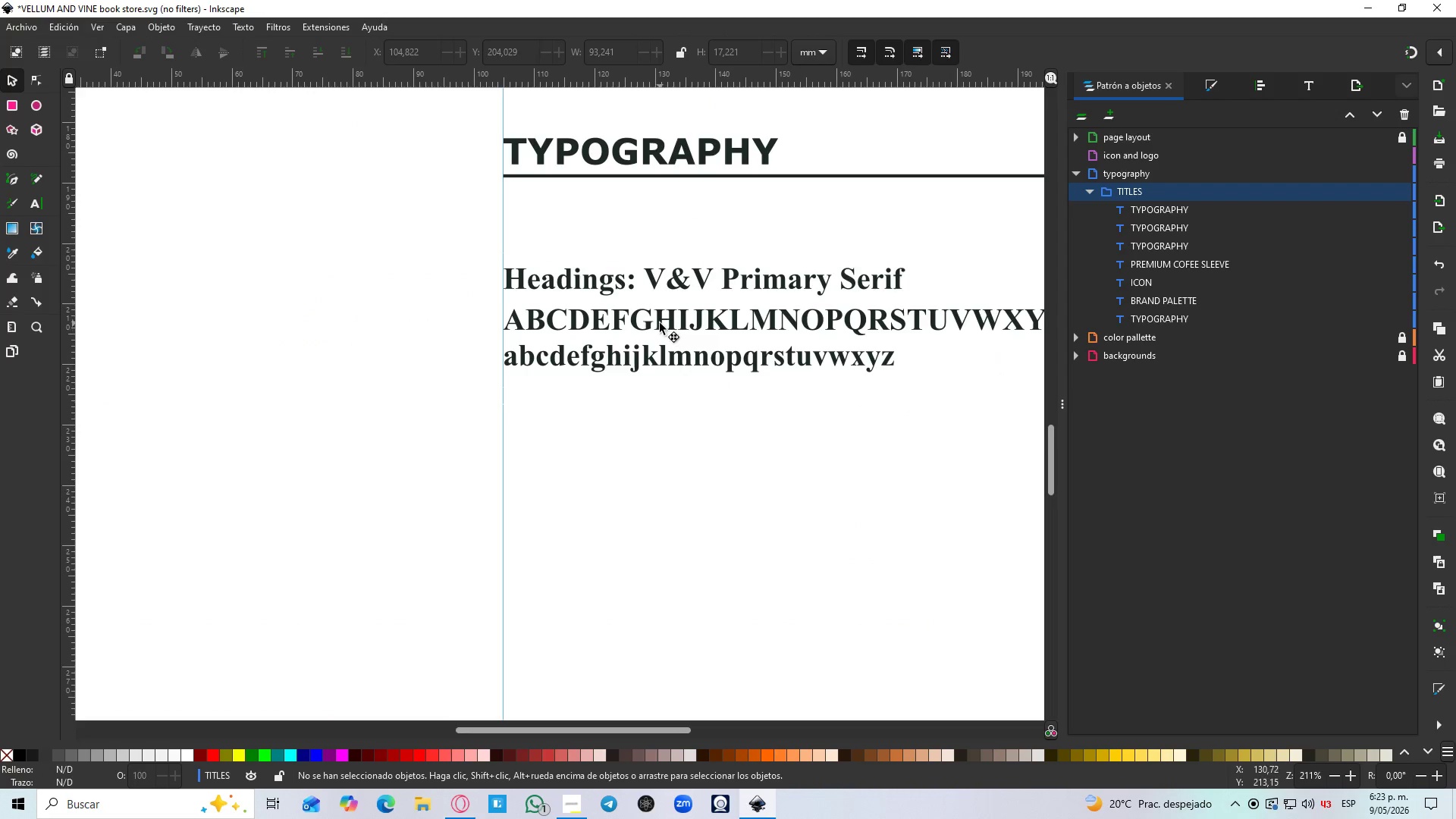 
double_click([660, 323])
 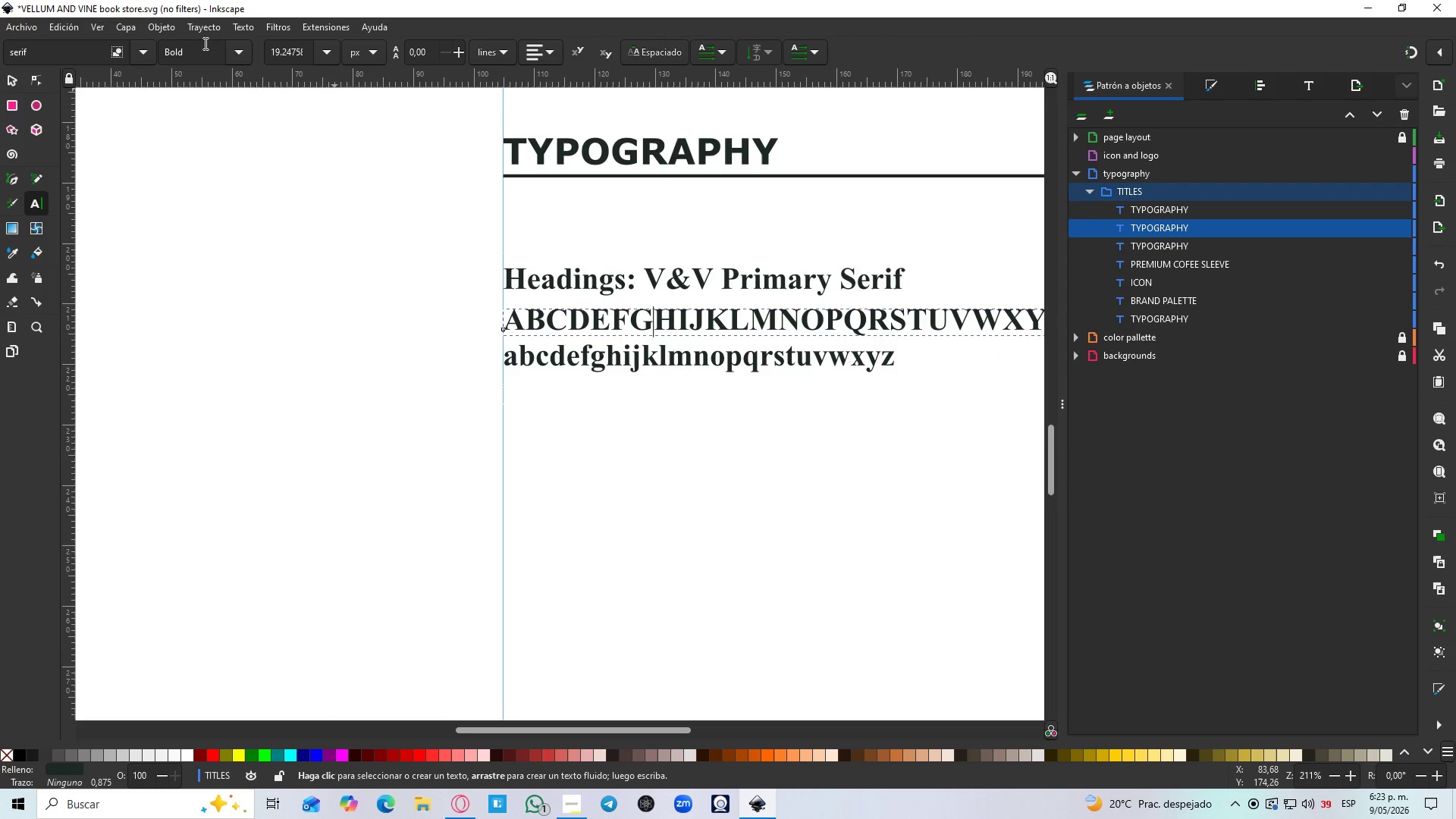 
double_click([222, 77])
 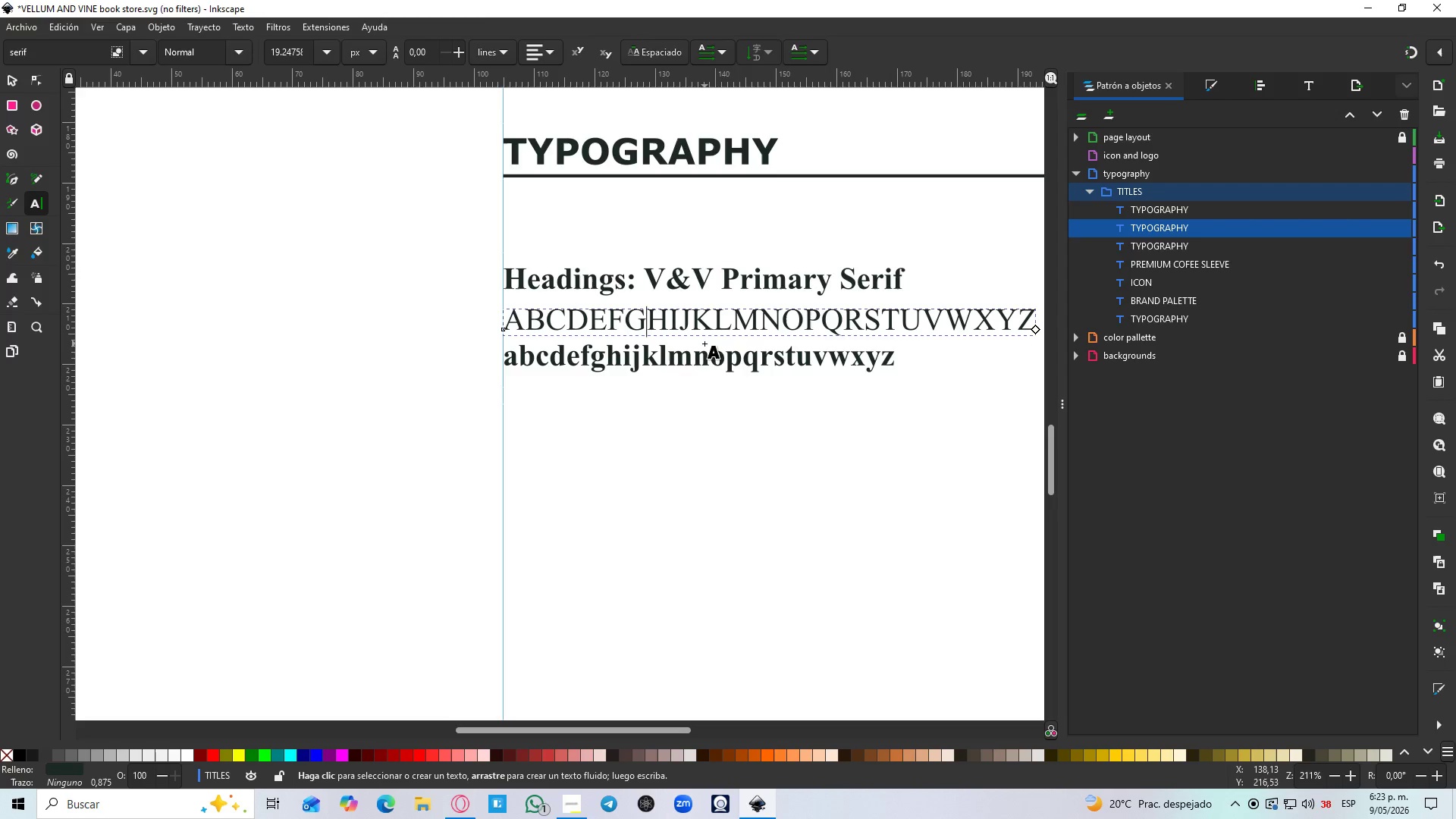 
left_click([703, 358])
 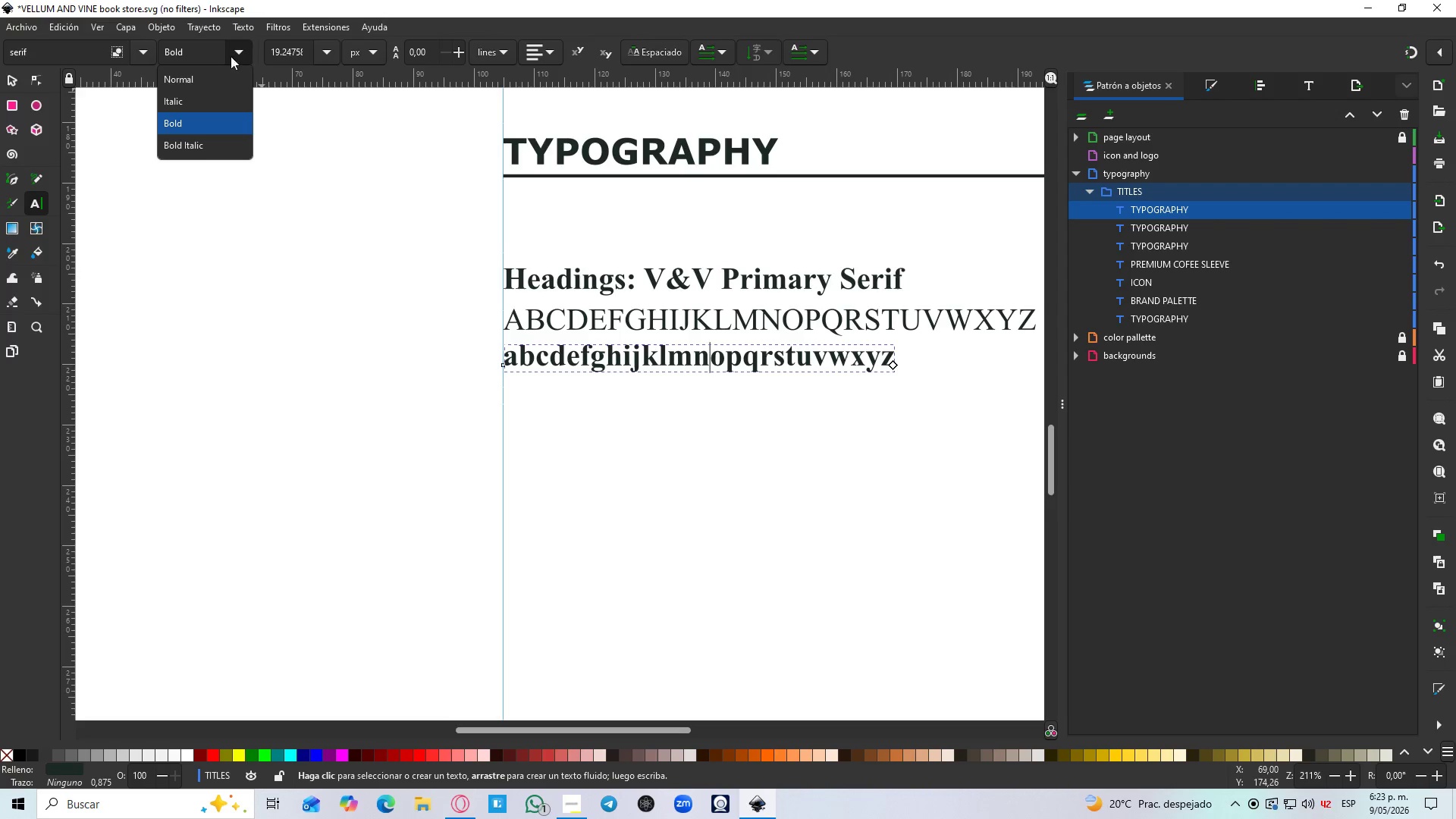 
left_click([216, 74])
 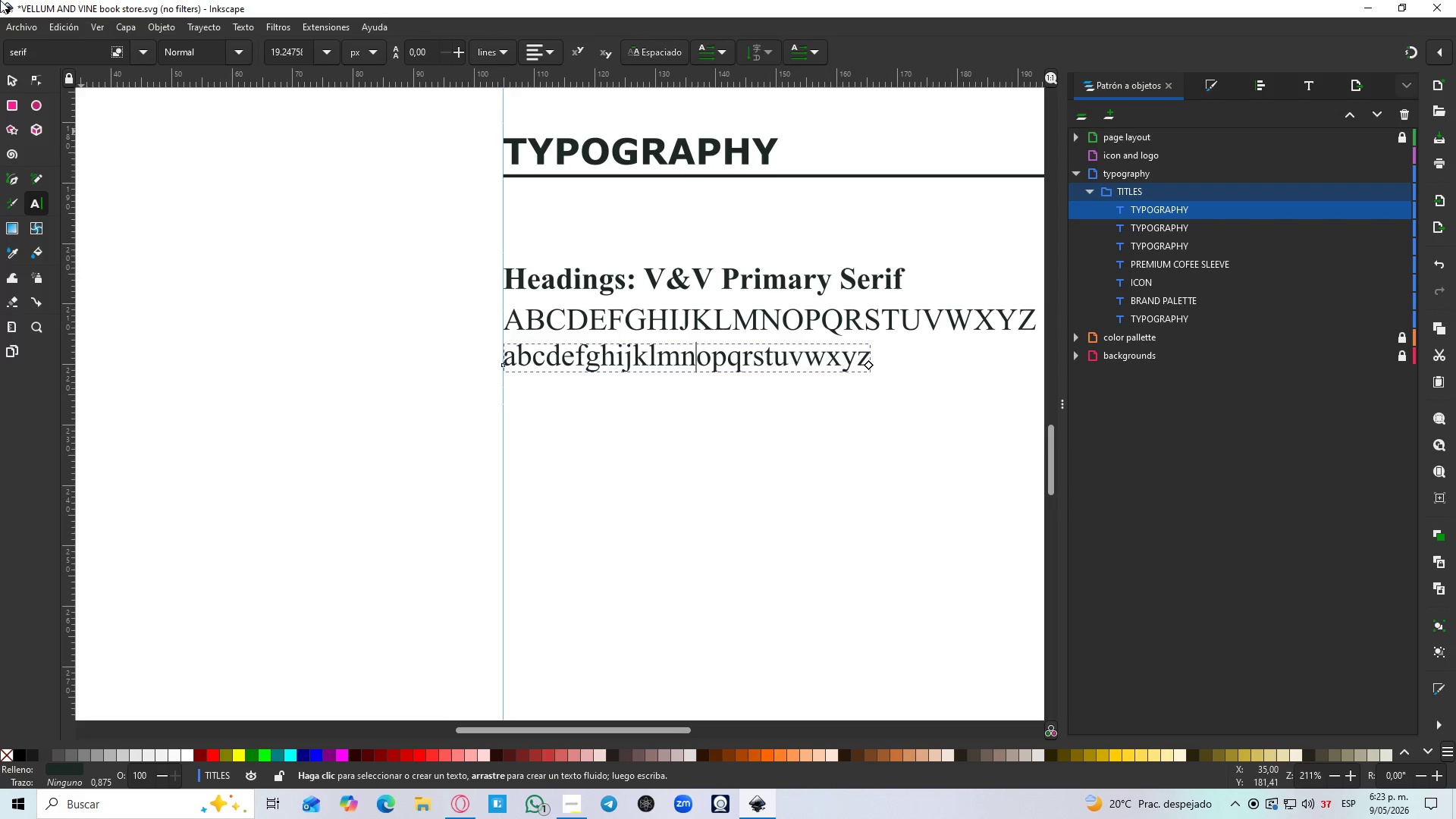 
left_click([8, 73])
 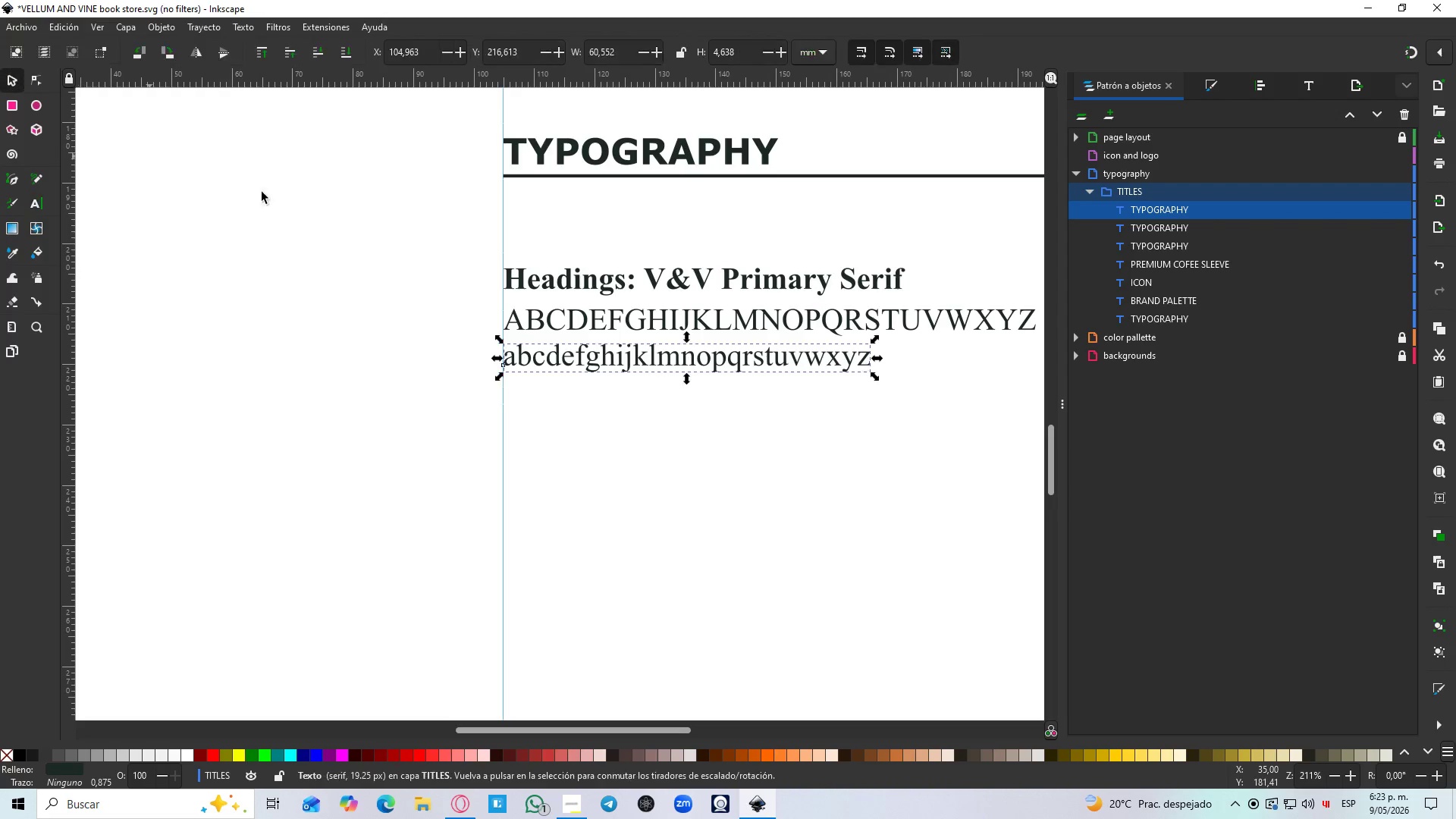 
hold_key(key=ShiftLeft, duration=0.95)
left_click([599, 315])
 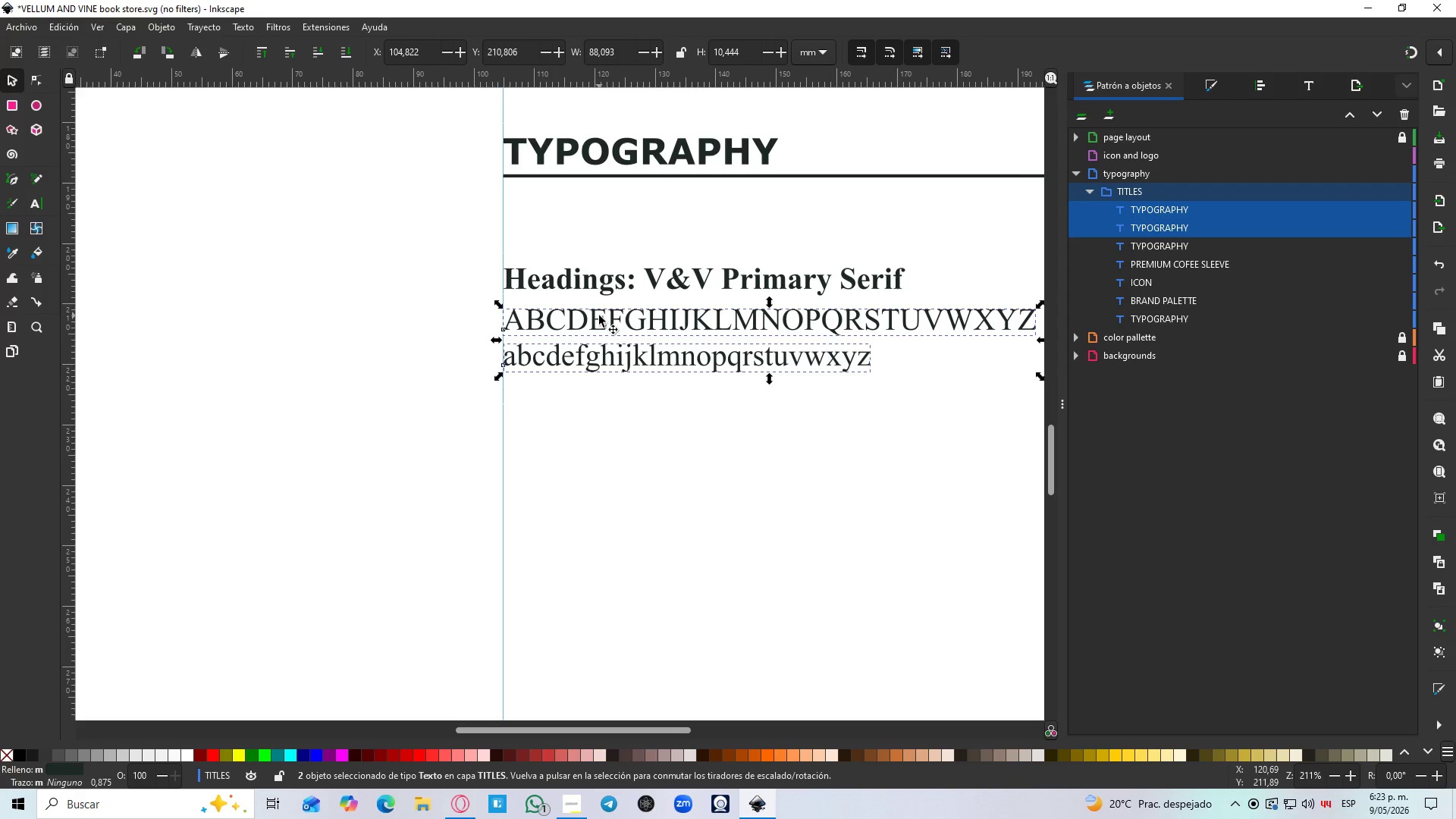 
key(Control+NumpadAdd)
 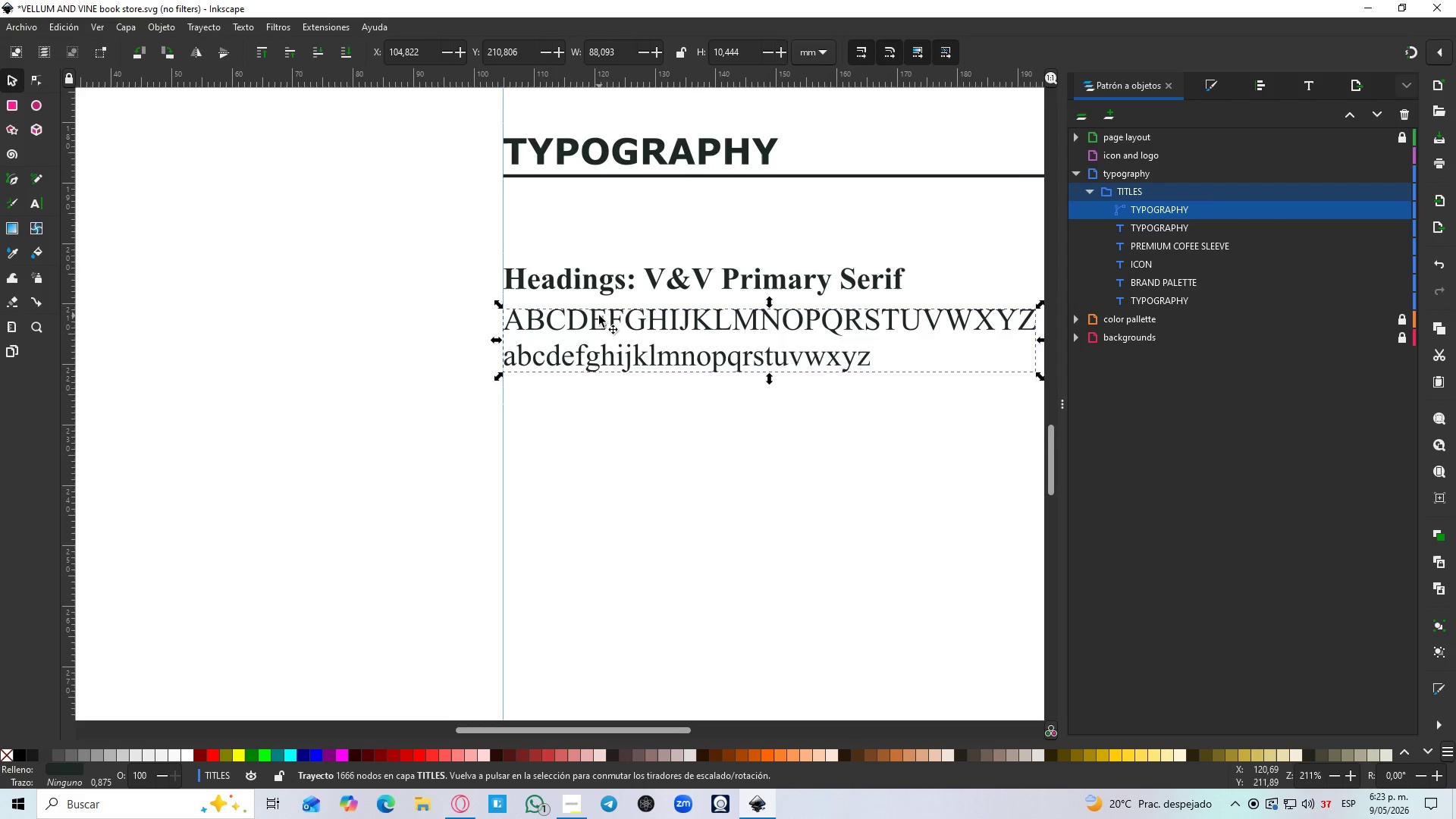 
hold_key(key=ControlLeft, duration=1.23)
scroll: coordinate [599, 315], scroll_direction: down, amount: 3.0
 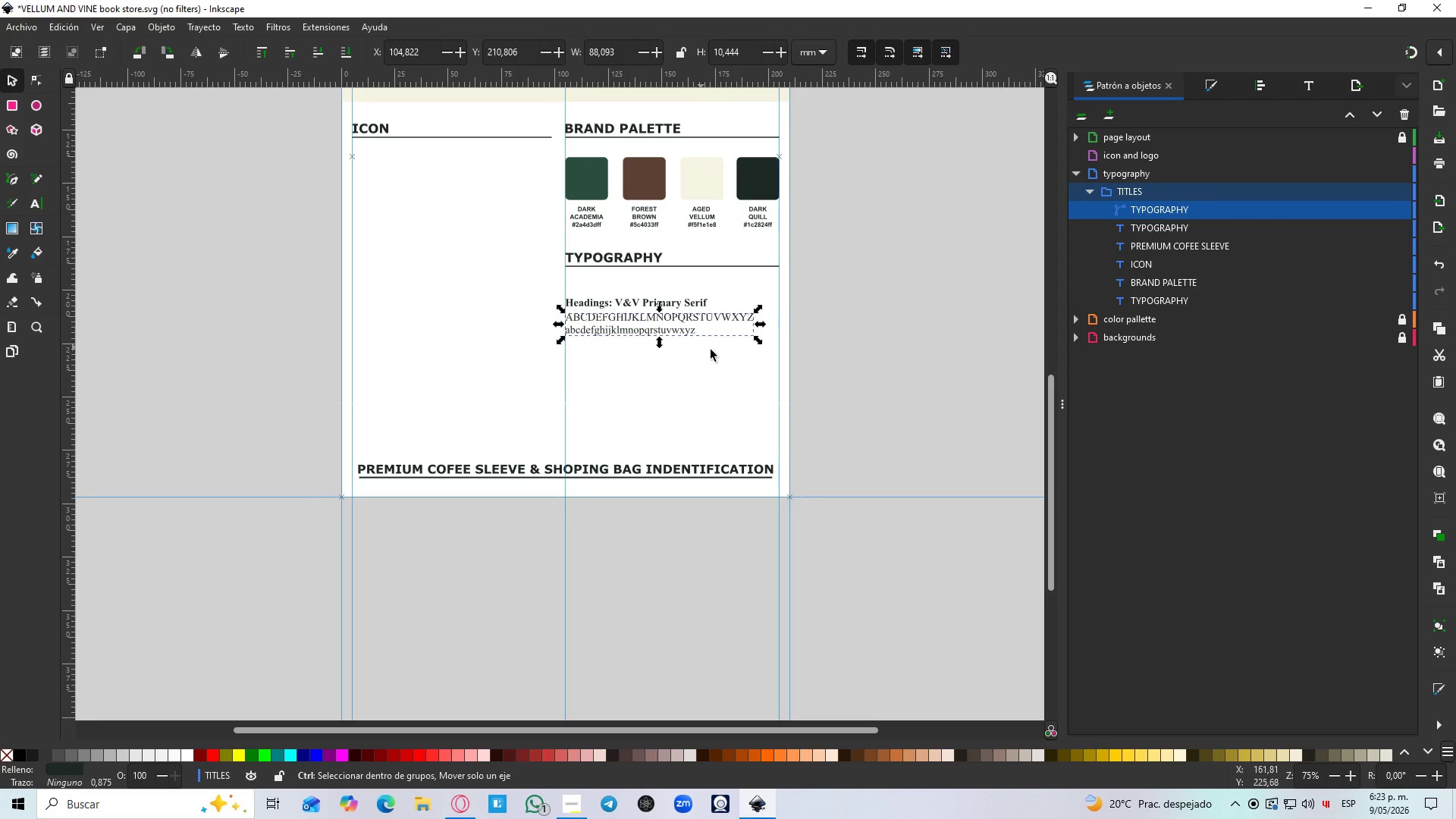 
scroll: coordinate [717, 350], scroll_direction: up, amount: 2.0
 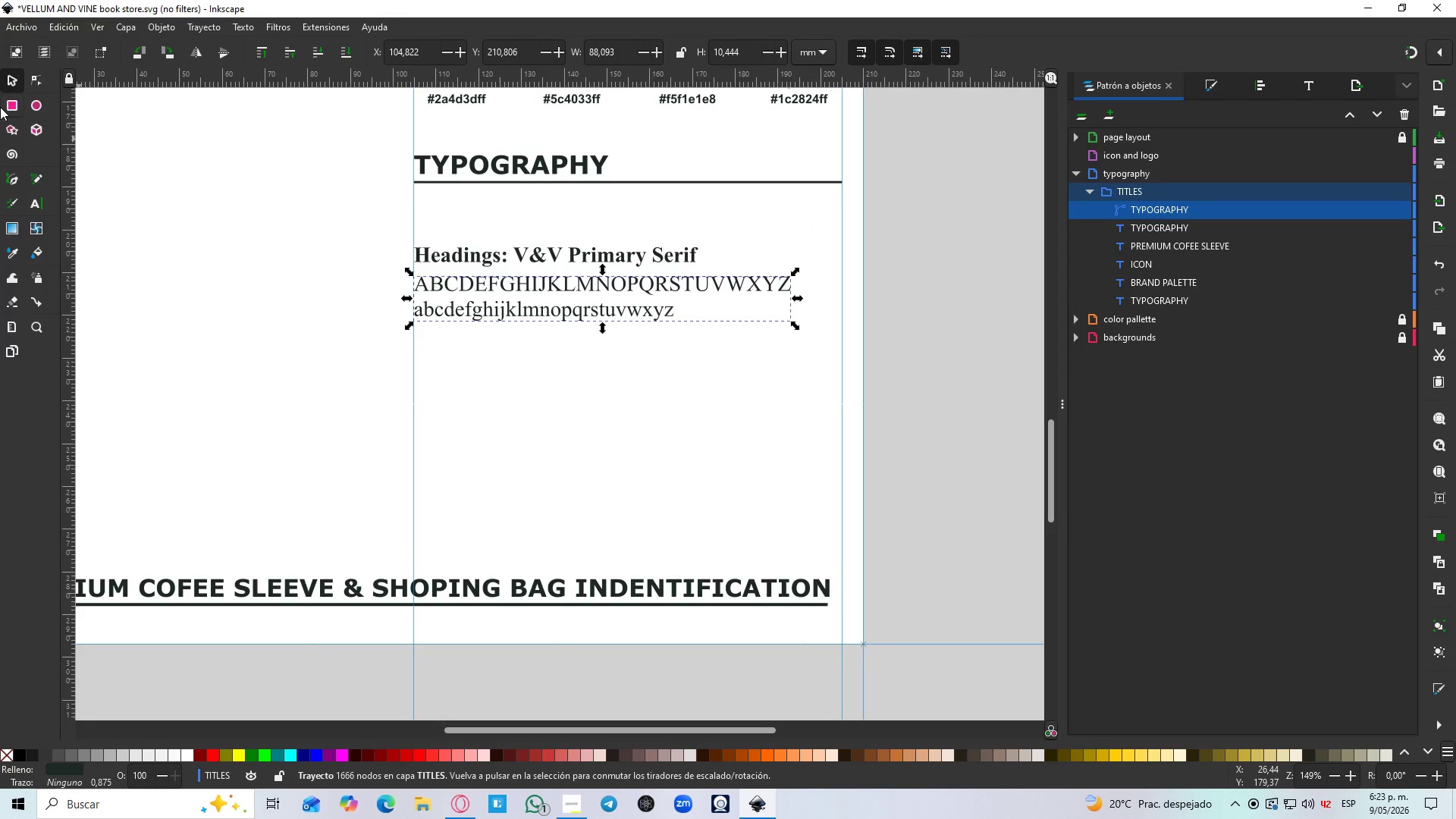 
left_click([11, 85])
 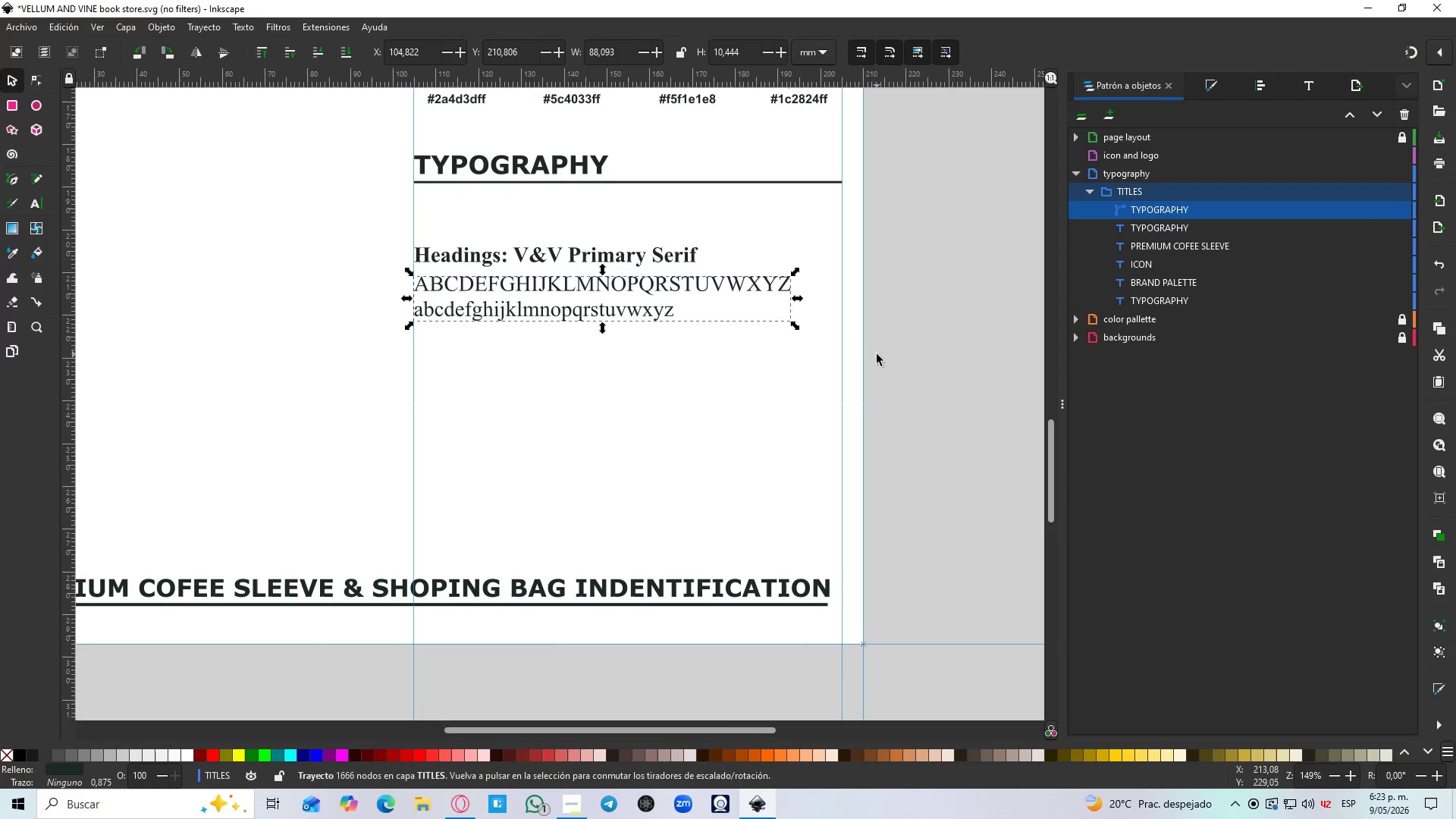 
left_click([880, 356])
 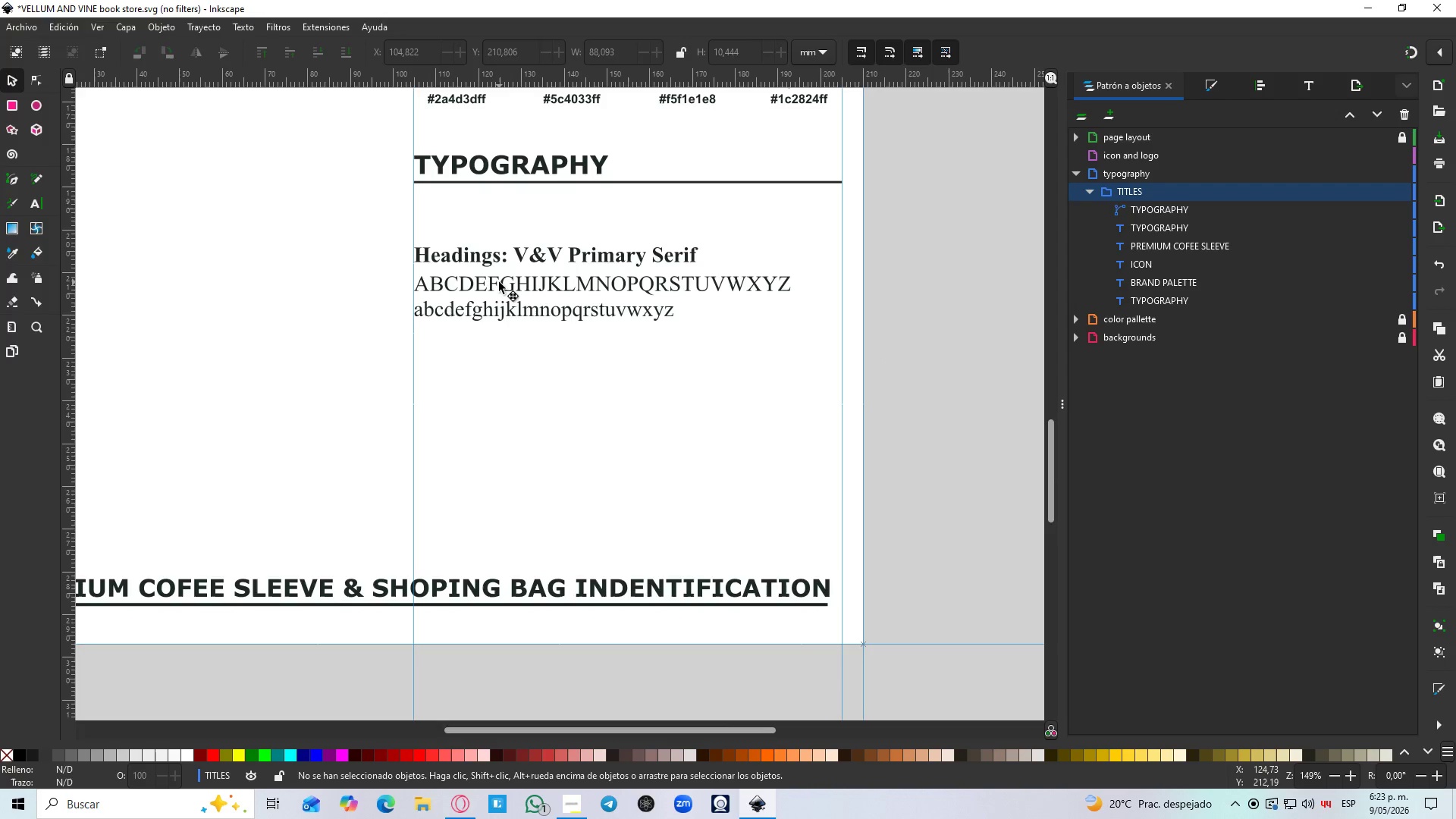 
double_click([499, 282])
 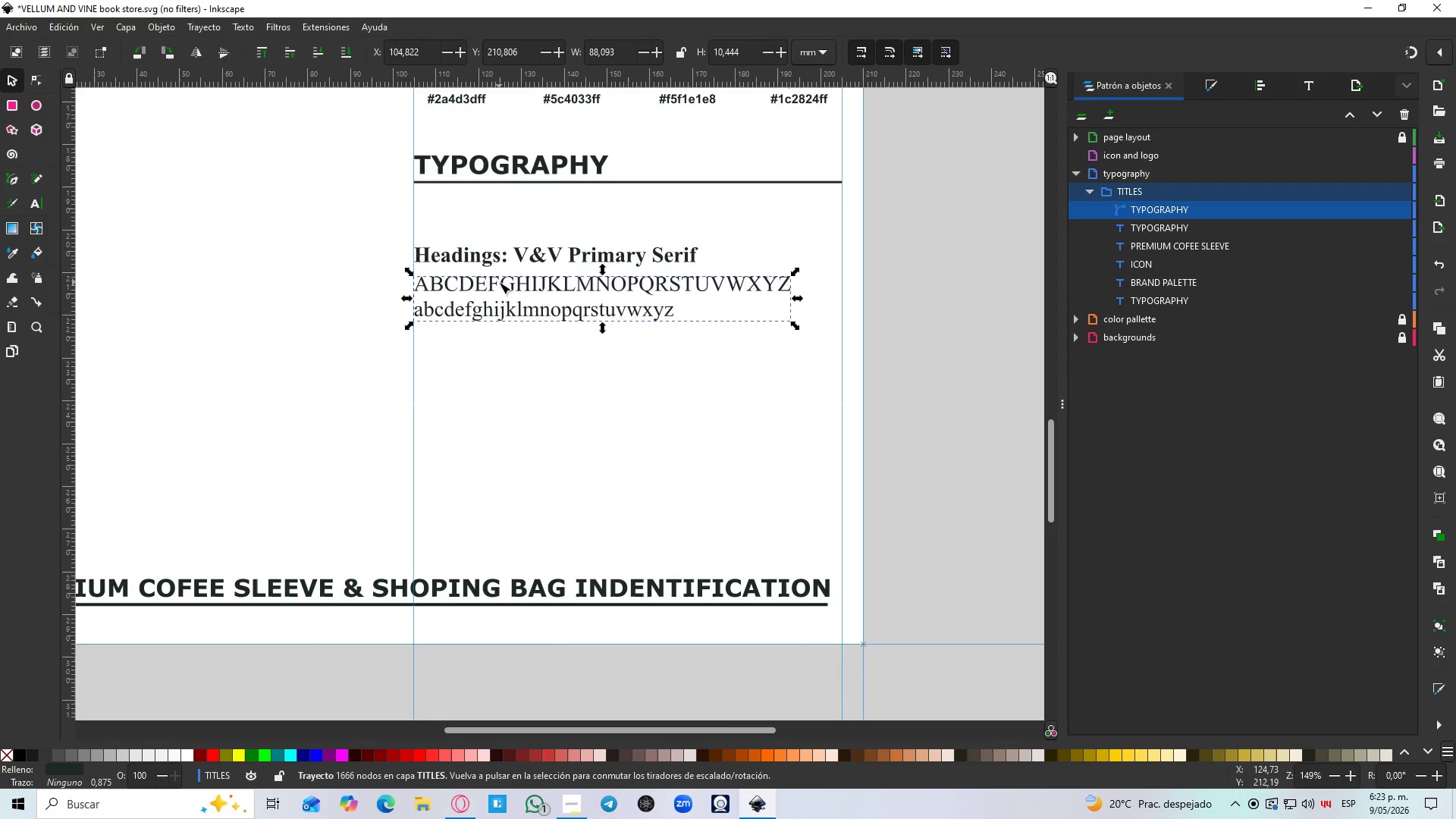 
triple_click([499, 282])
 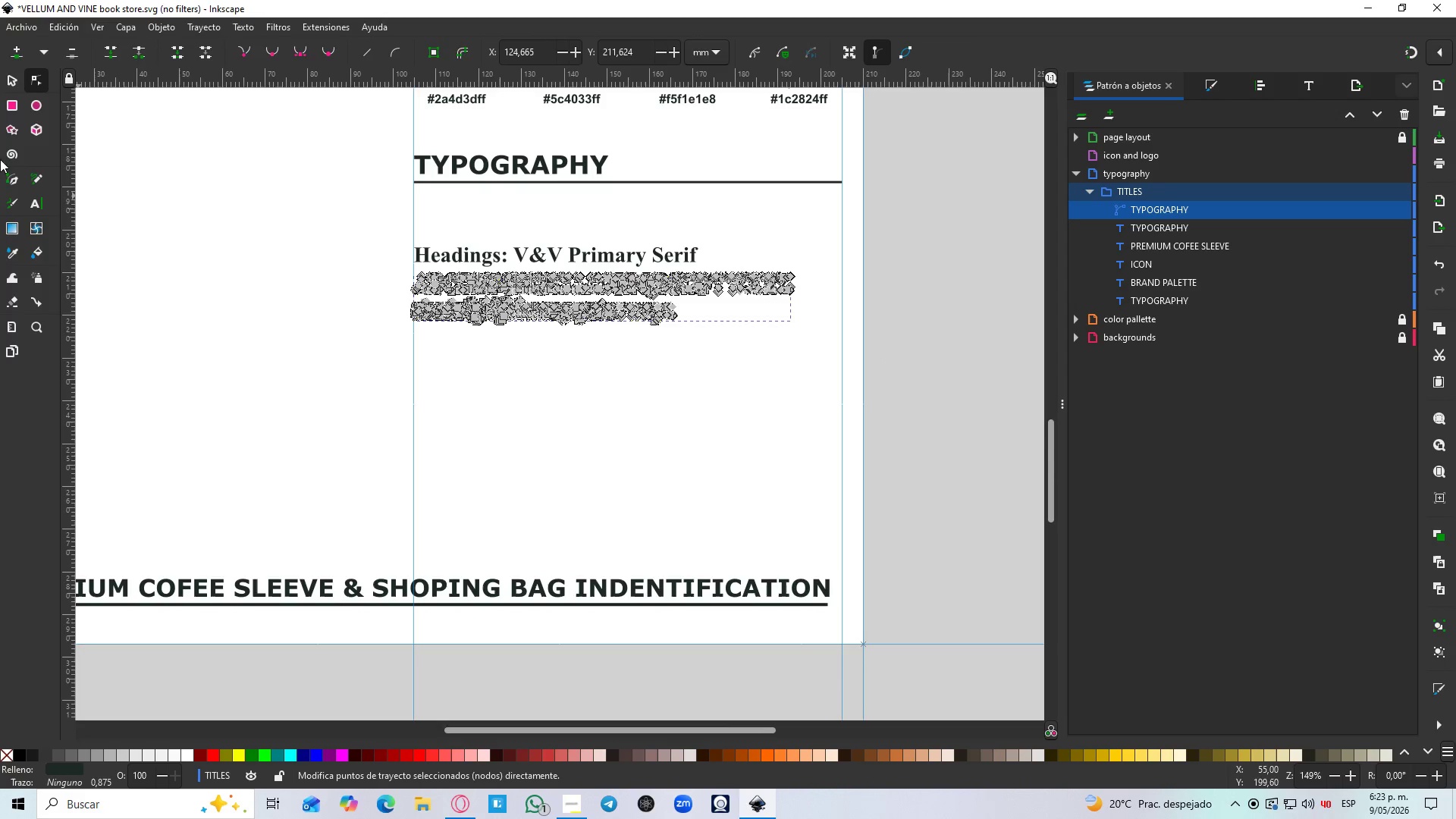 
hold_key(key=ControlLeft, duration=1.5)
scroll: coordinate [538, 337], scroll_direction: up, amount: 7.0
 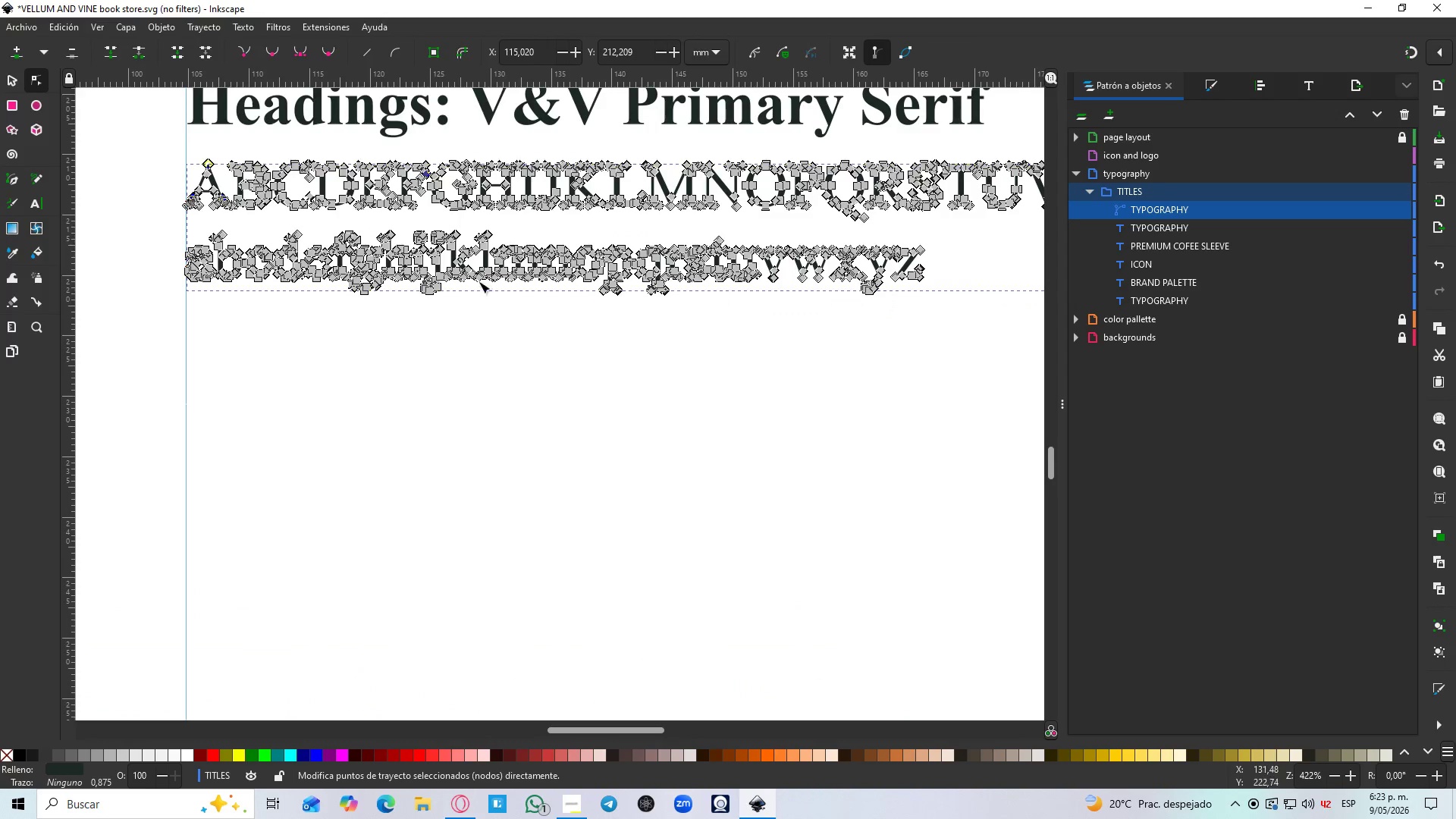 
hold_key(key=ControlLeft, duration=1.52)
scroll: coordinate [444, 254], scroll_direction: up, amount: 4.0
 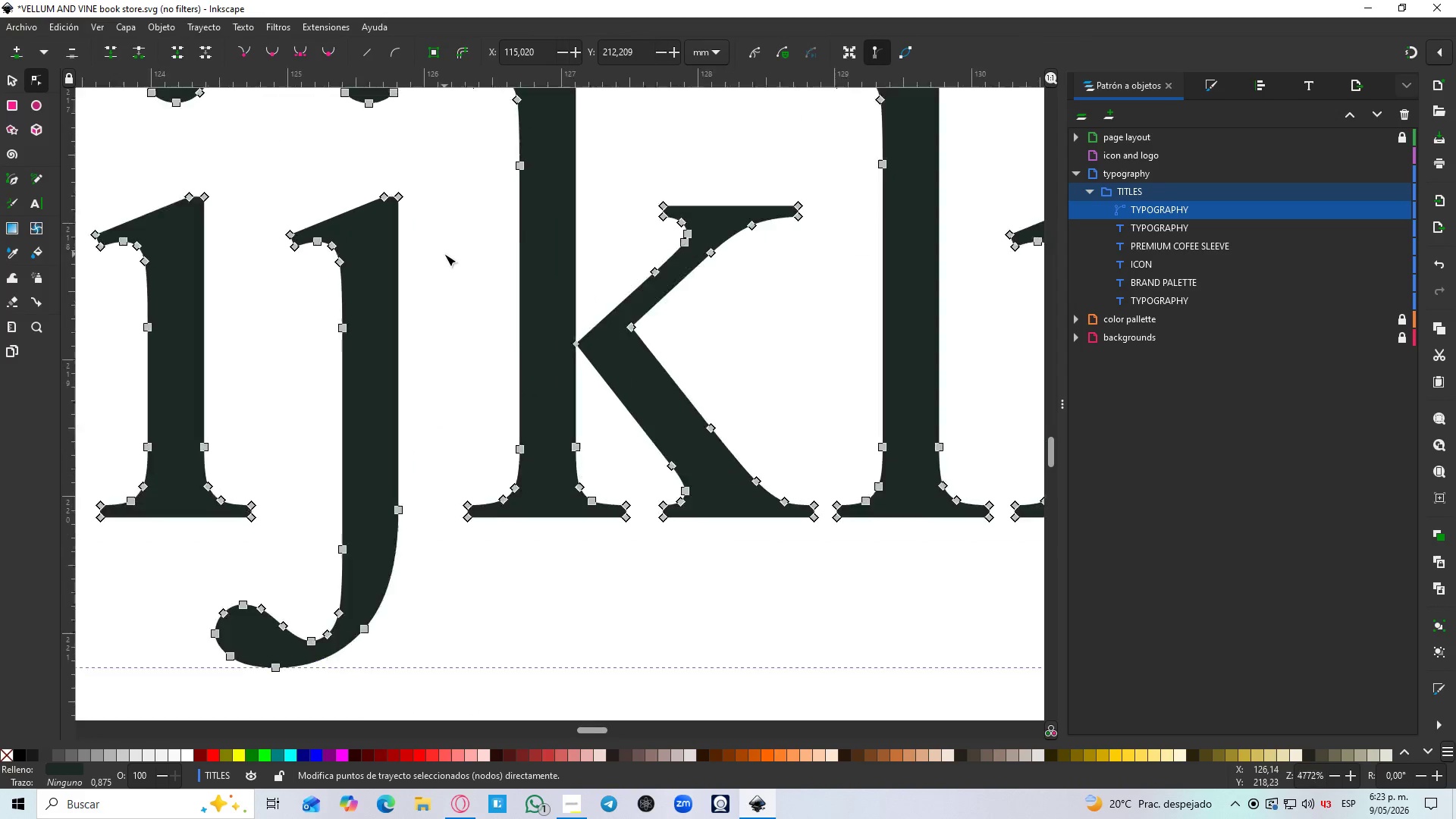 
scroll: coordinate [444, 254], scroll_direction: down, amount: 11.0
 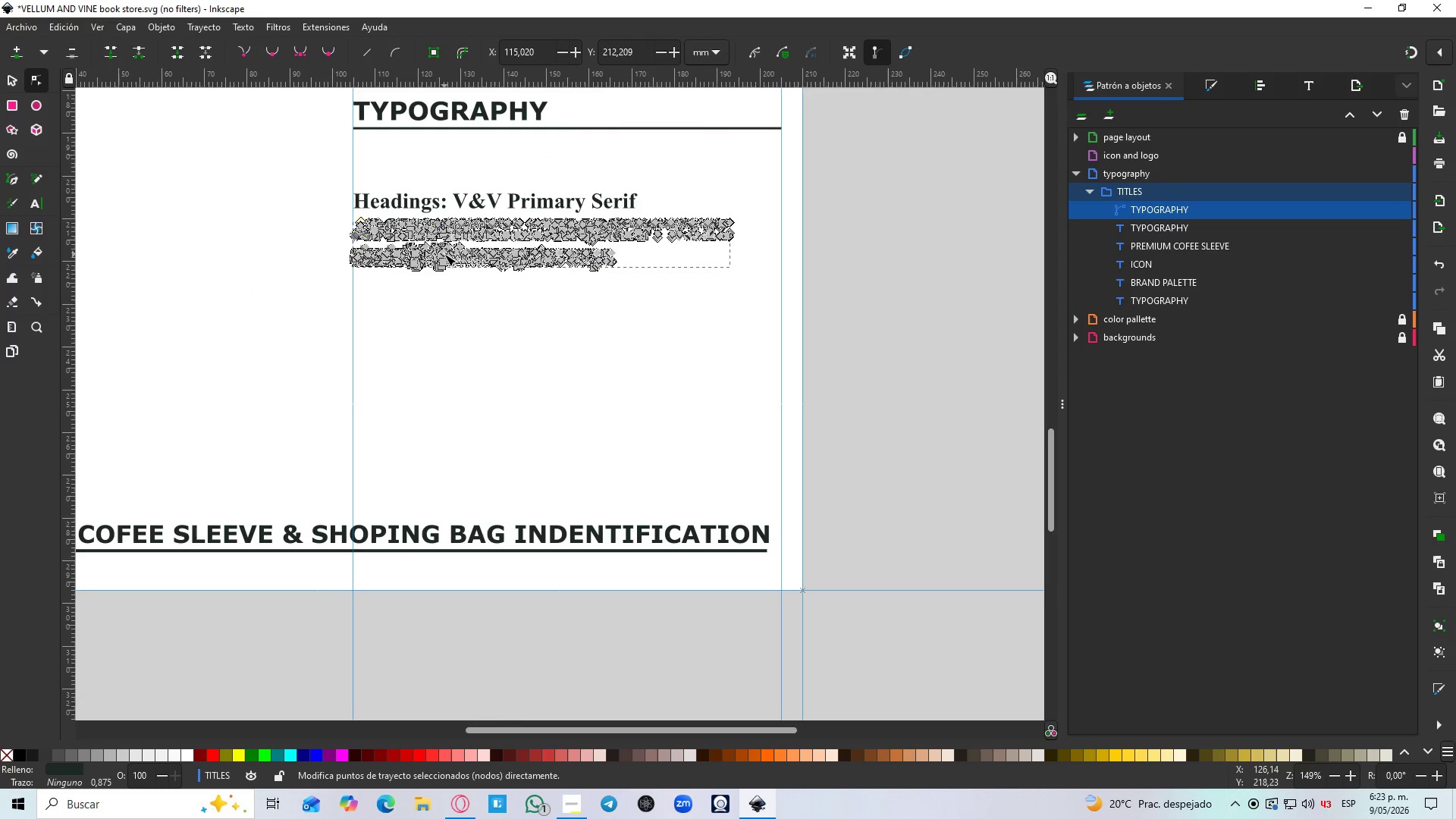 
key(Control+Z)
 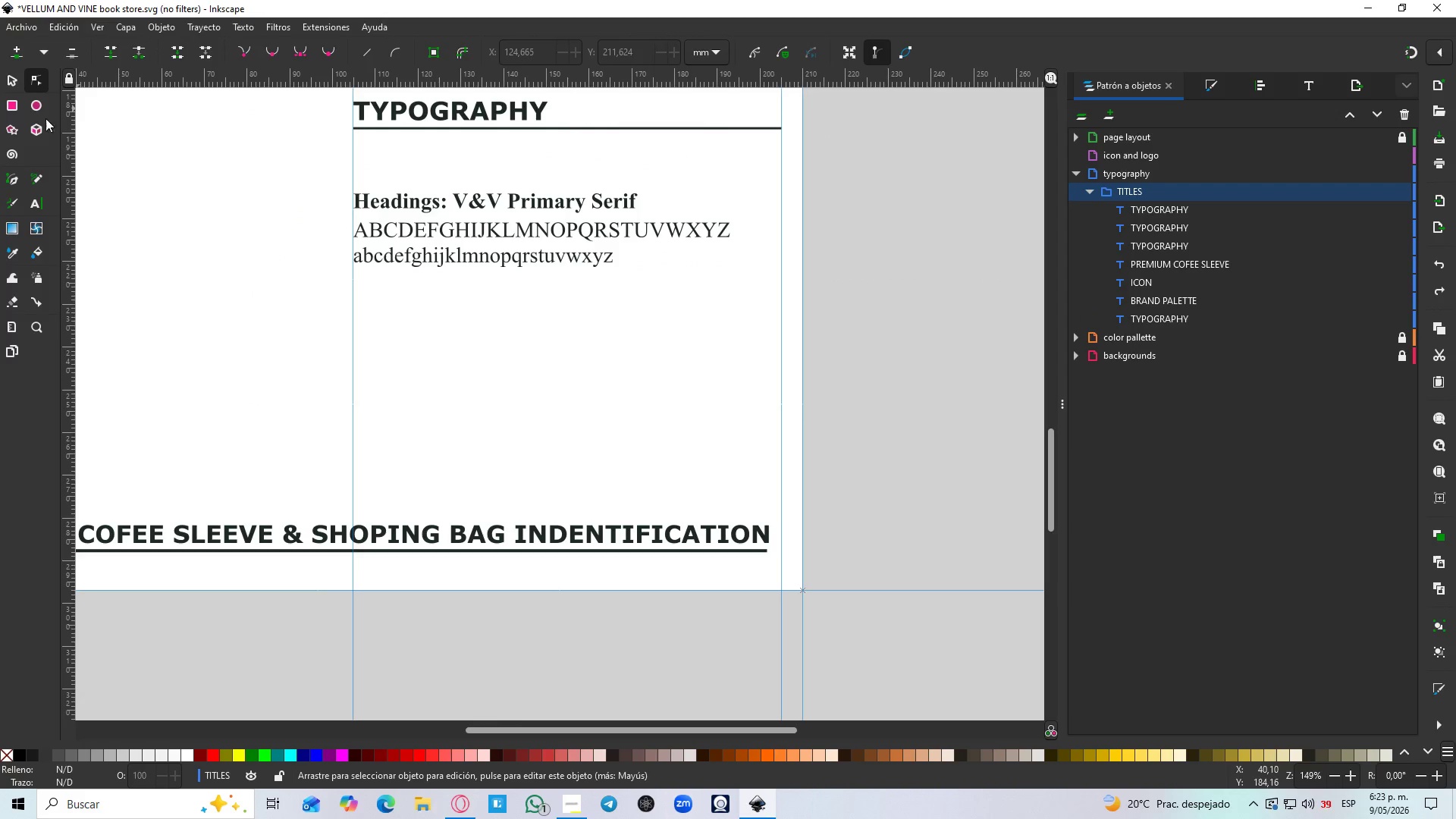 
left_click([5, 74])
 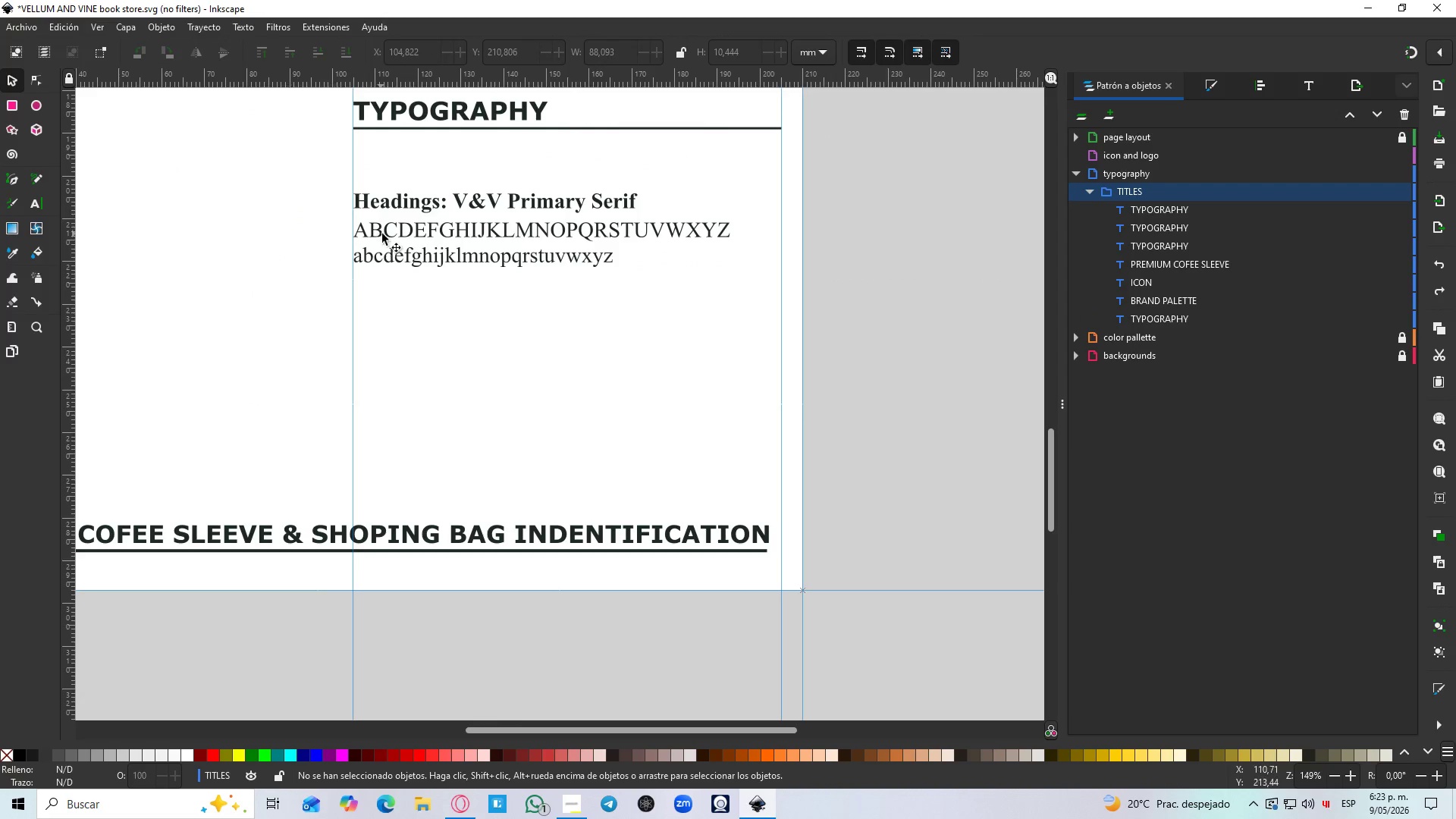 
left_click([384, 233])
 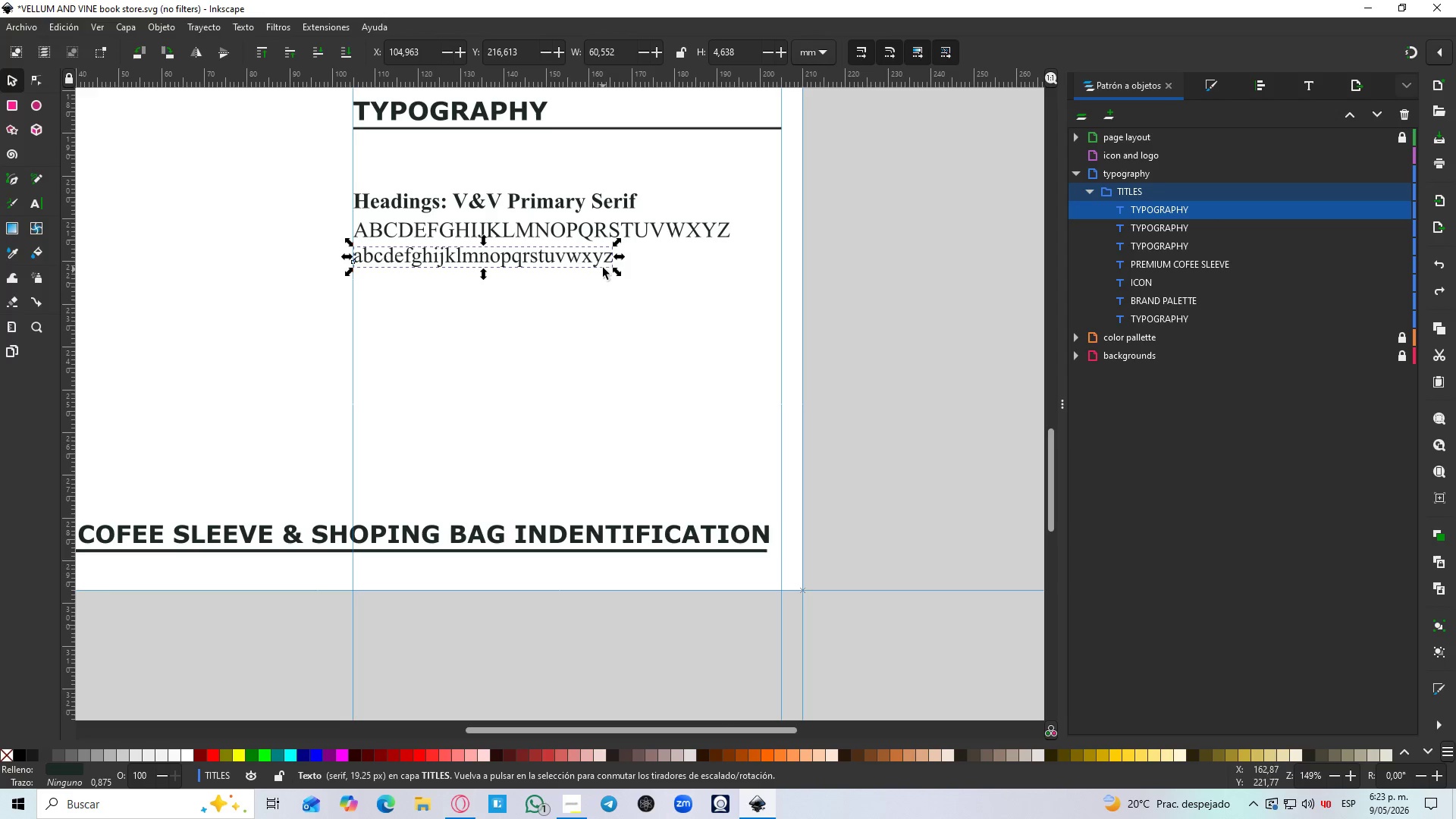 
hold_key(key=ShiftLeft, duration=1.16)
left_click([543, 233])
 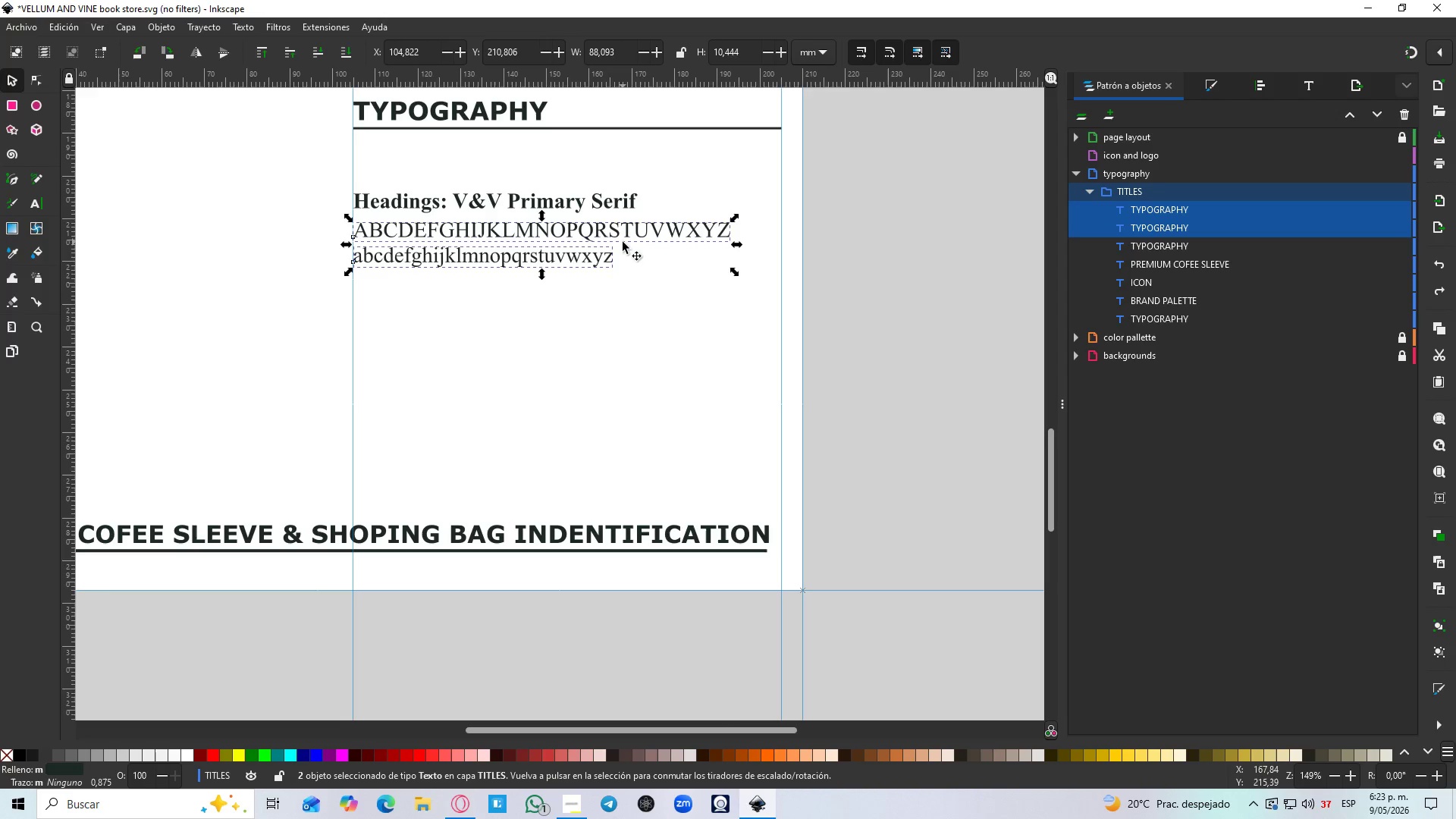 
double_click([566, 255])
 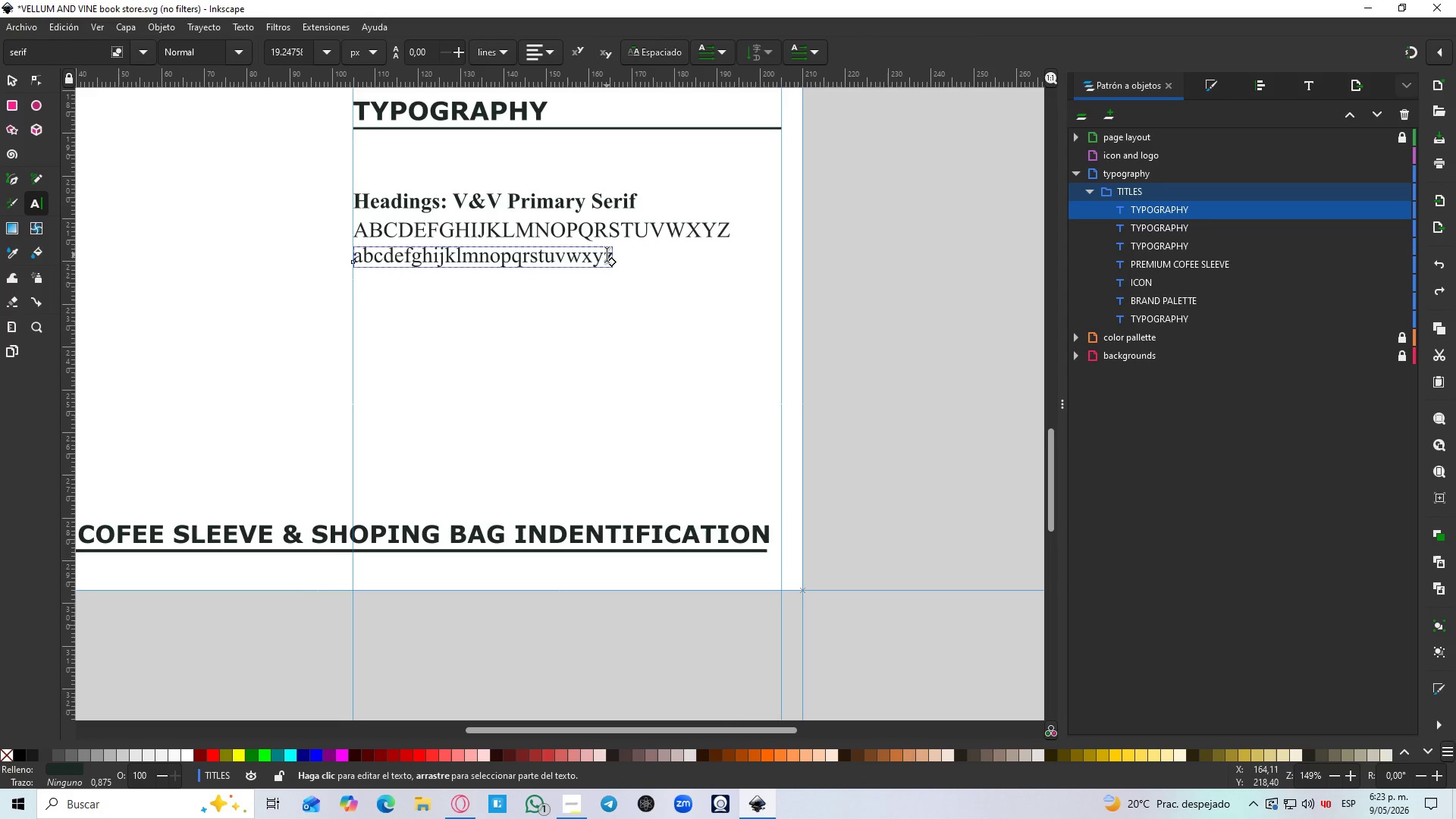 
left_click_drag(start_coordinate=[609, 255], to_coordinate=[307, 245])
 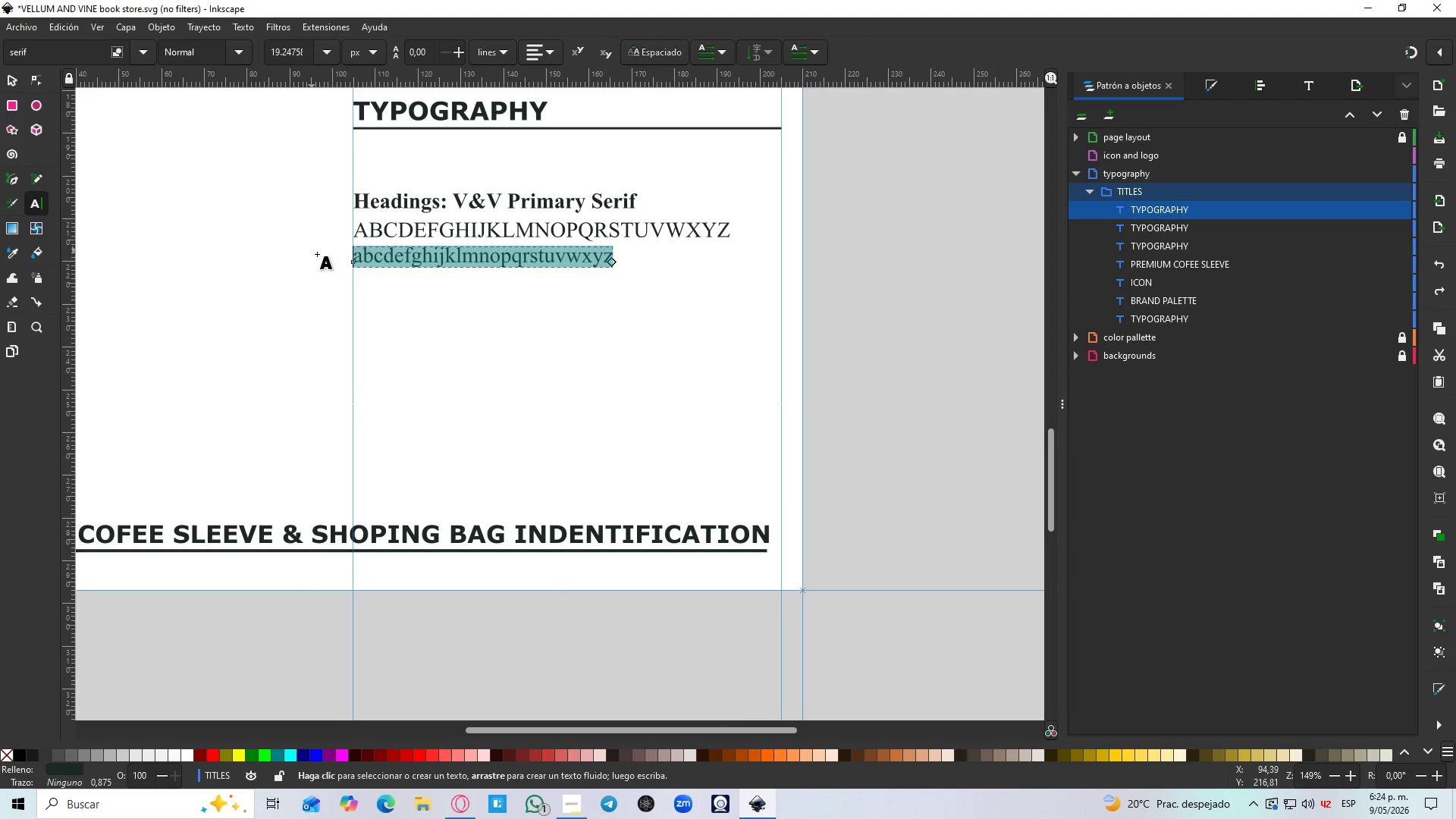 
key(Control+X)
 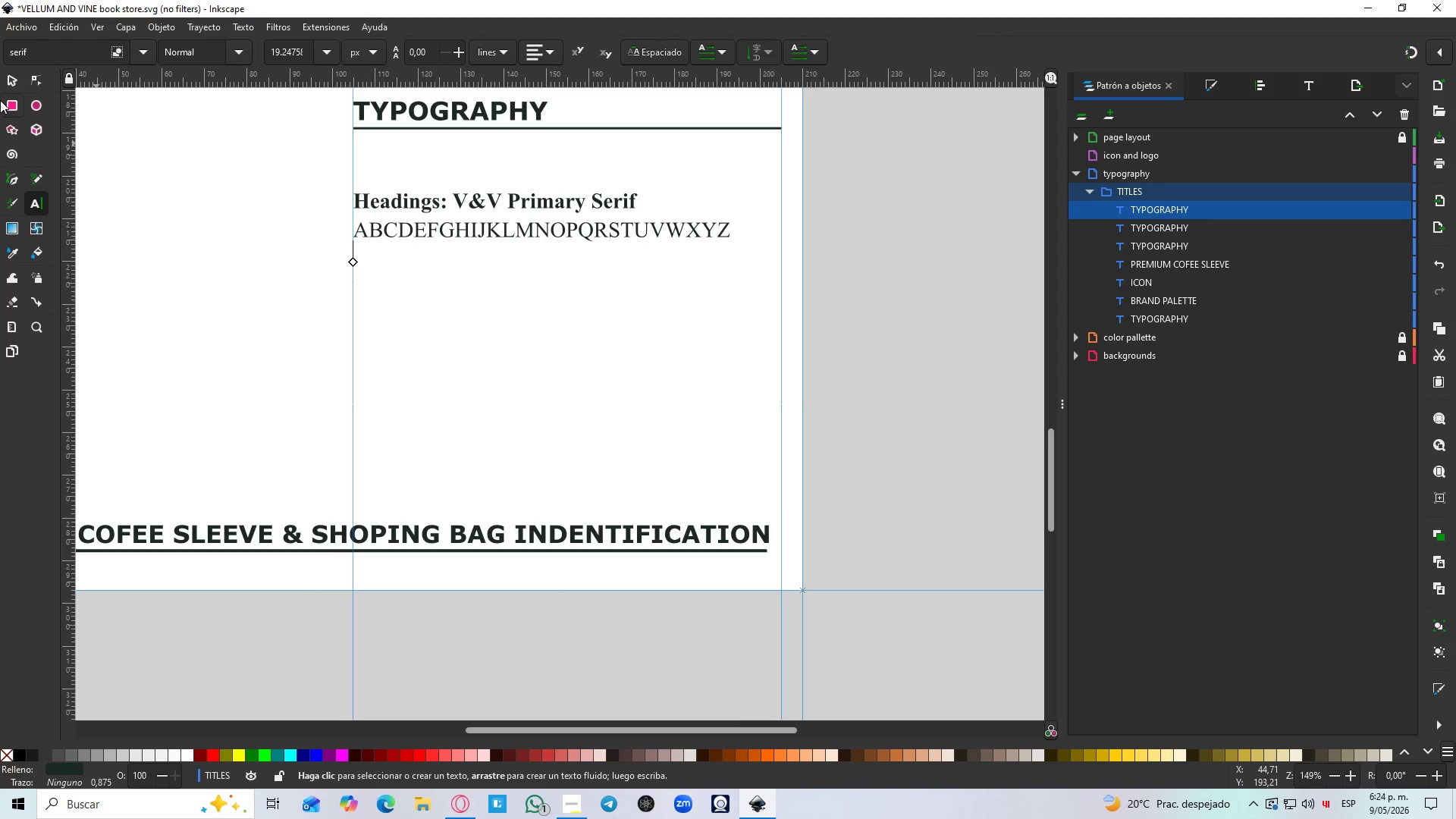 
left_click([1, 85])
 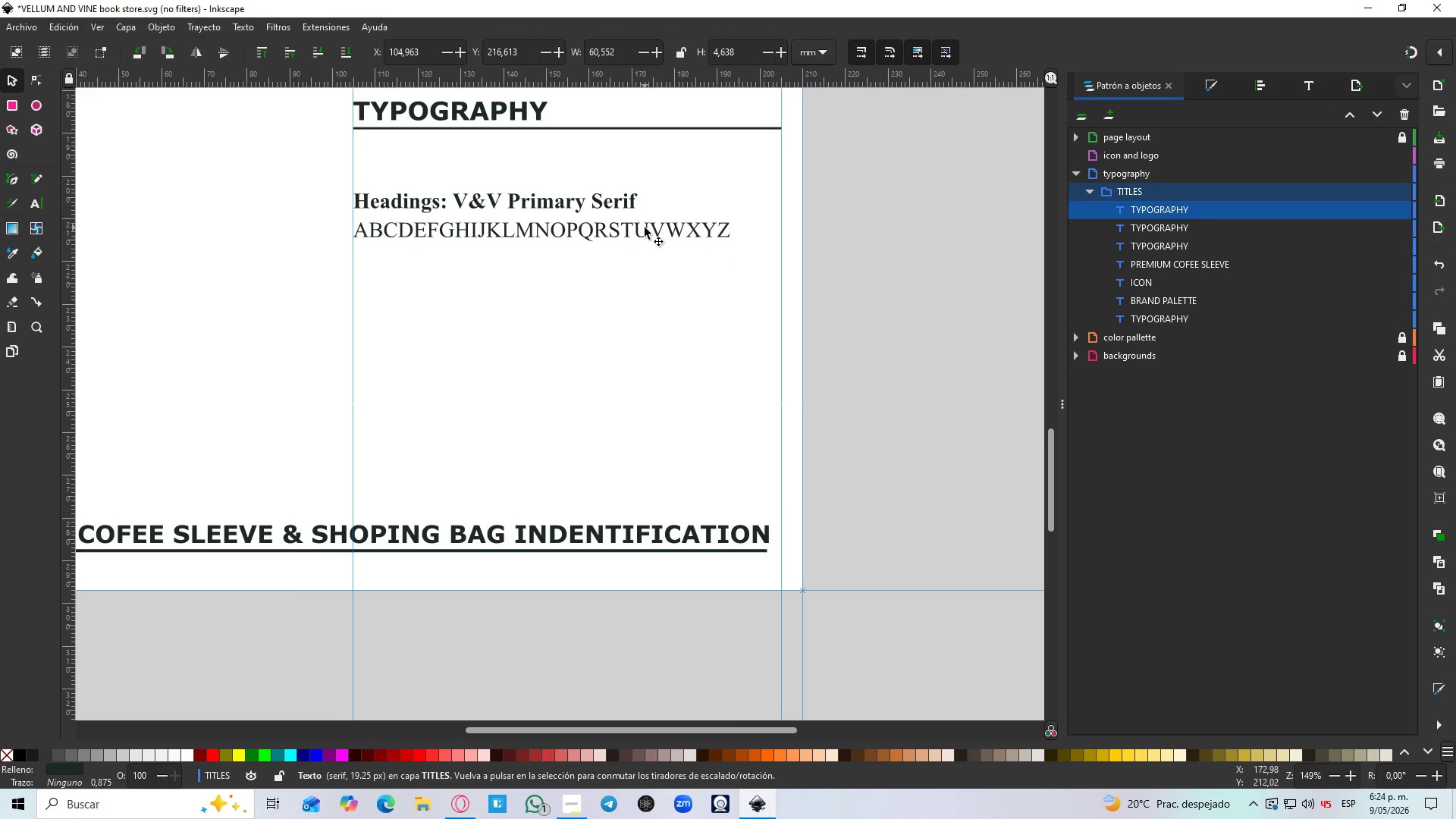 
double_click([645, 228])
 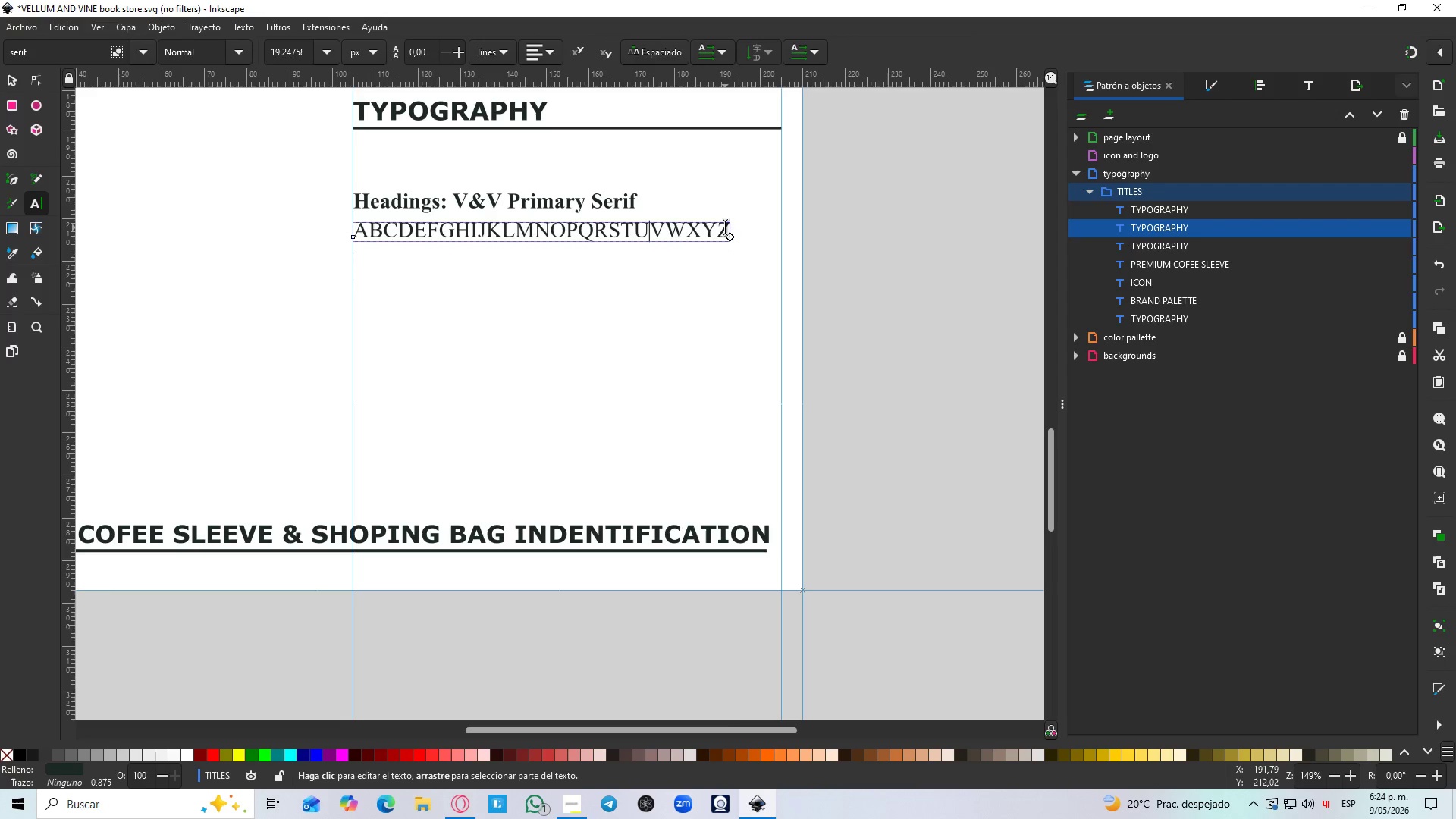 
left_click([725, 228])
 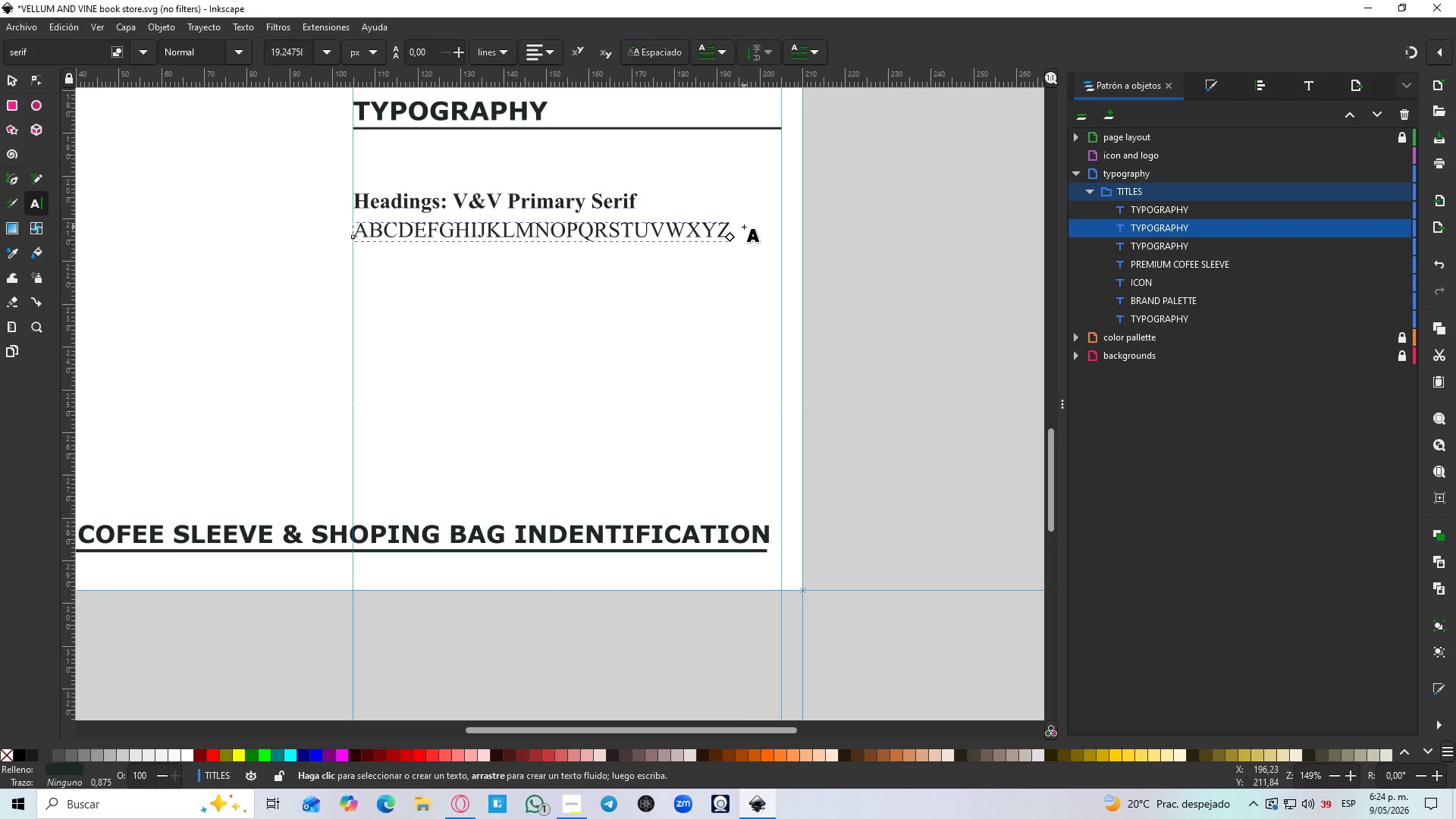 
key(Enter)
 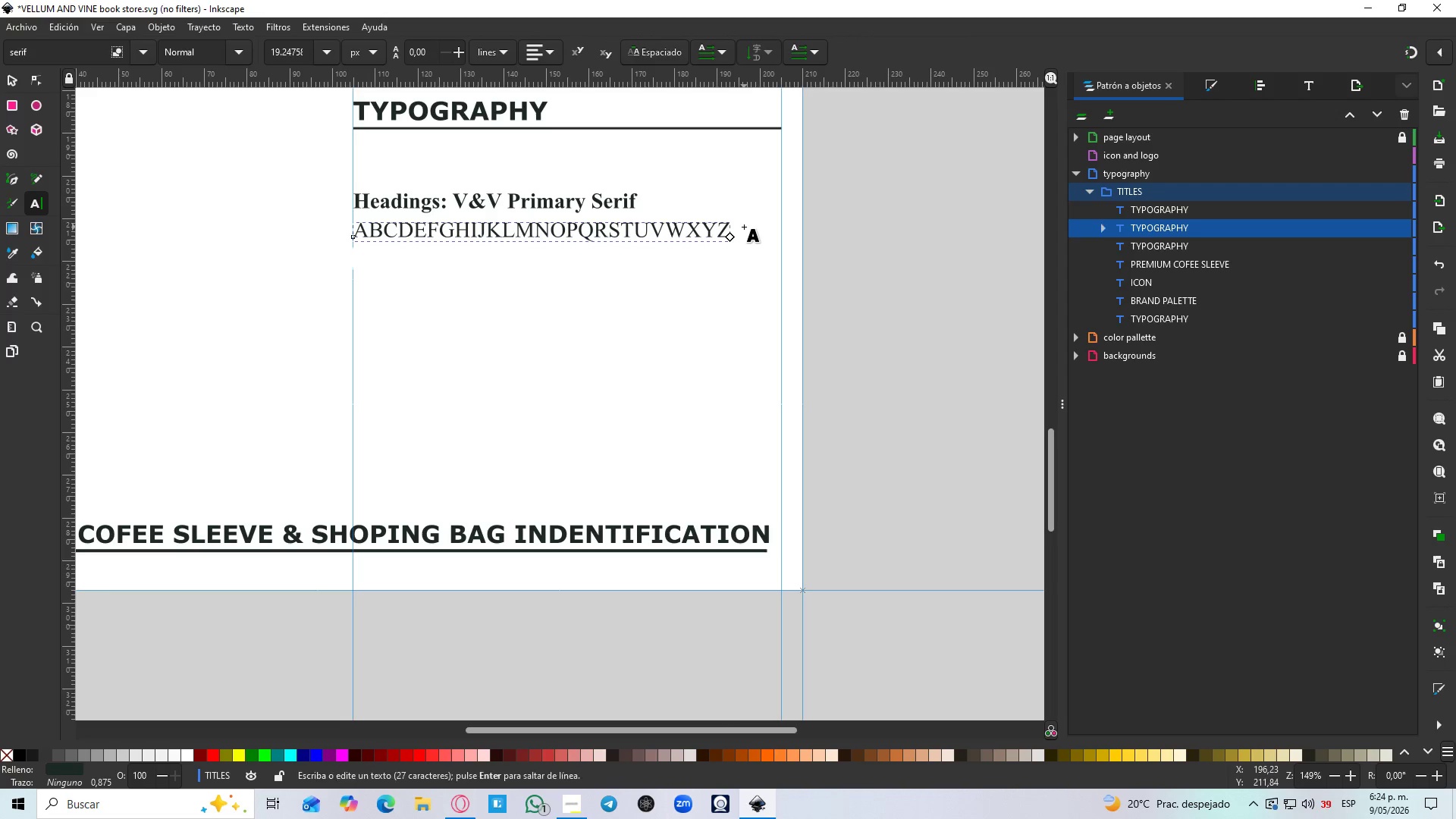 
hold_key(key=ControlLeft, duration=1.5)
 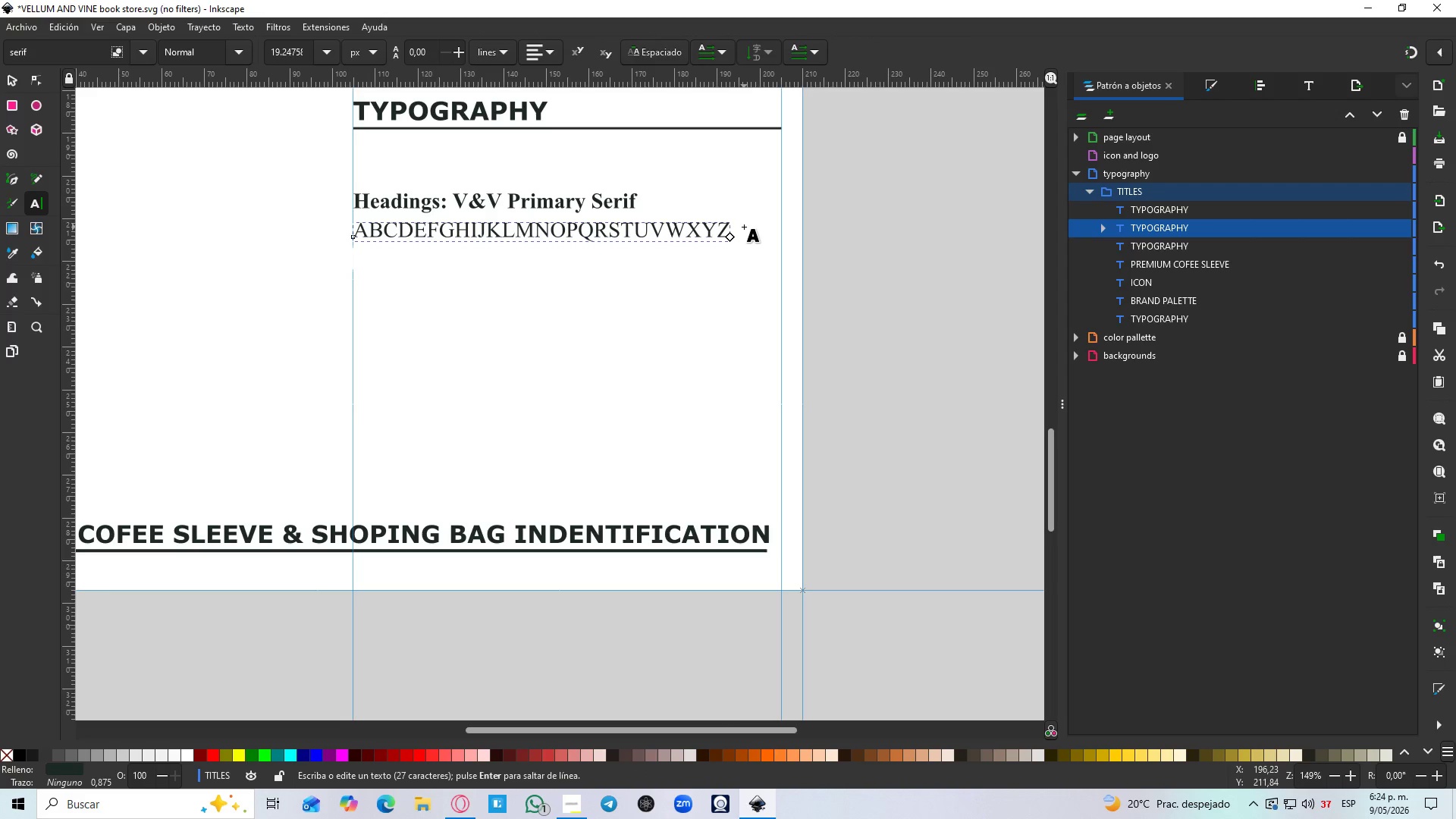 
key(Control+V)
 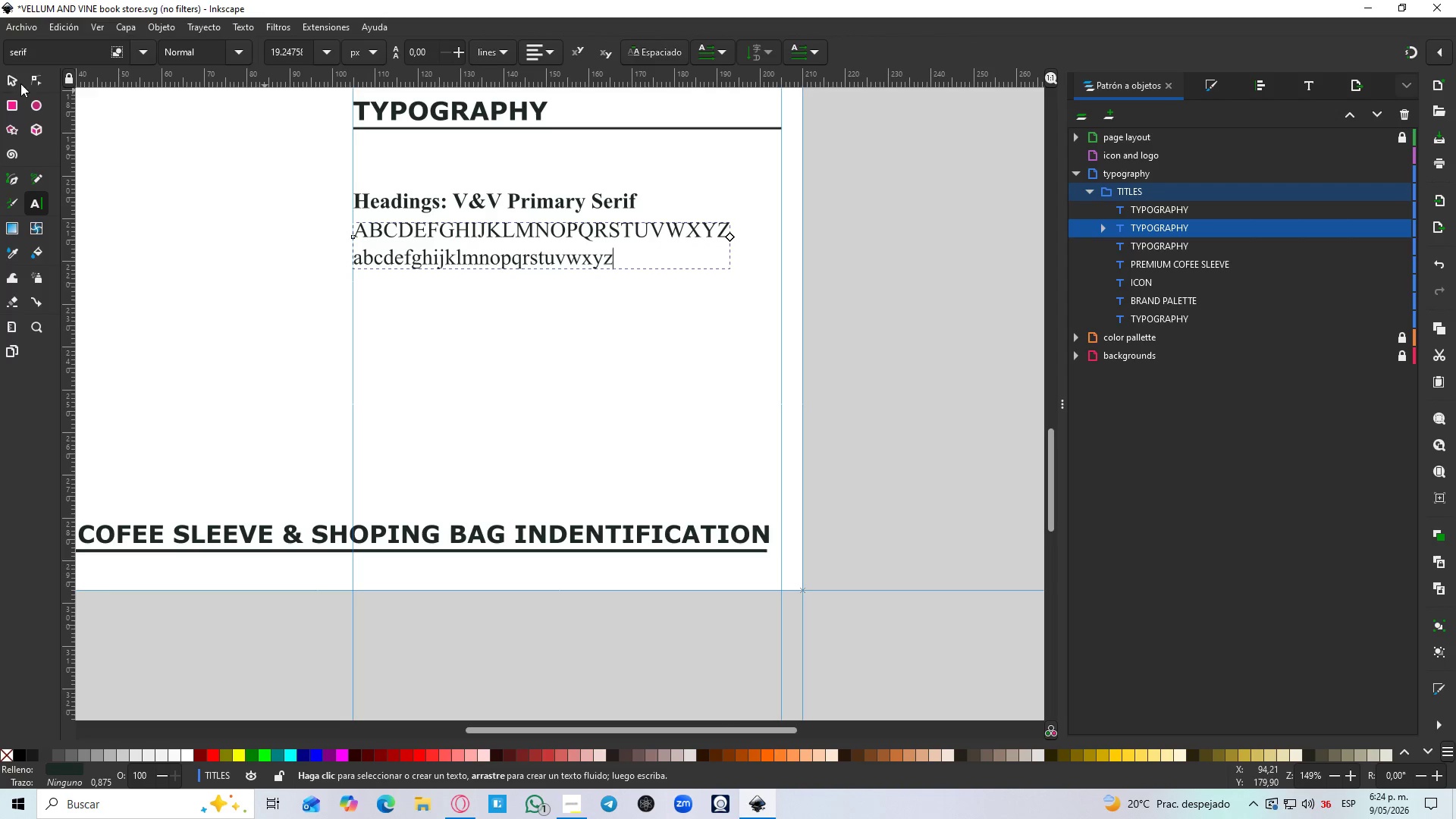 
left_click([2, 83])
 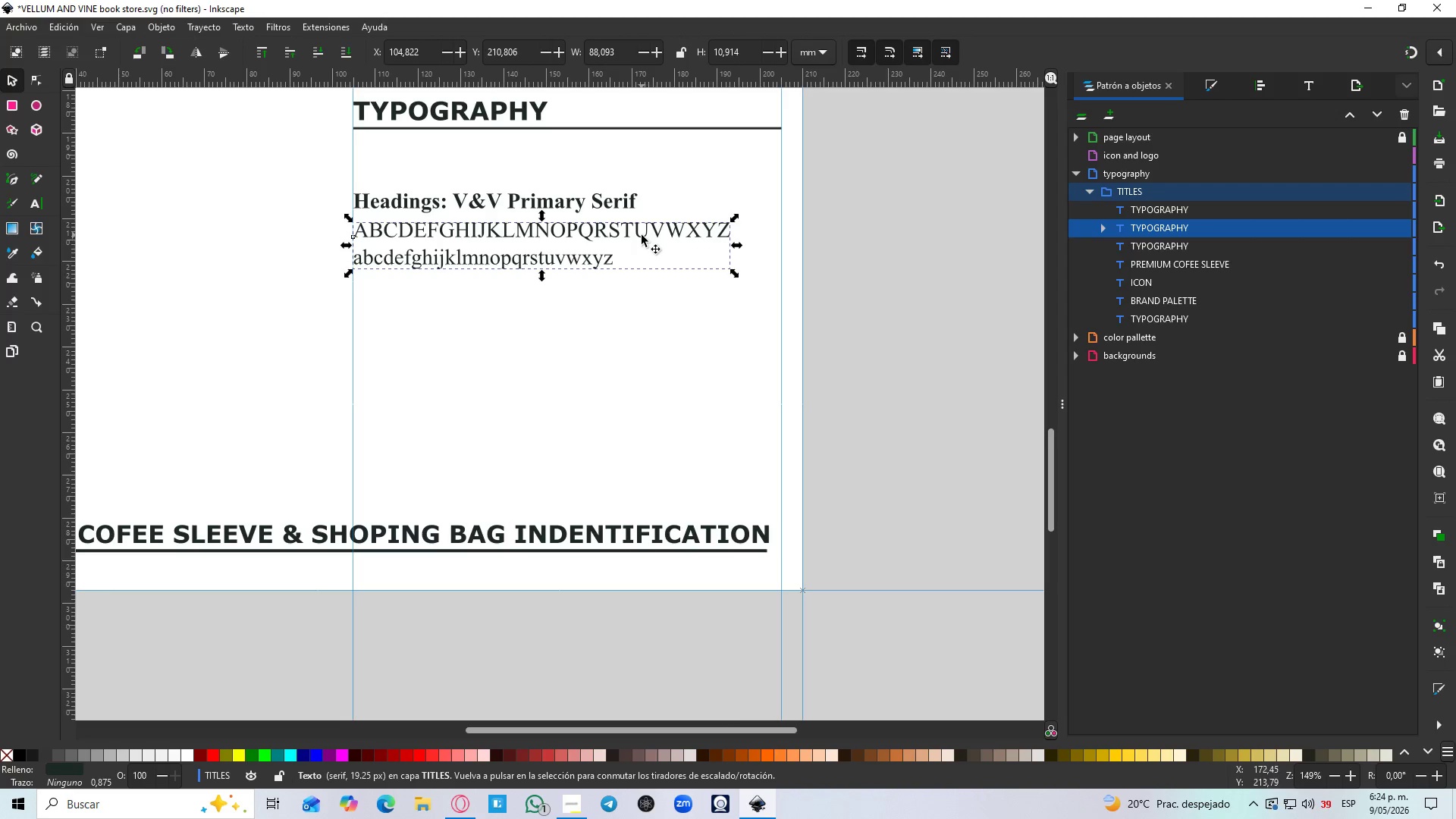 
double_click([642, 234])
 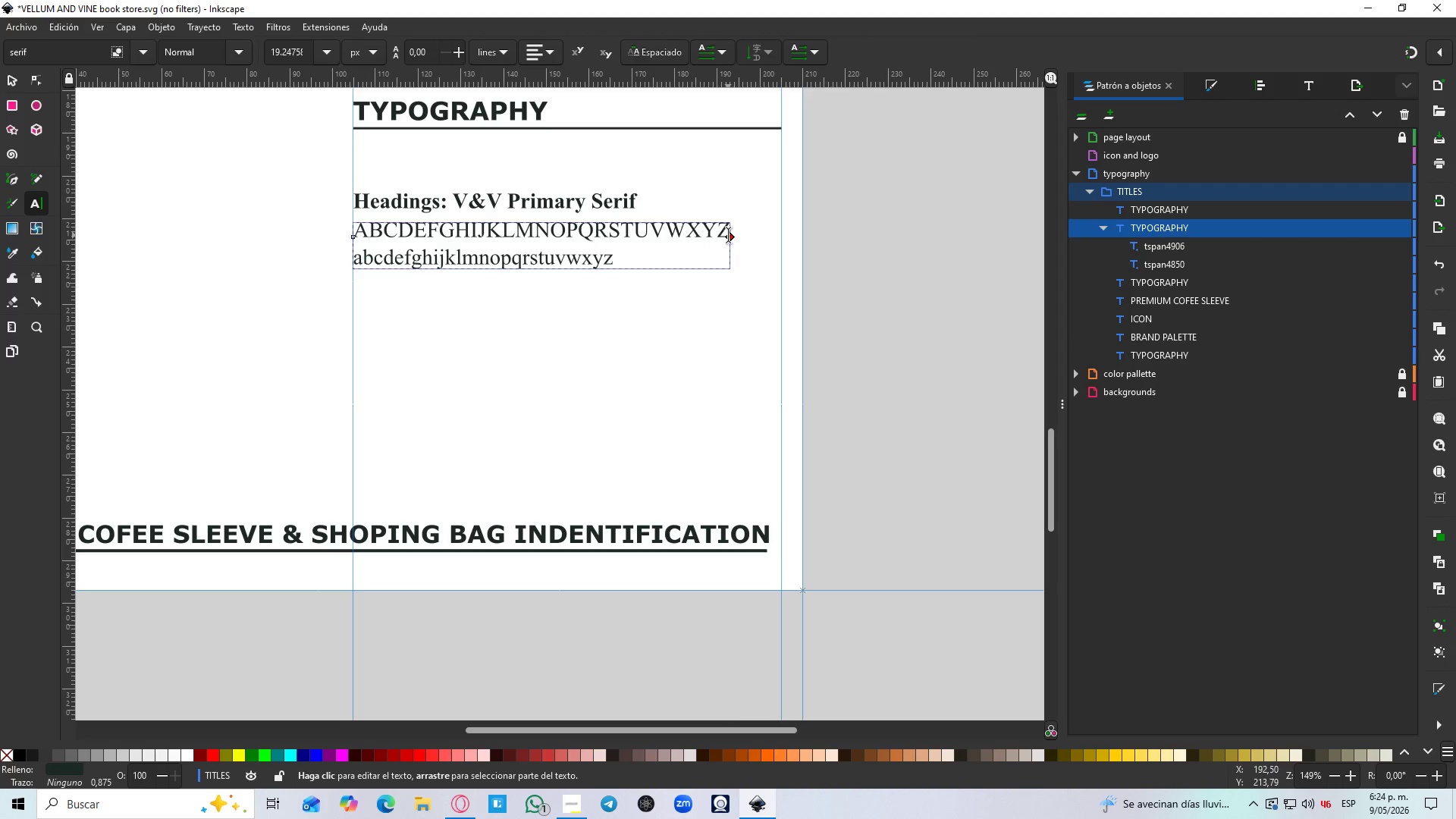 
left_click_drag(start_coordinate=[730, 236], to_coordinate=[765, 336])
 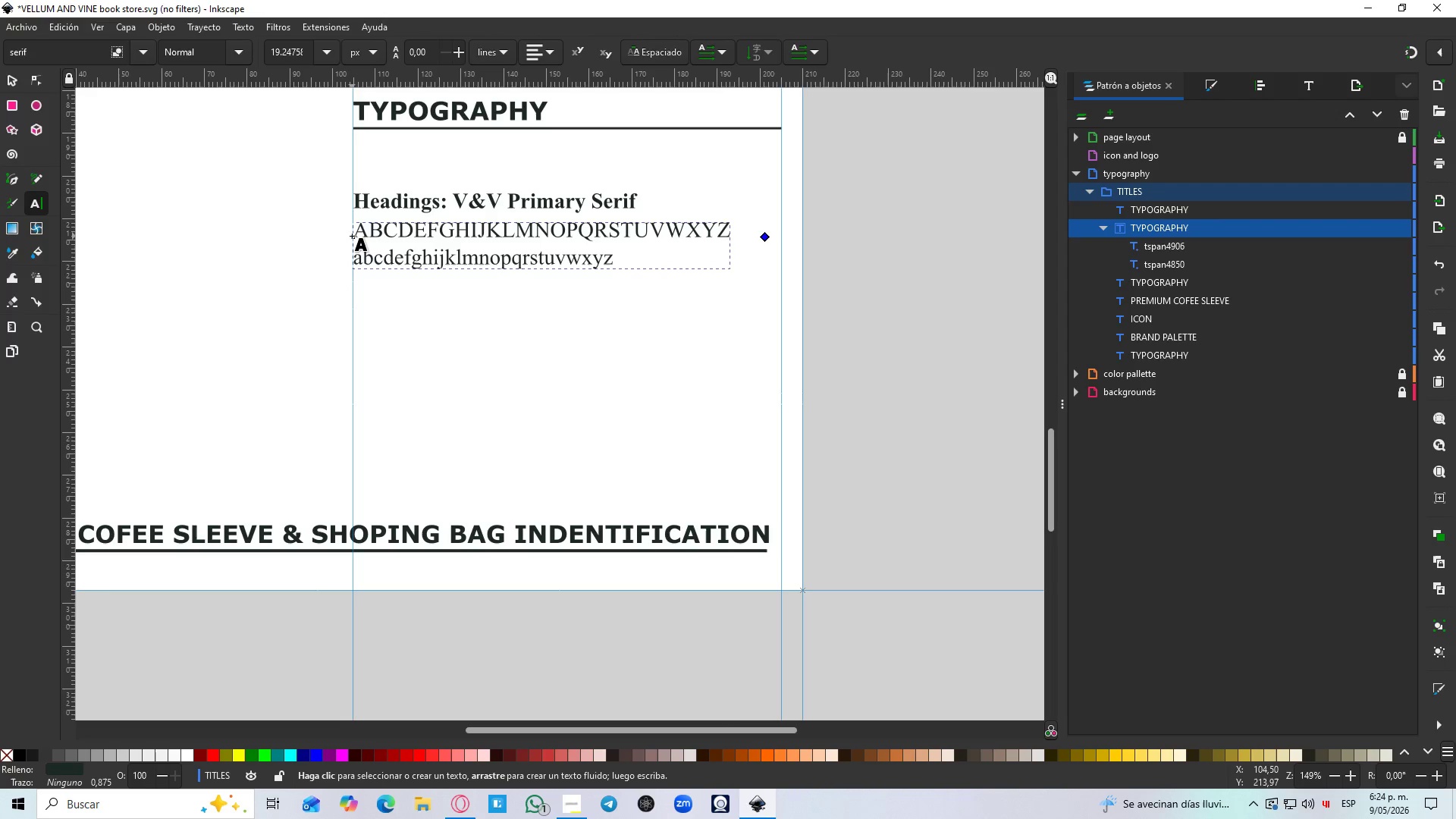 
hold_key(key=ControlLeft, duration=1.5)
scroll: coordinate [357, 246], scroll_direction: up, amount: 6.0
 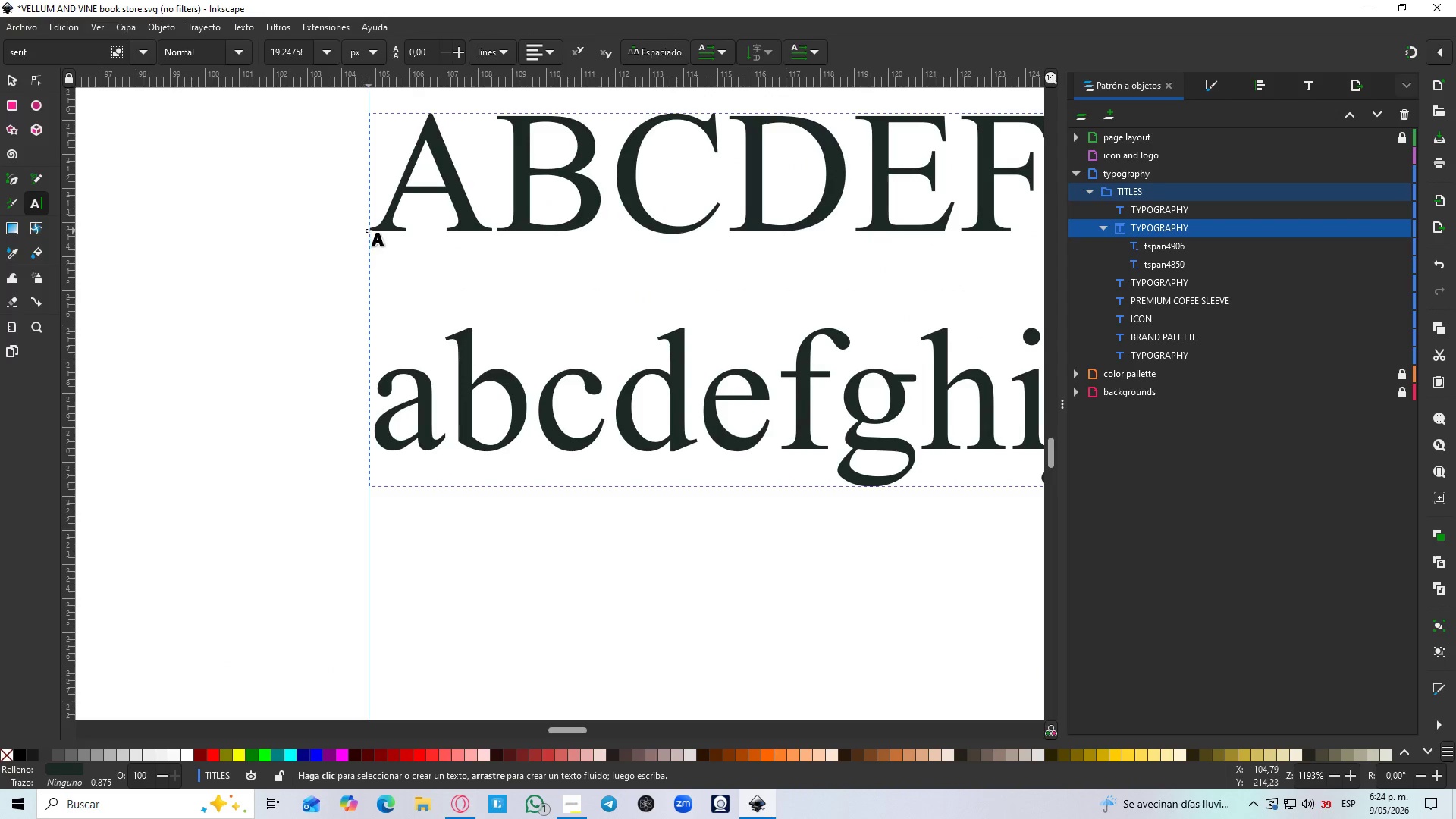 
hold_key(key=ControlLeft, duration=1.53)
 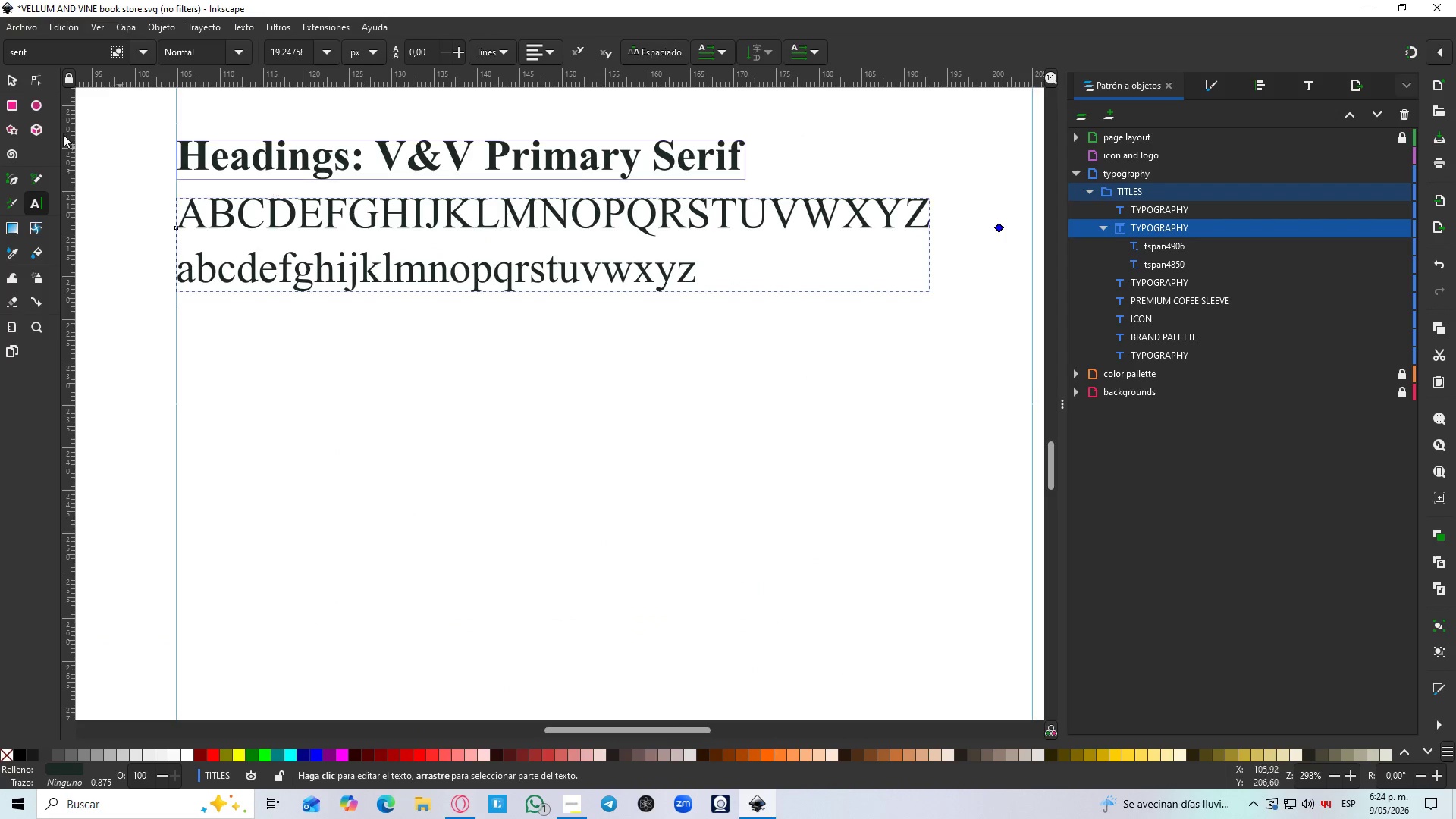 
hold_key(key=ControlLeft, duration=0.39)
 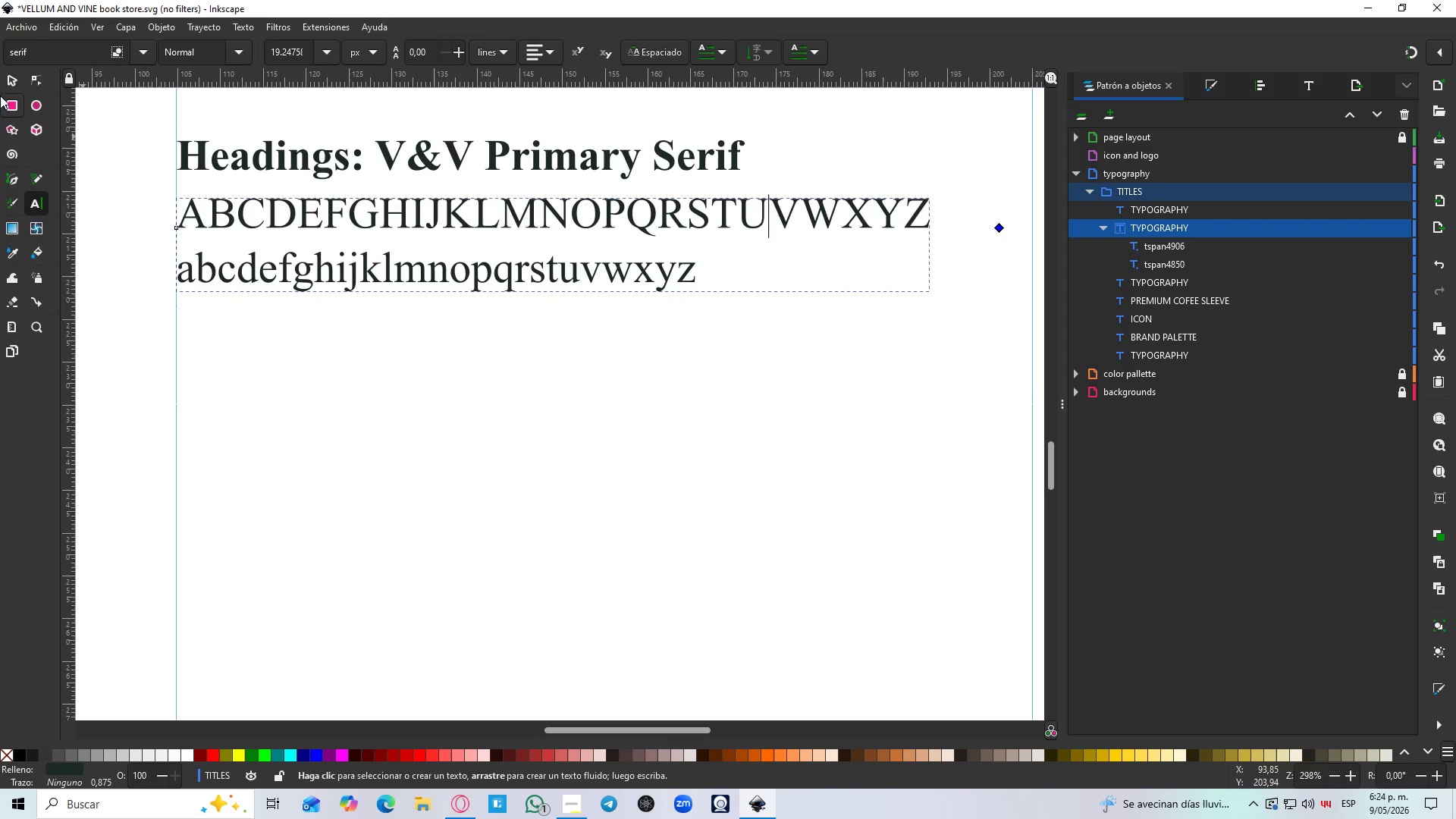 
hold_key(key=ControlLeft, duration=1.75)
 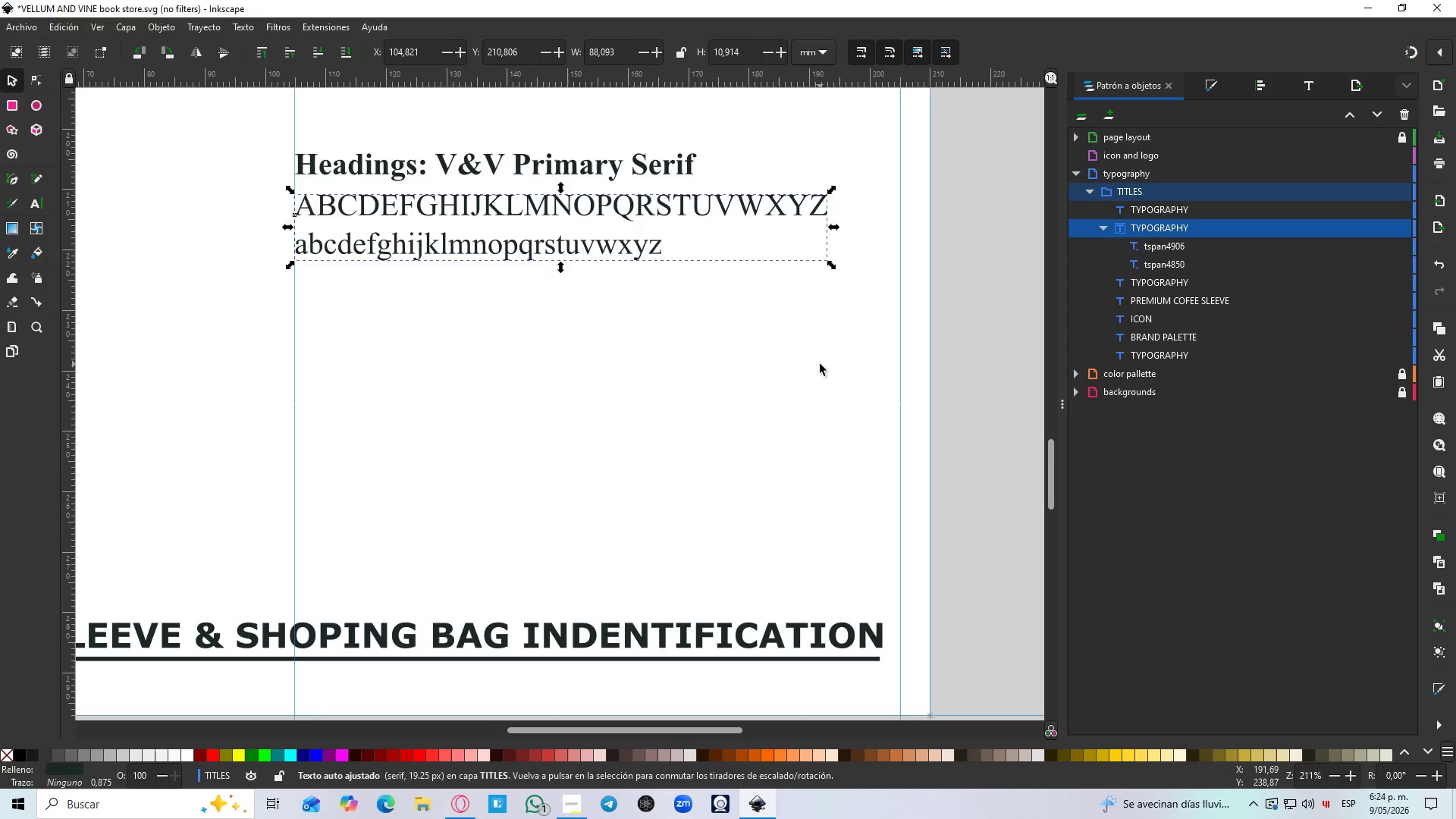 
scroll: coordinate [497, 260], scroll_direction: down, amount: 5.0
 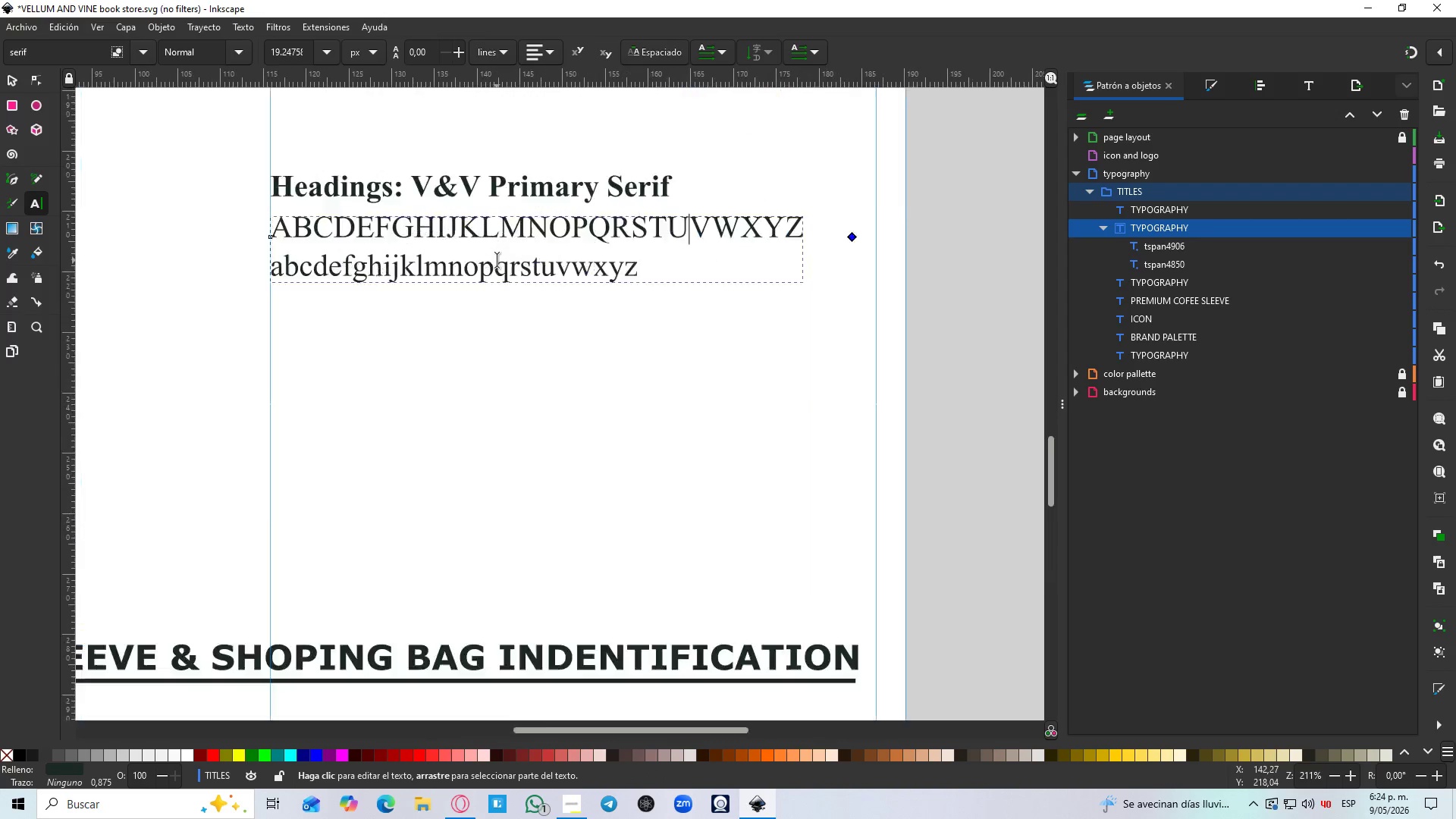 
left_click([3, 82])
 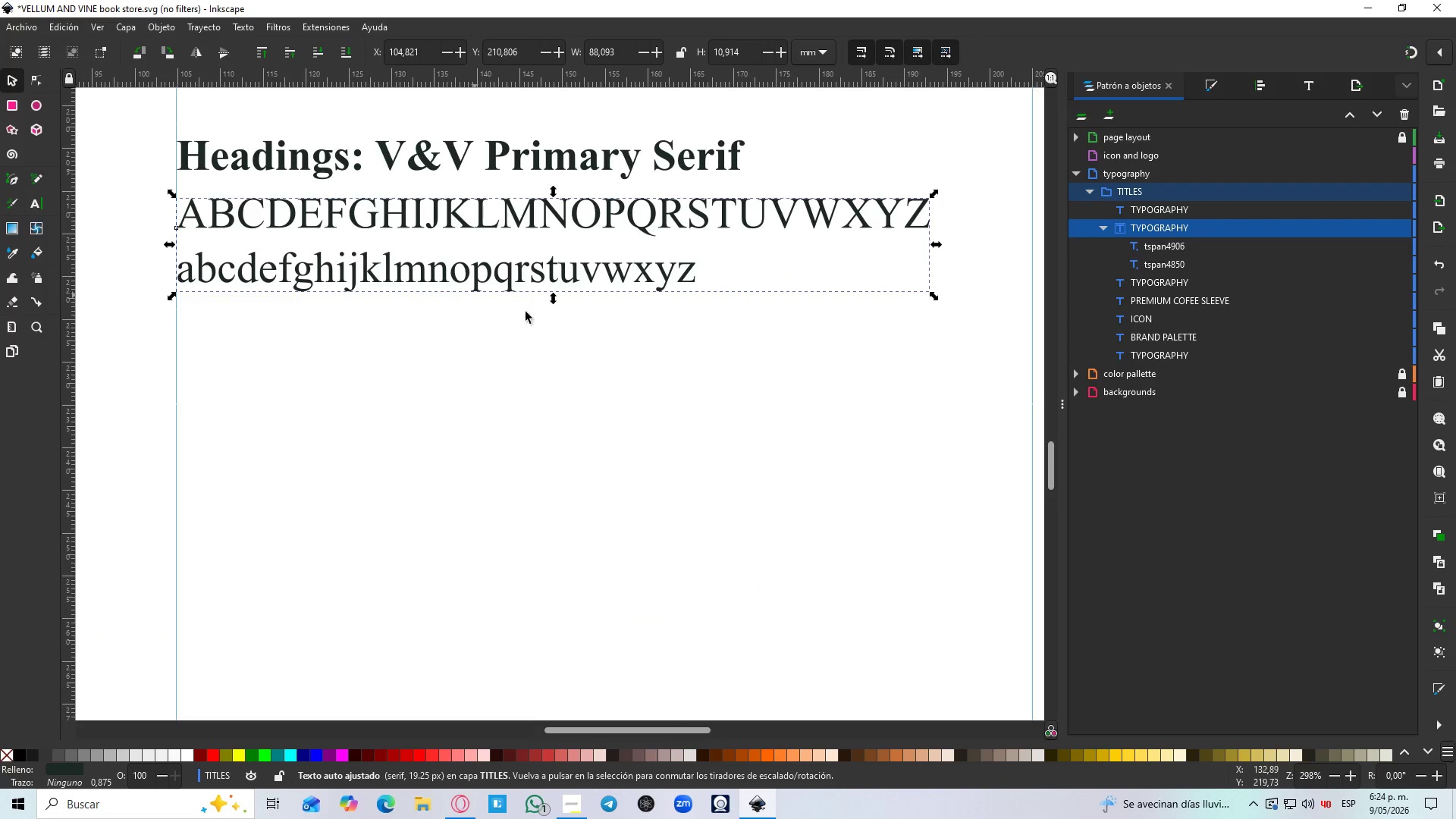 
scroll: coordinate [579, 333], scroll_direction: down, amount: 2.0
 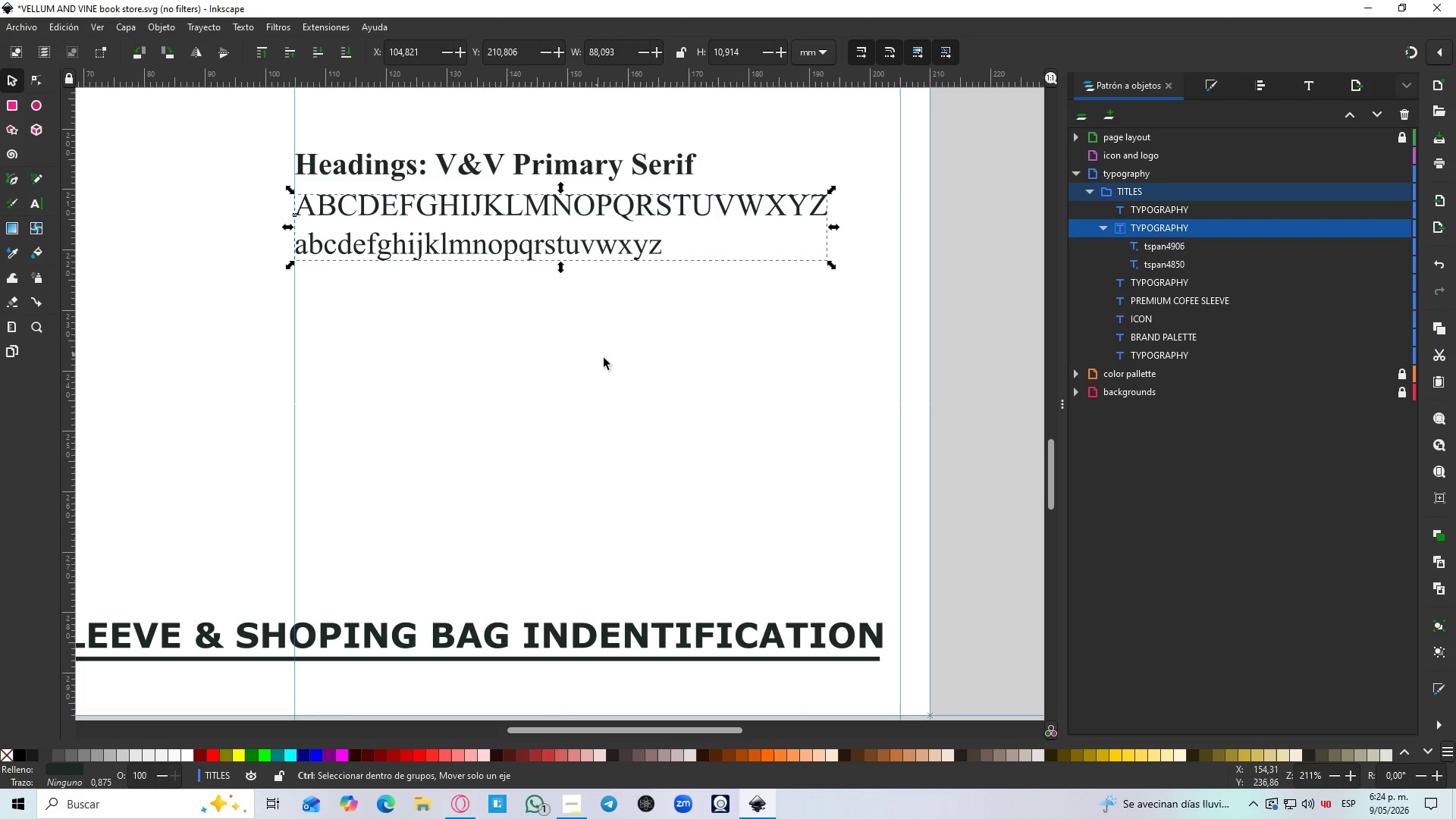 
key(Control+ControlLeft)
 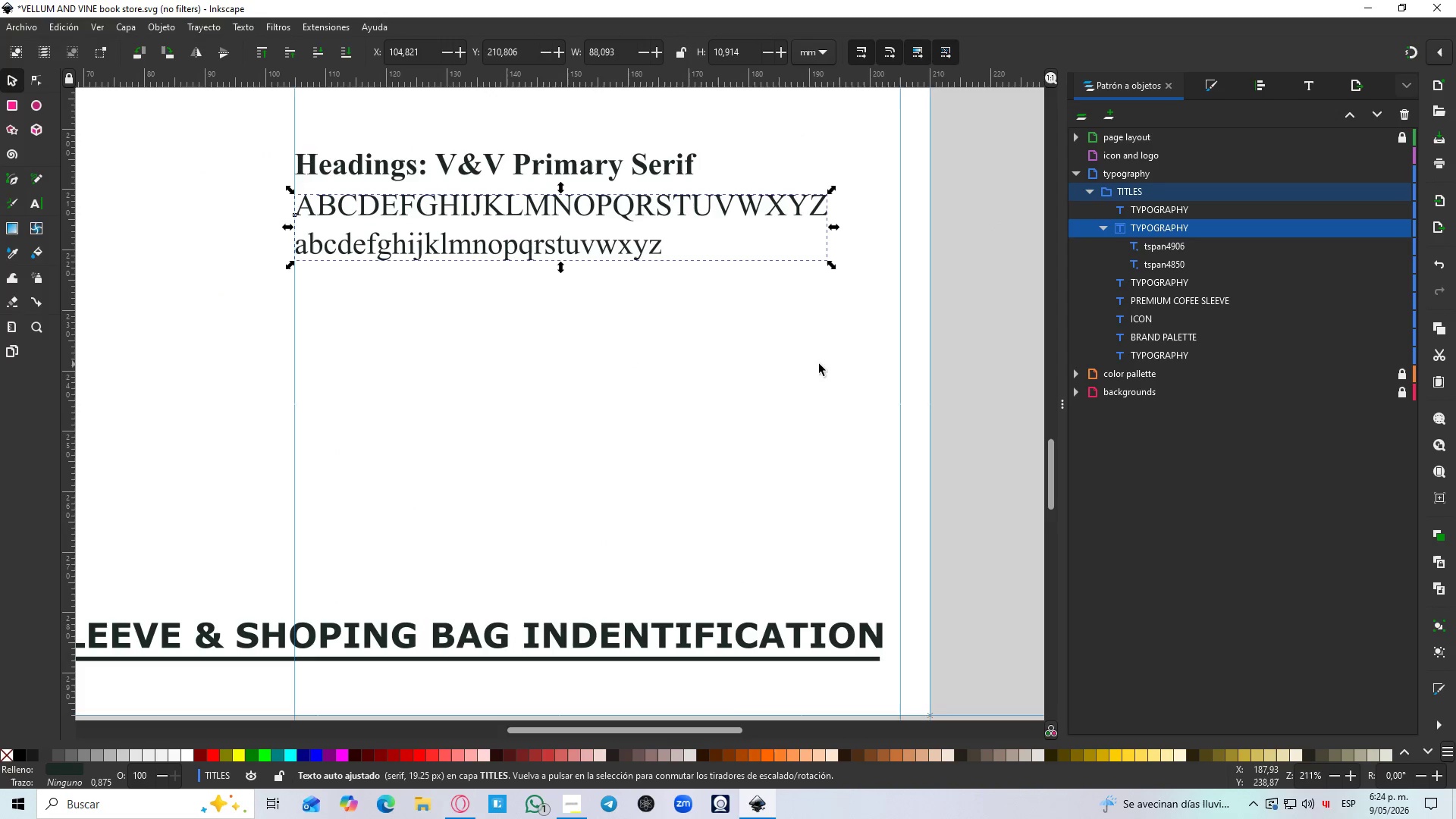 
left_click([820, 364])
 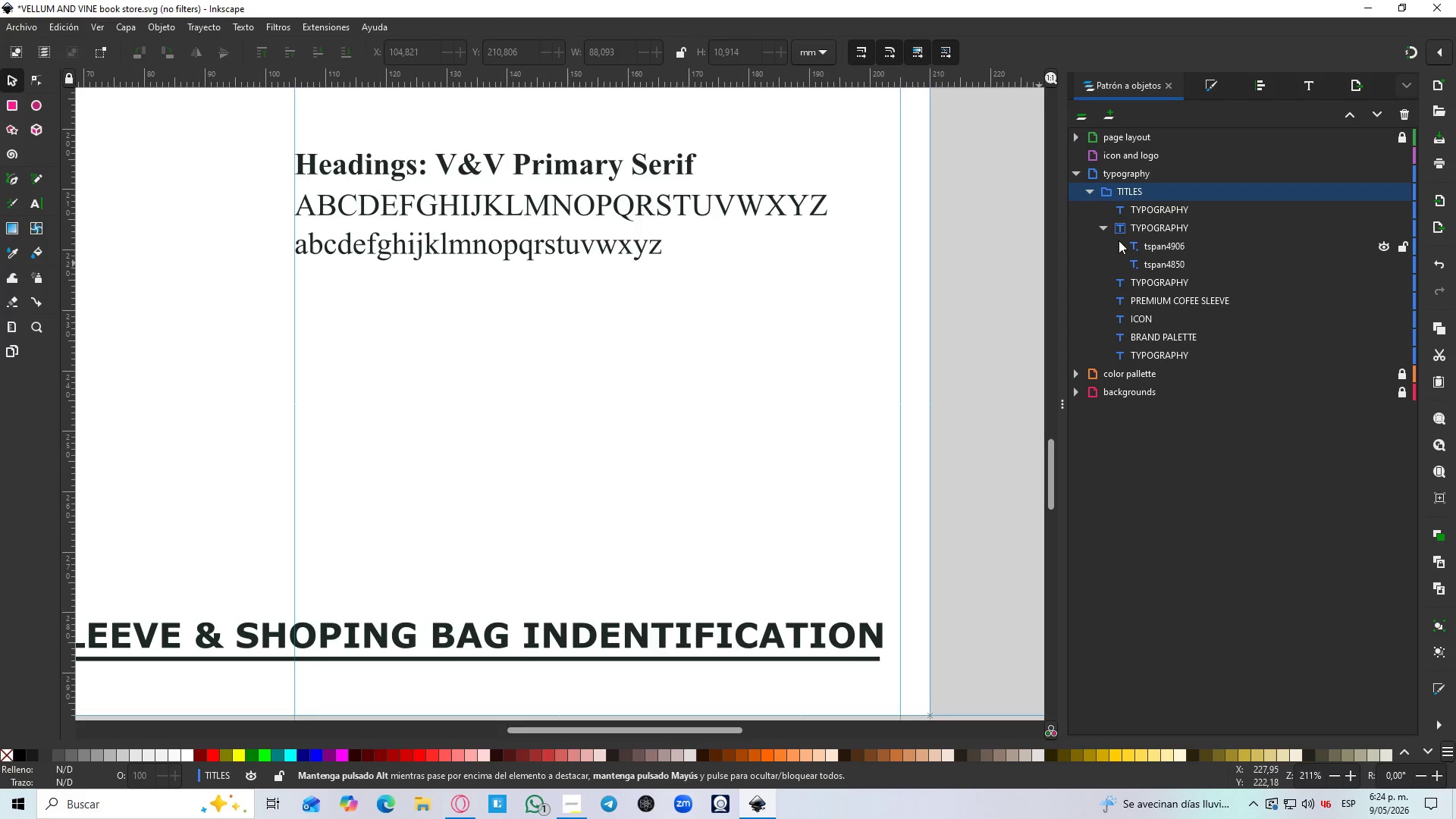 
left_click([1137, 227])
 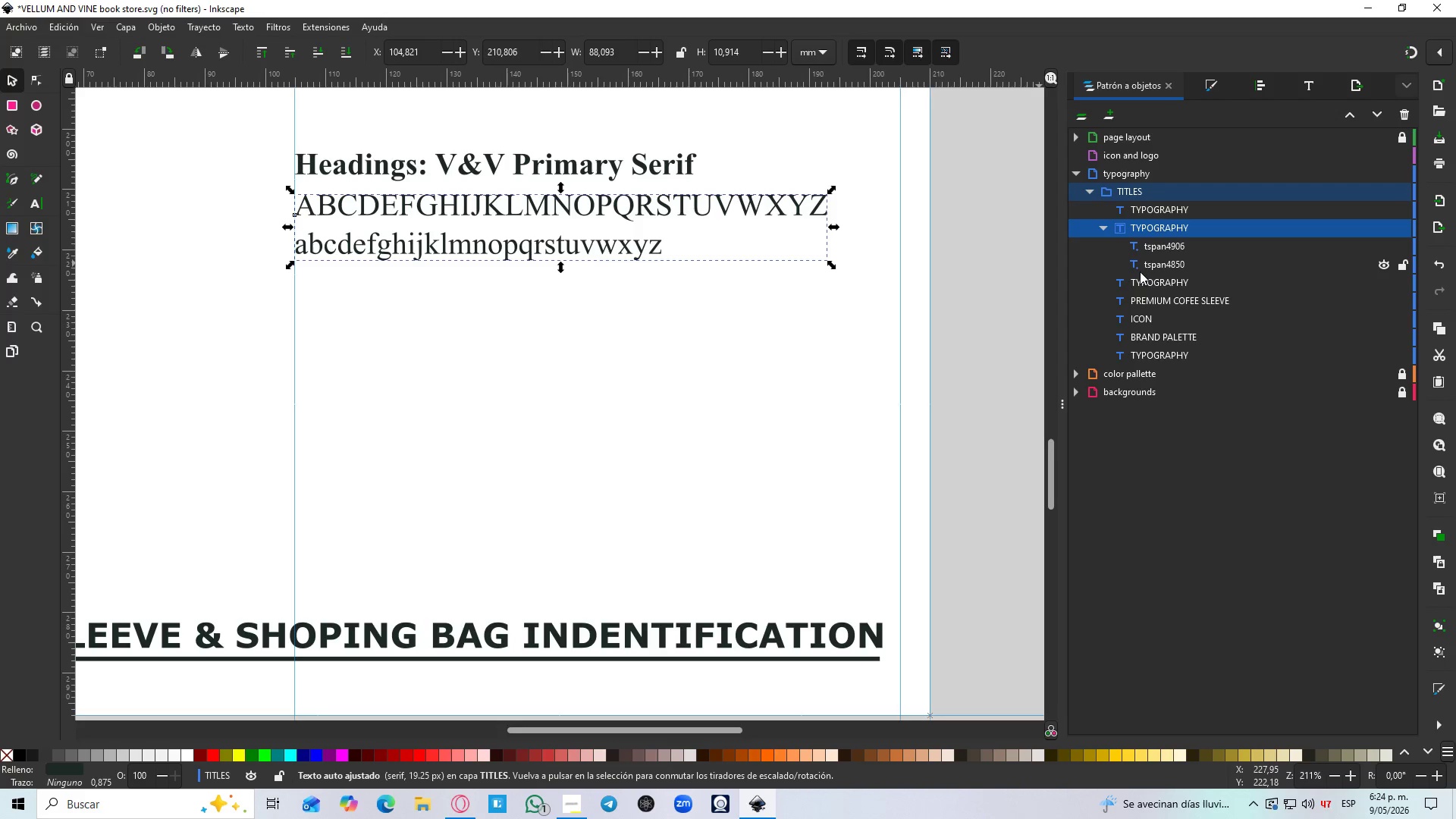 
left_click([1137, 279])
 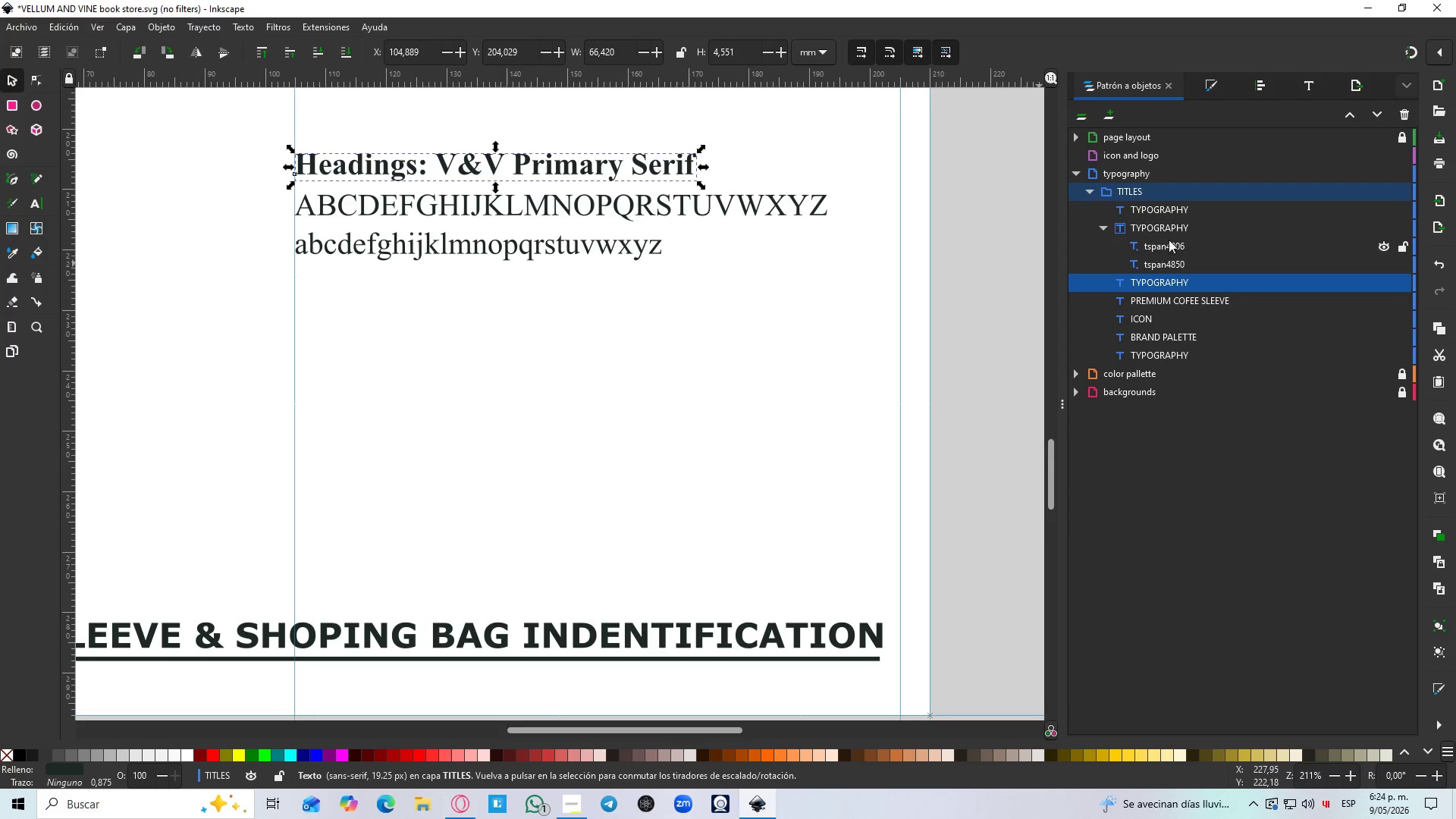 
left_click([1155, 207])
 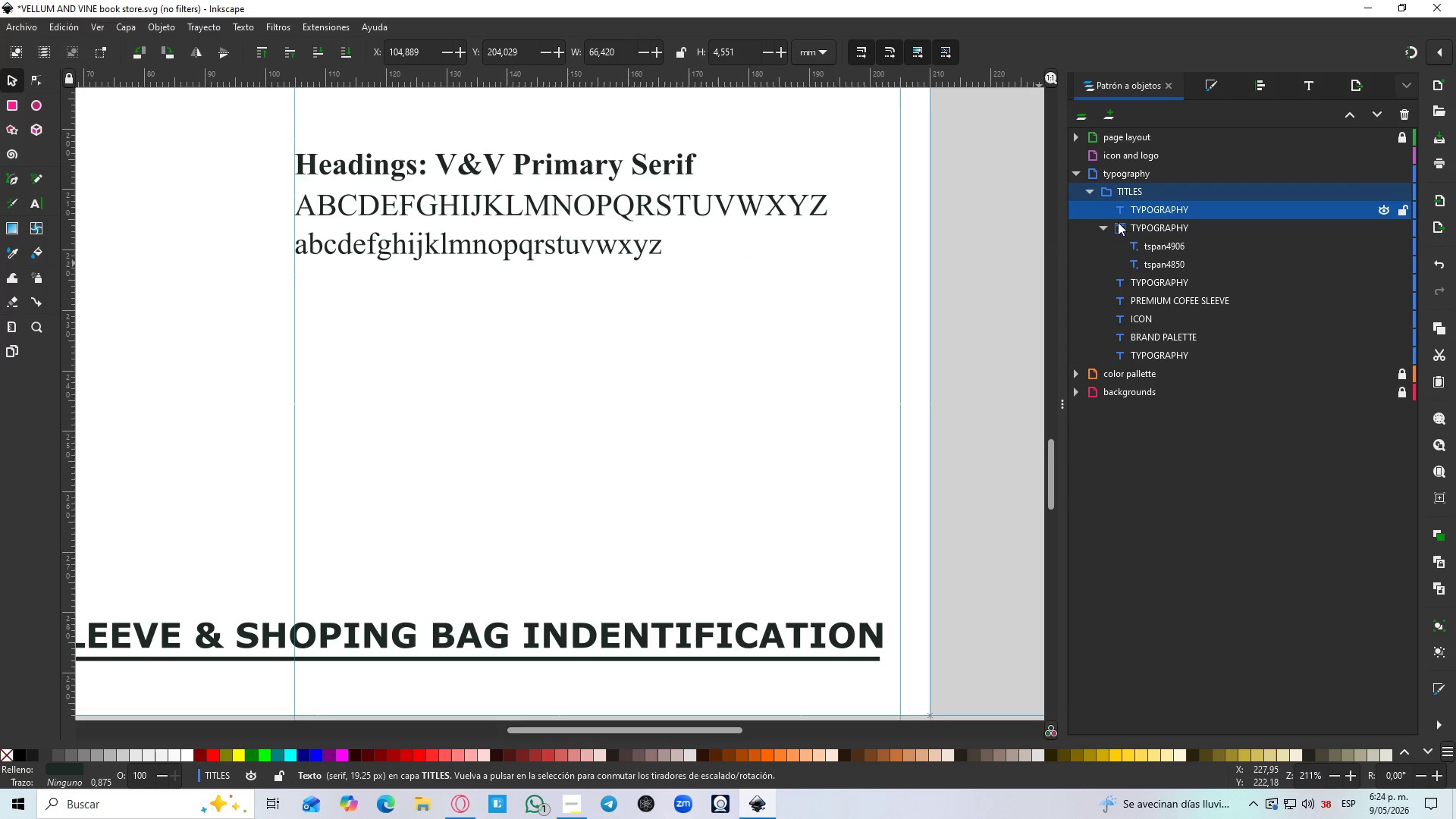 
scroll: coordinate [767, 300], scroll_direction: up, amount: 3.0
 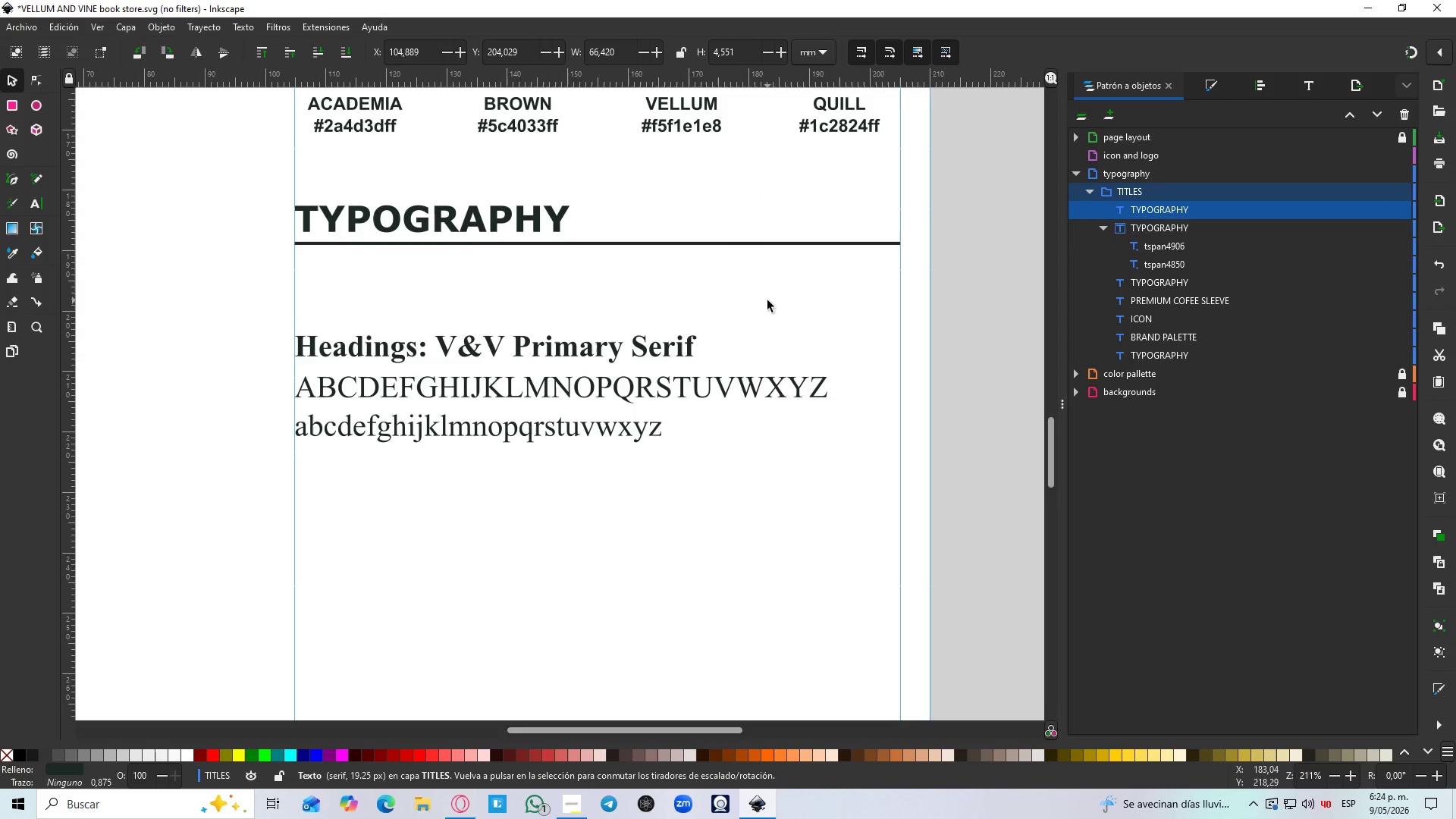 
hold_key(key=ControlLeft, duration=1.28)
scroll: coordinate [767, 300], scroll_direction: down, amount: 4.0
 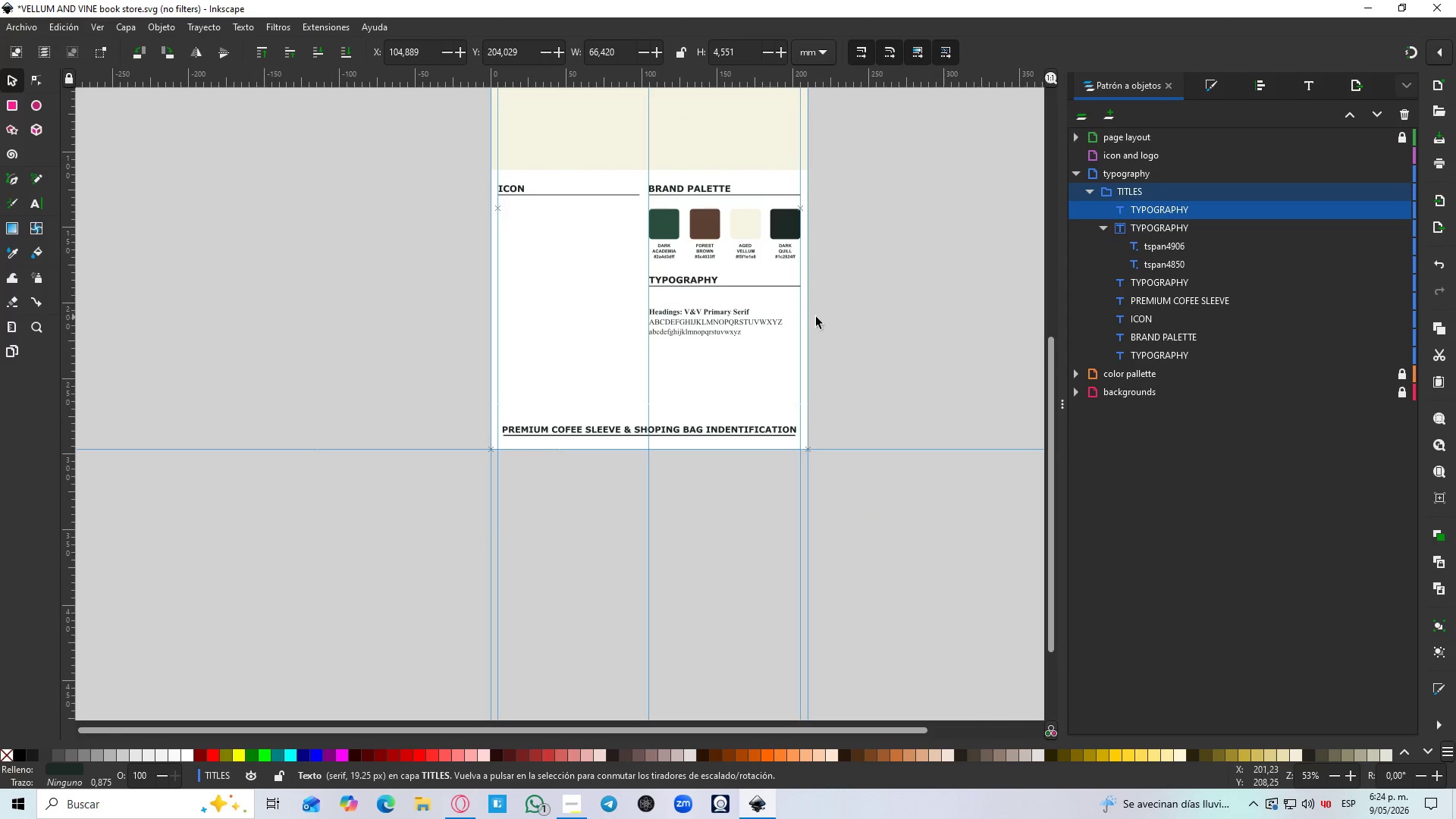 
scroll: coordinate [1072, 295], scroll_direction: up, amount: 3.0
 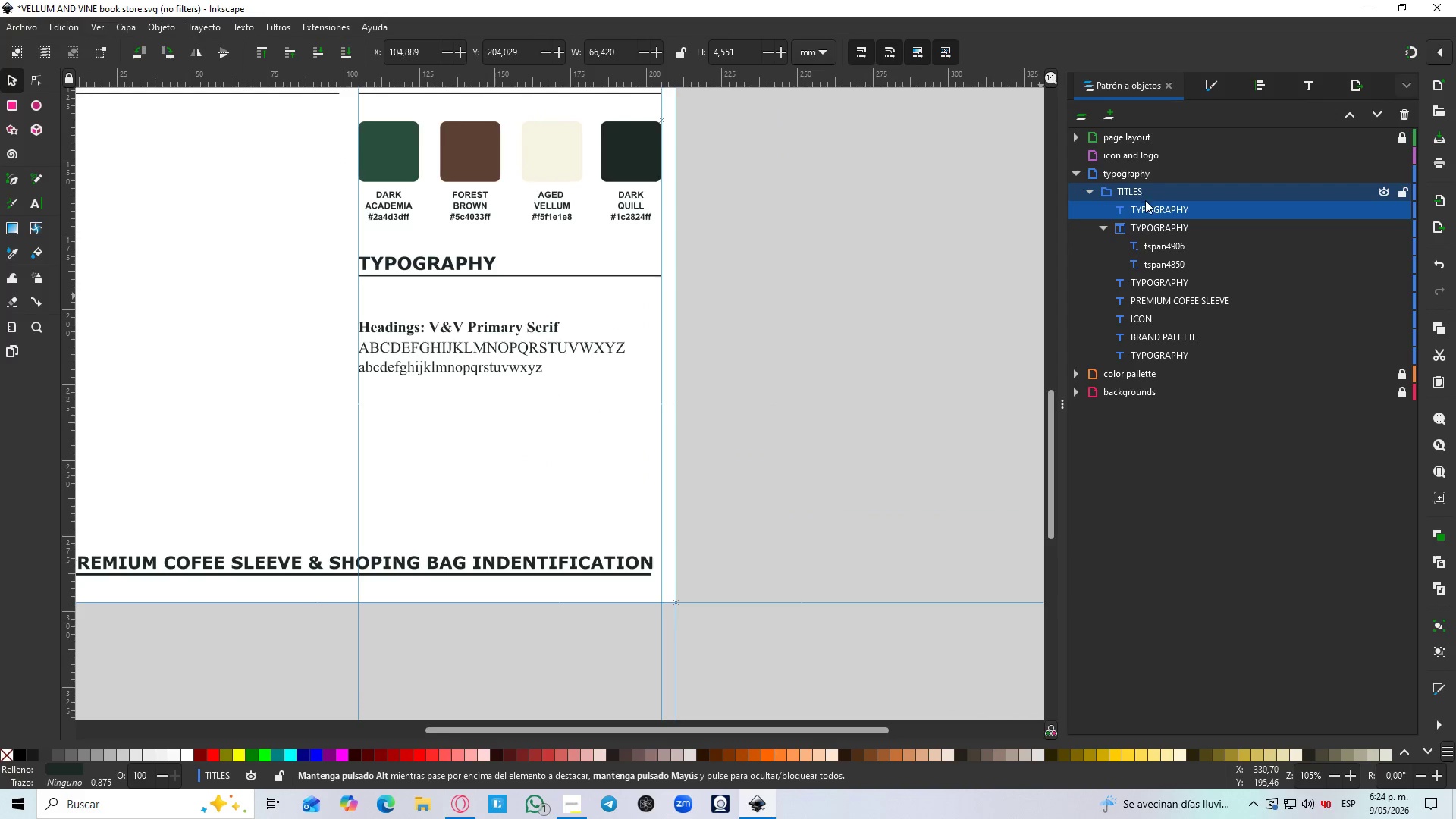 
left_click([1150, 211])
 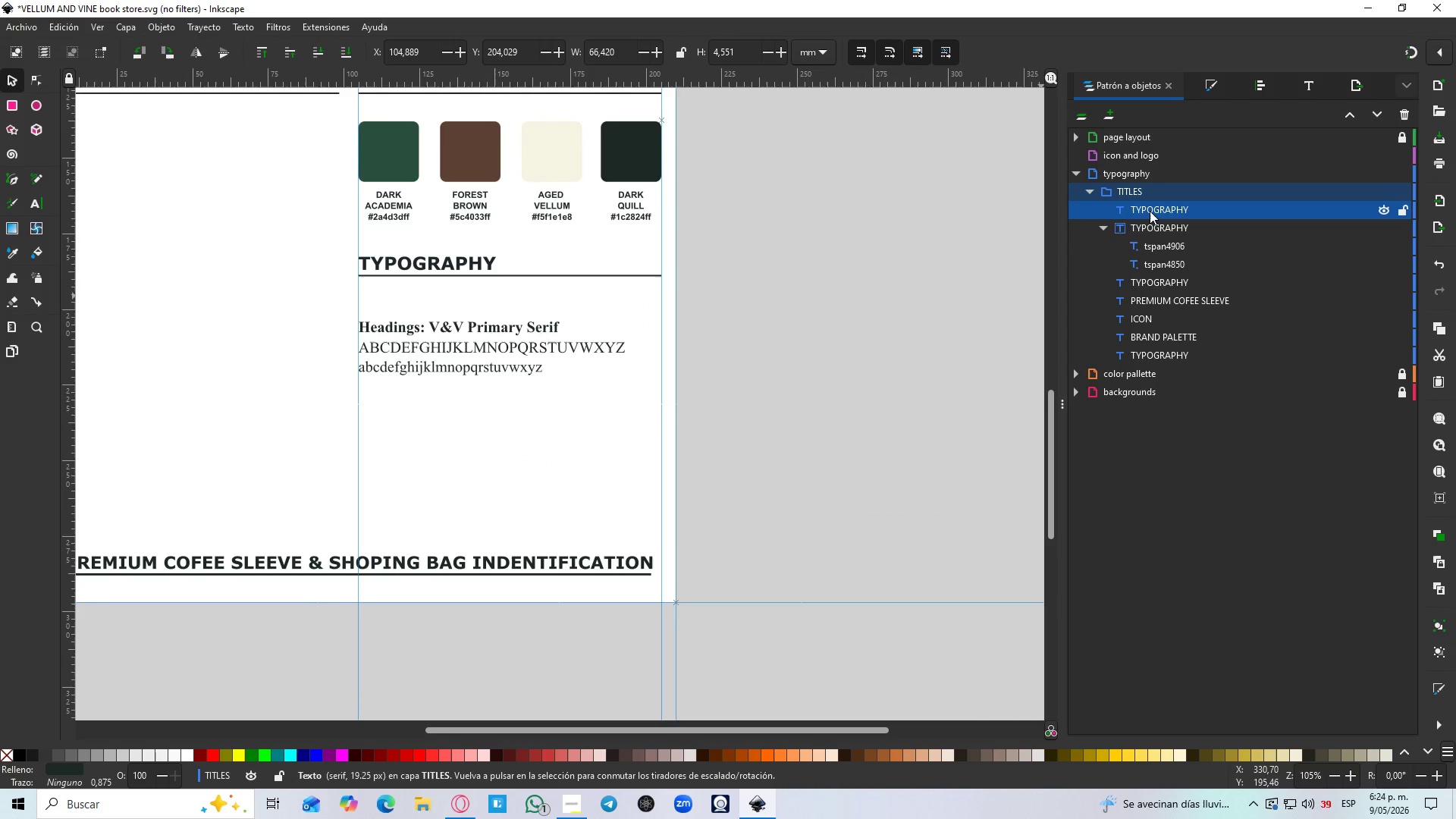 
key(Delete)
 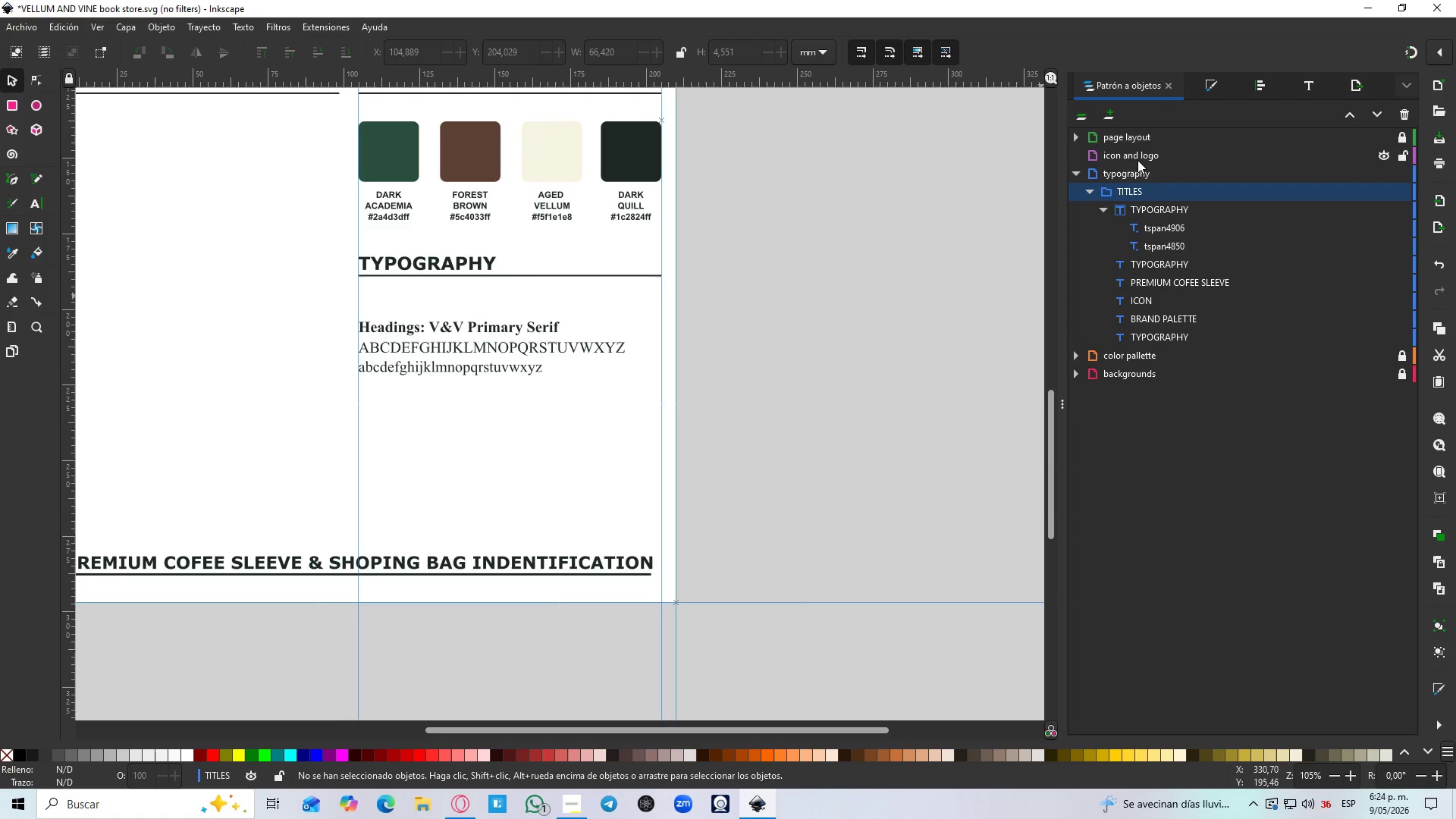 
wait(5.51)
 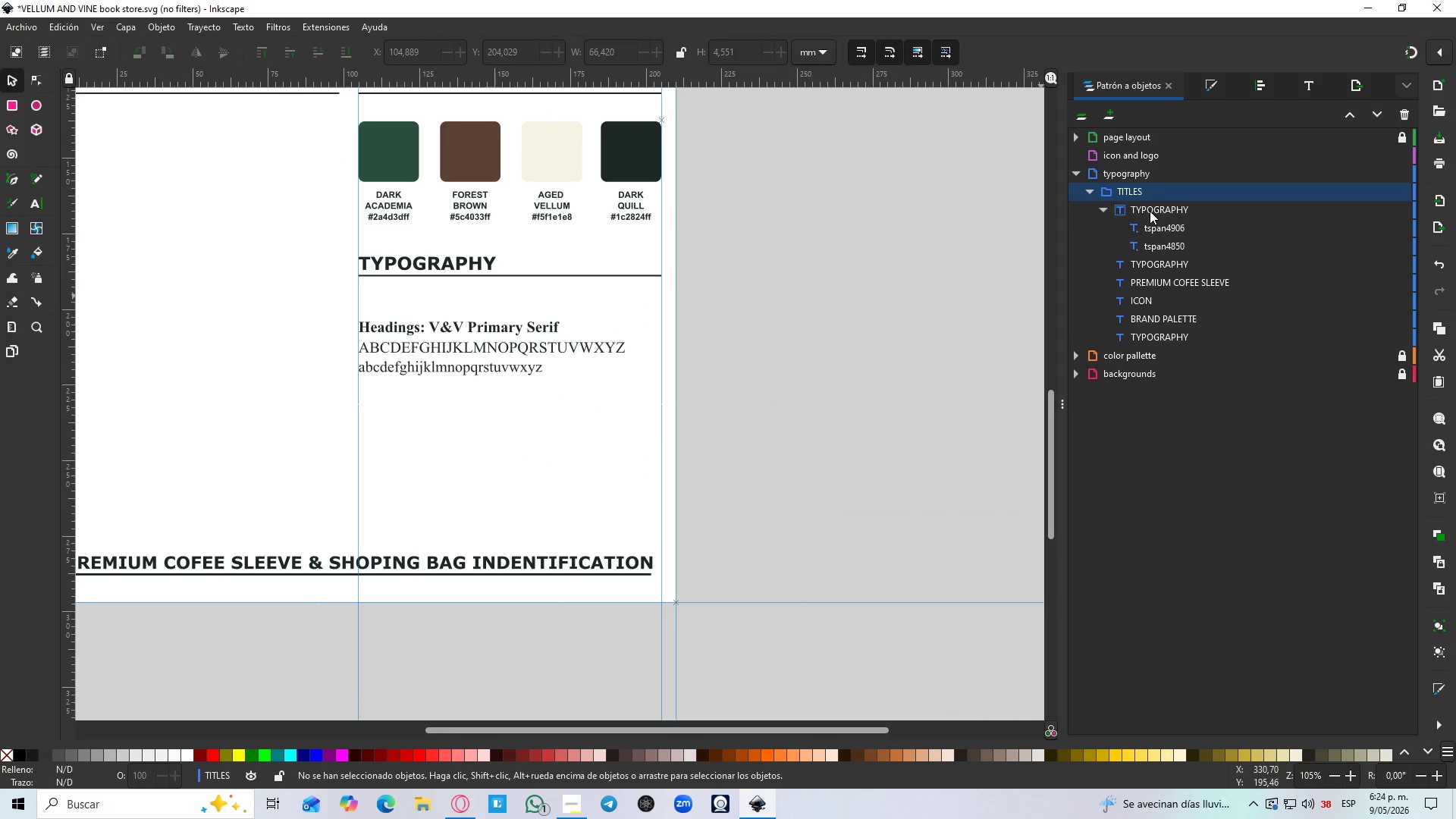 
mouse_move([51, 86])
 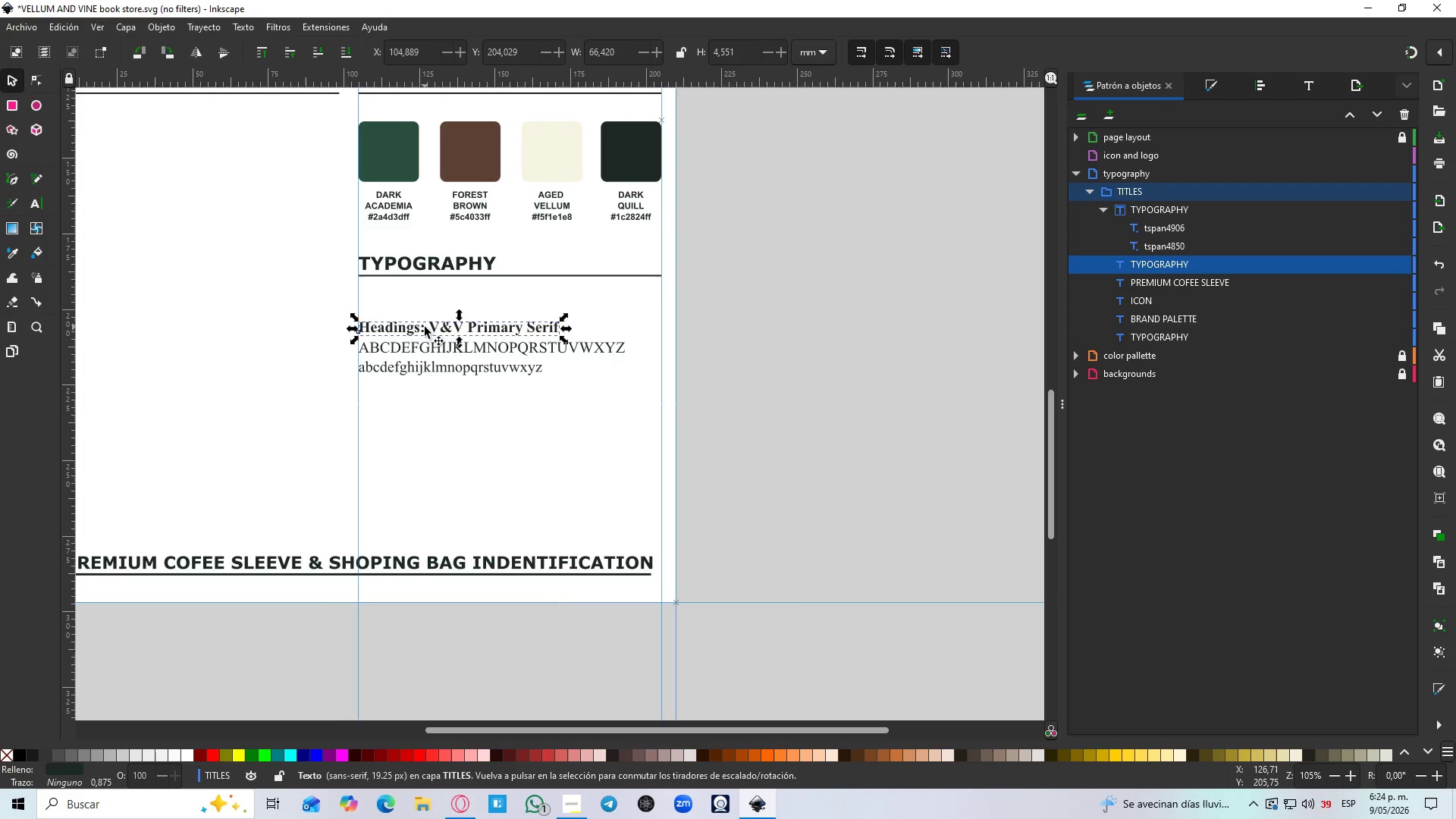 
hold_key(key=ControlLeft, duration=0.62)
scroll: coordinate [398, 350], scroll_direction: up, amount: 1.0
 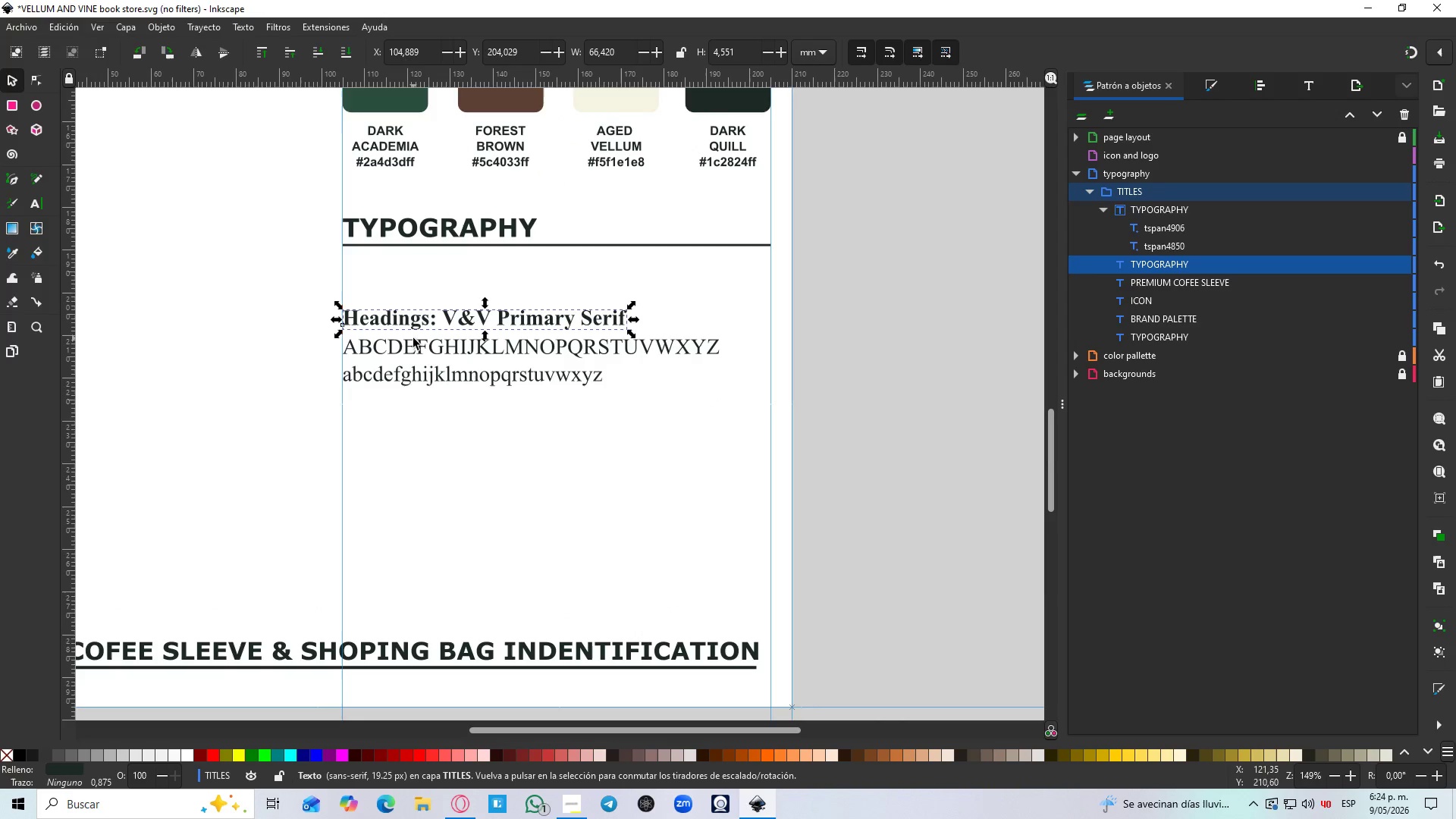 
hold_key(key=ShiftLeft, duration=0.44)
left_click([410, 345])
 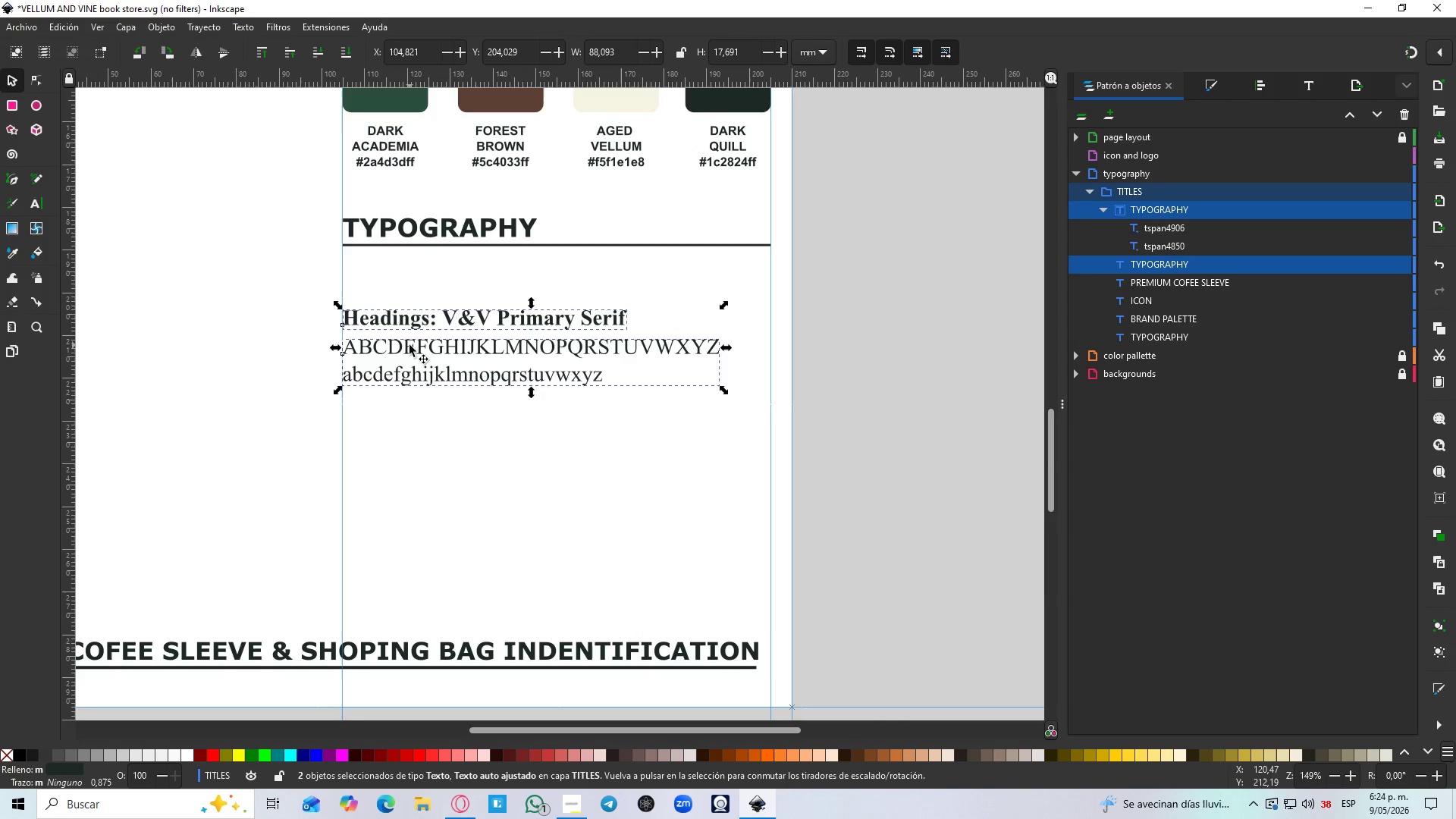 
key(Control+D)
 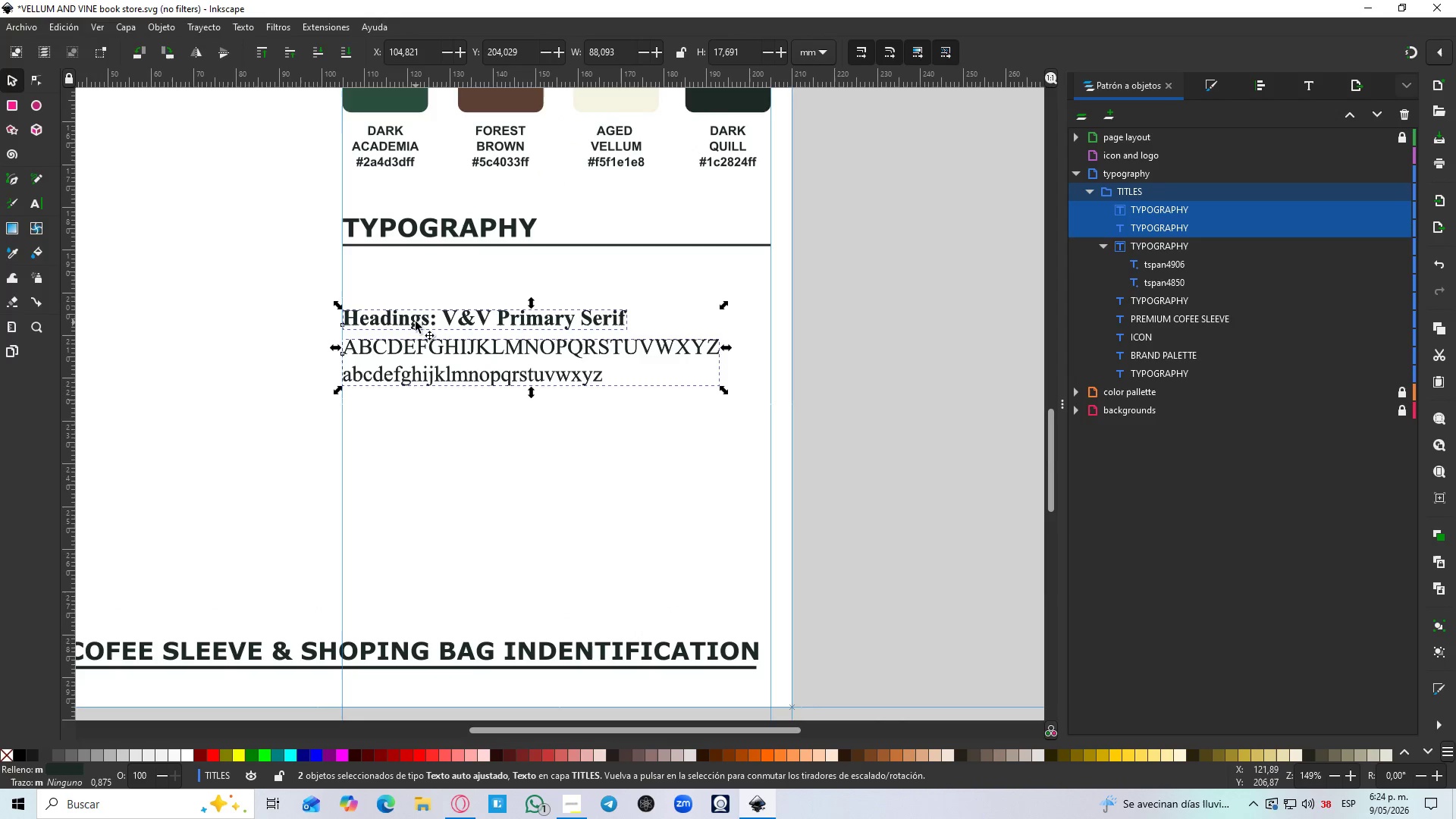 
left_click_drag(start_coordinate=[414, 322], to_coordinate=[406, 444])
 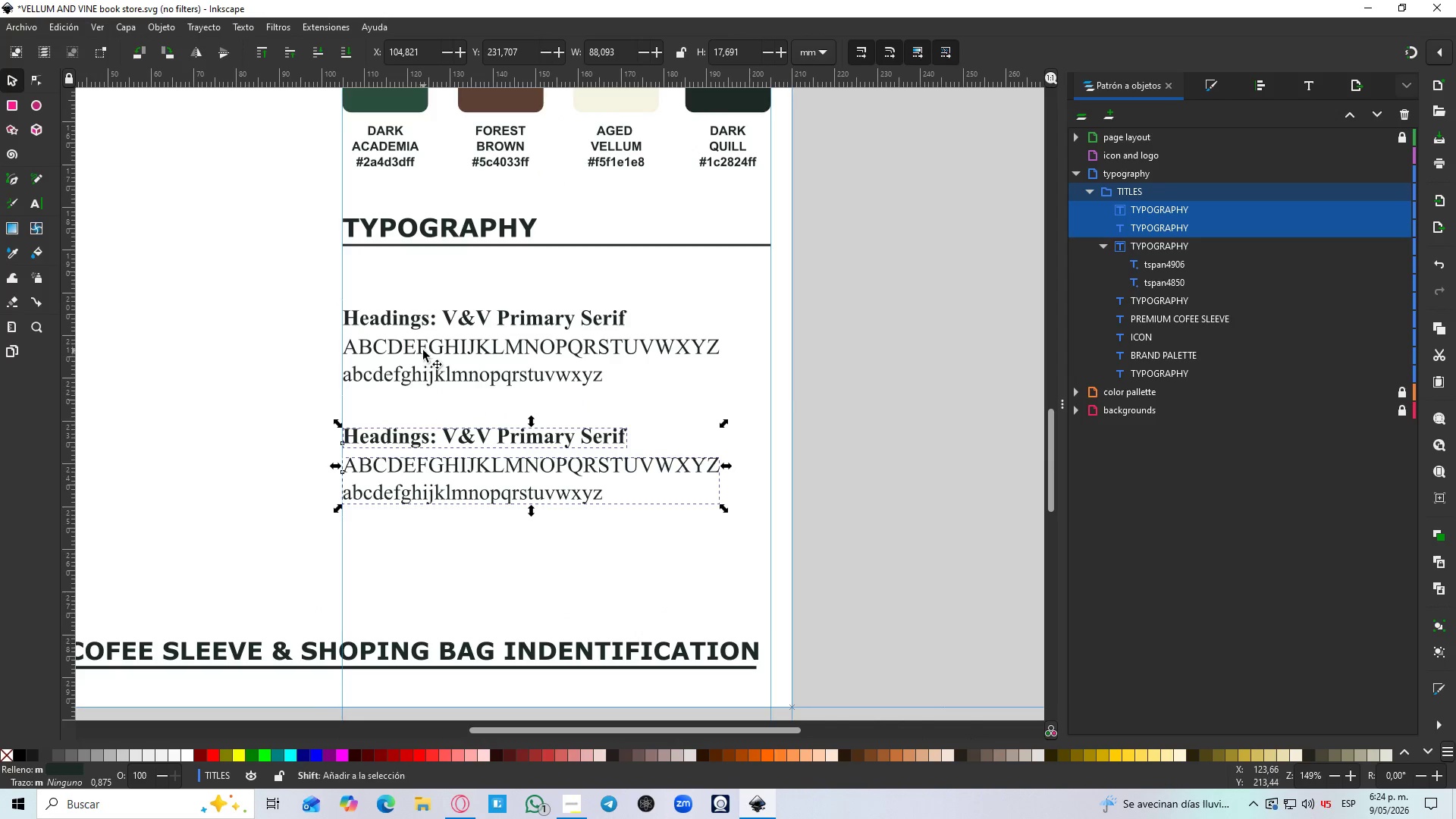 
hold_key(key=ControlLeft, duration=1.5)
 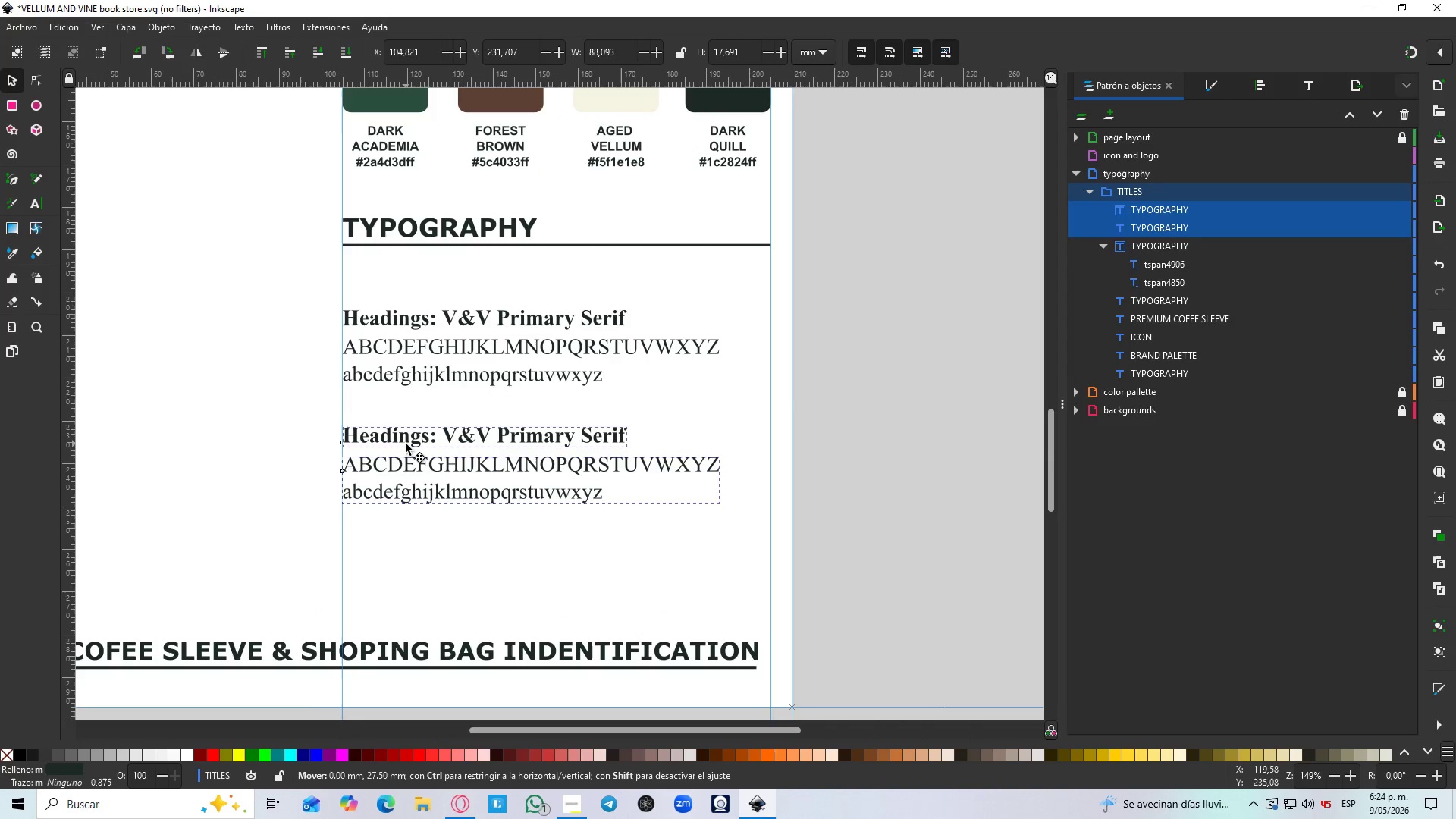 
key(Control+ControlLeft)
 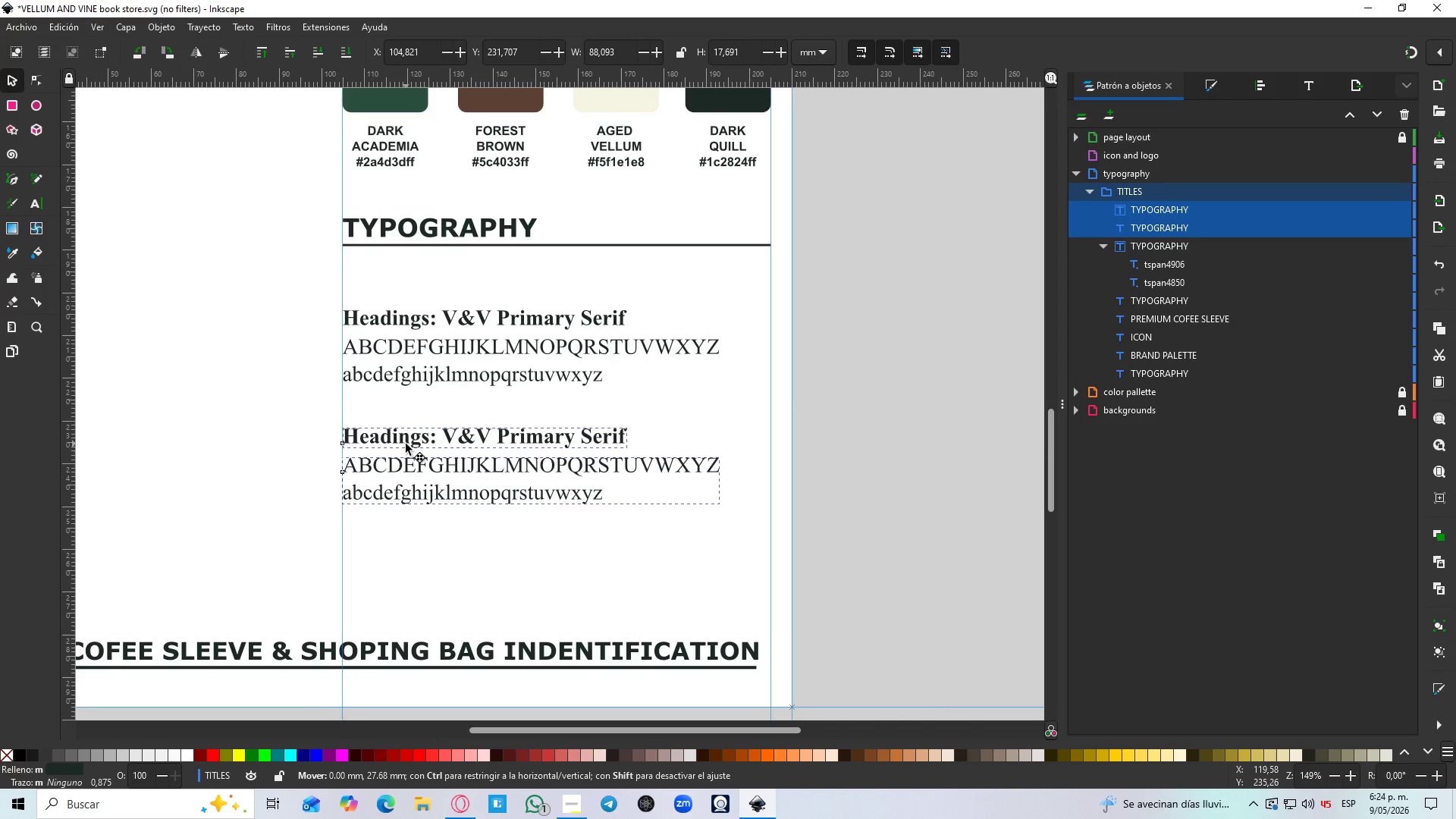 
key(Control+ControlLeft)
 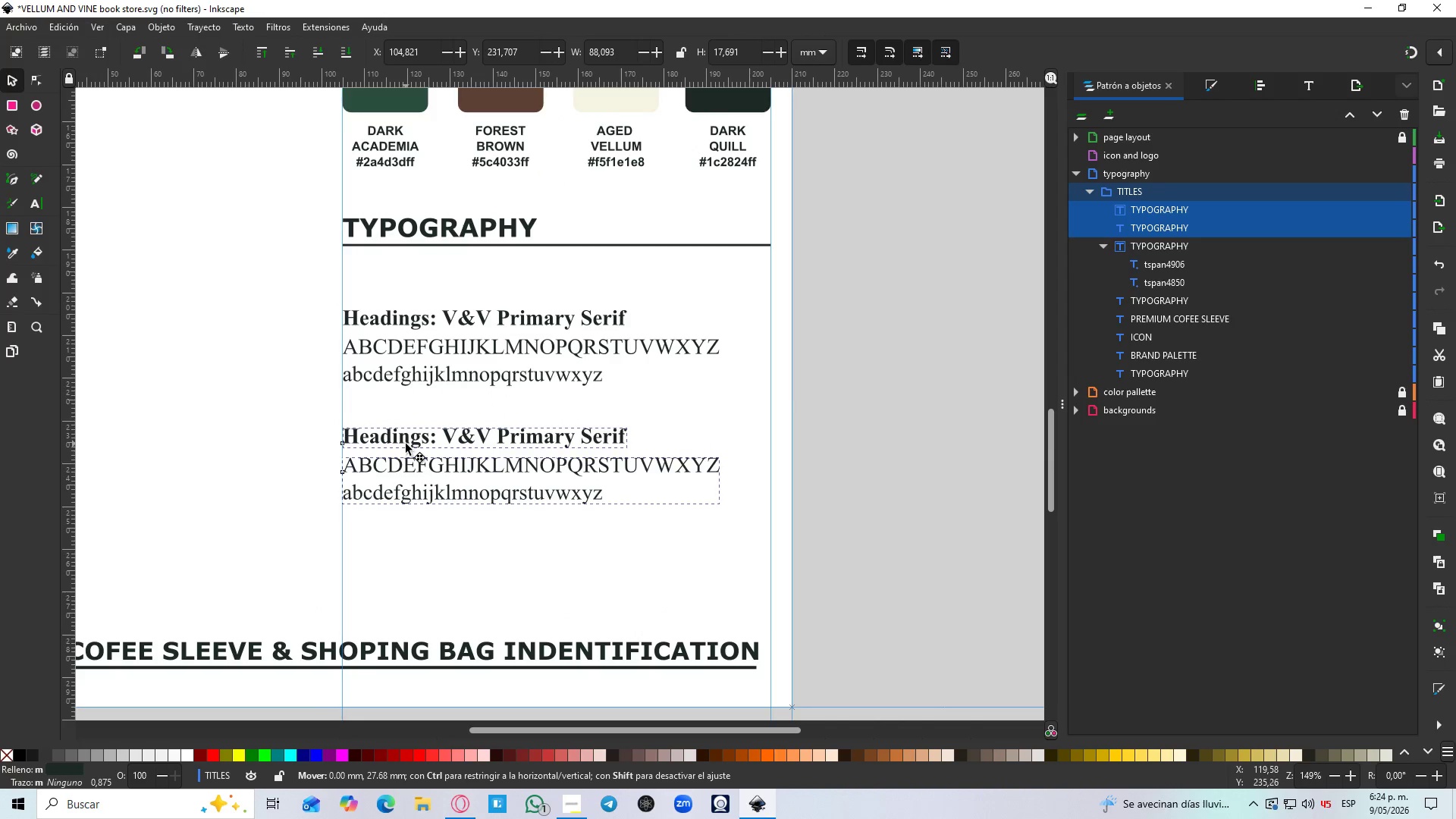 
key(Control+ControlLeft)
 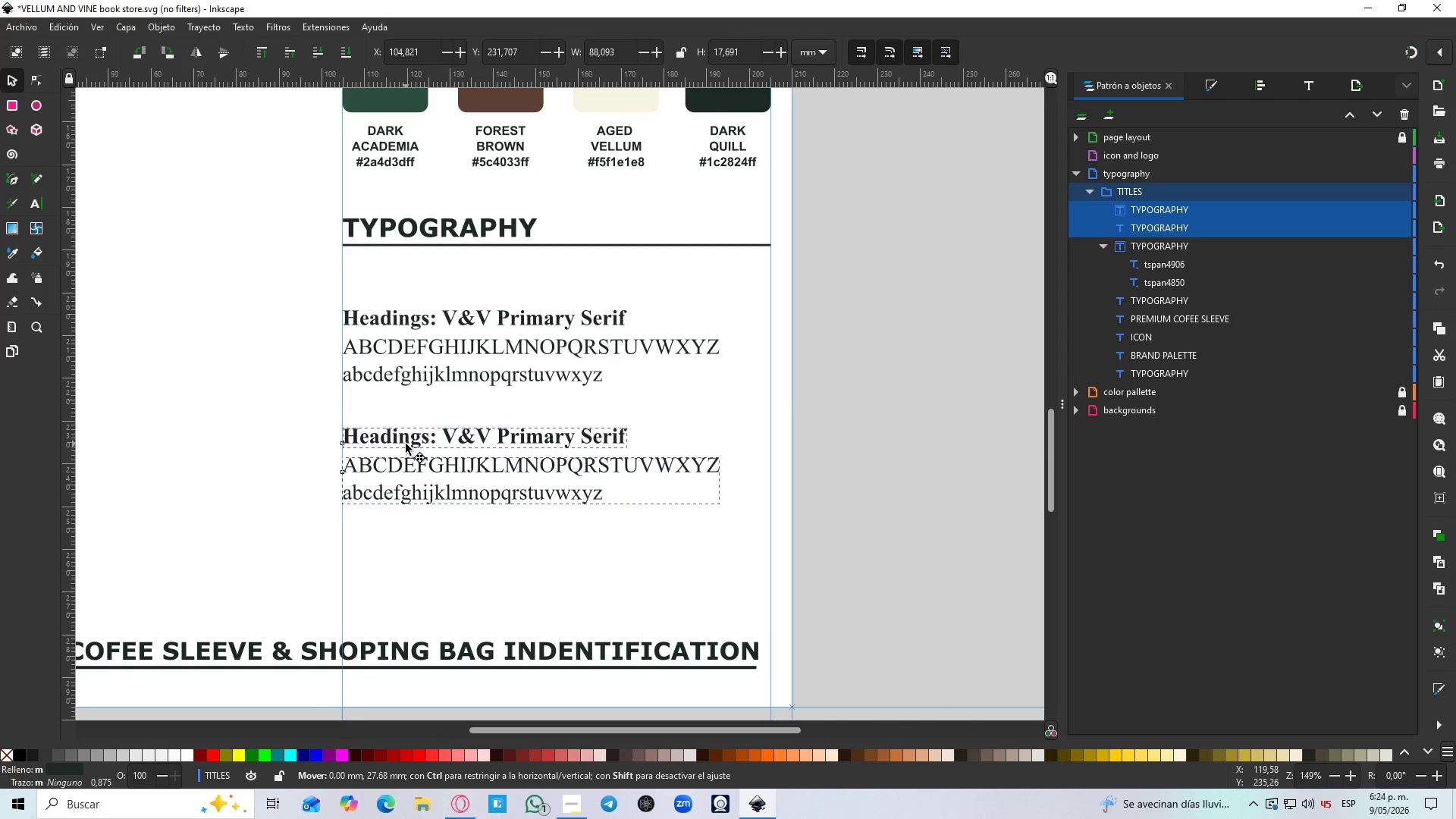 
key(Control+ControlLeft)
 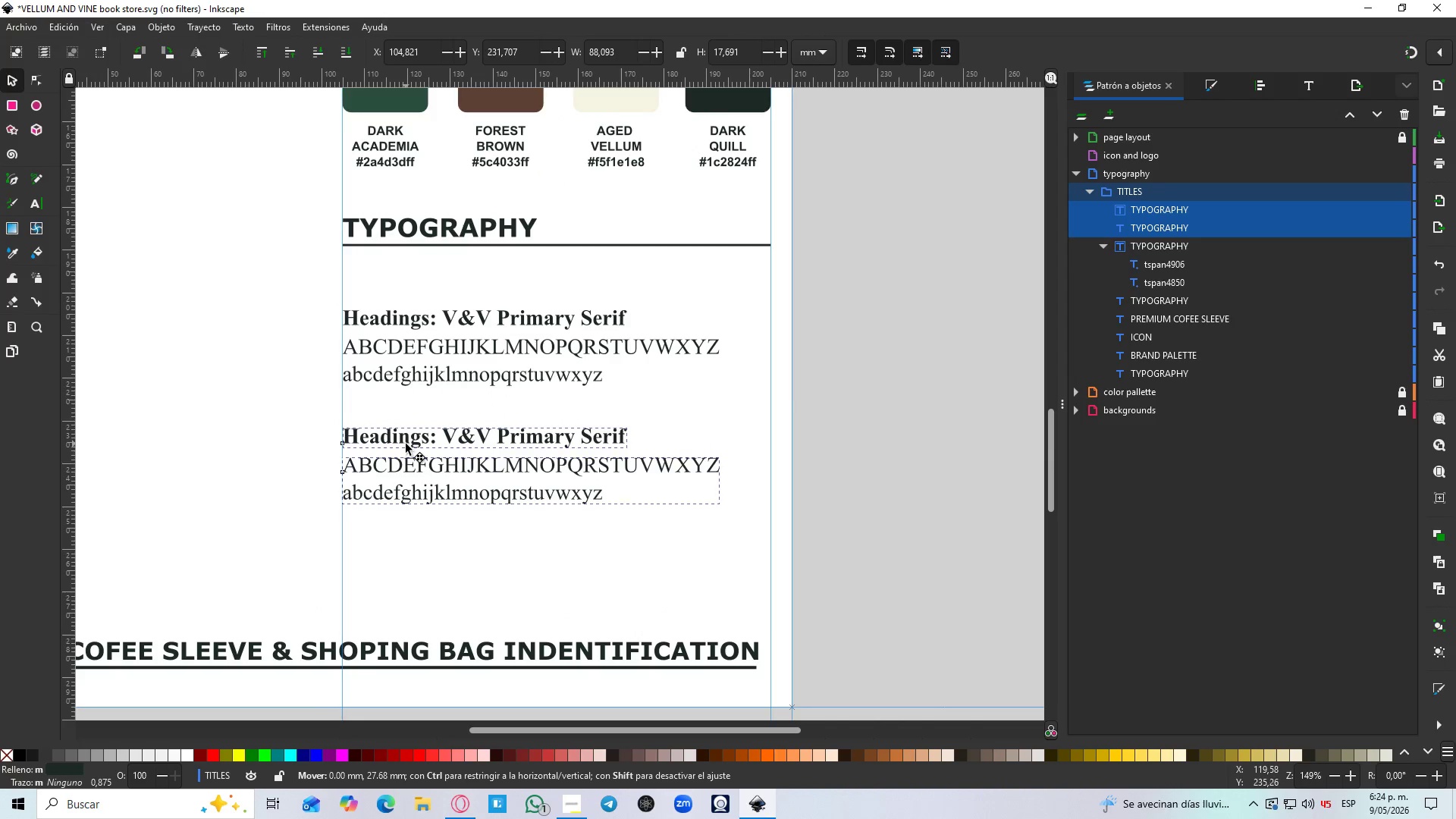 
key(Control+ControlLeft)
 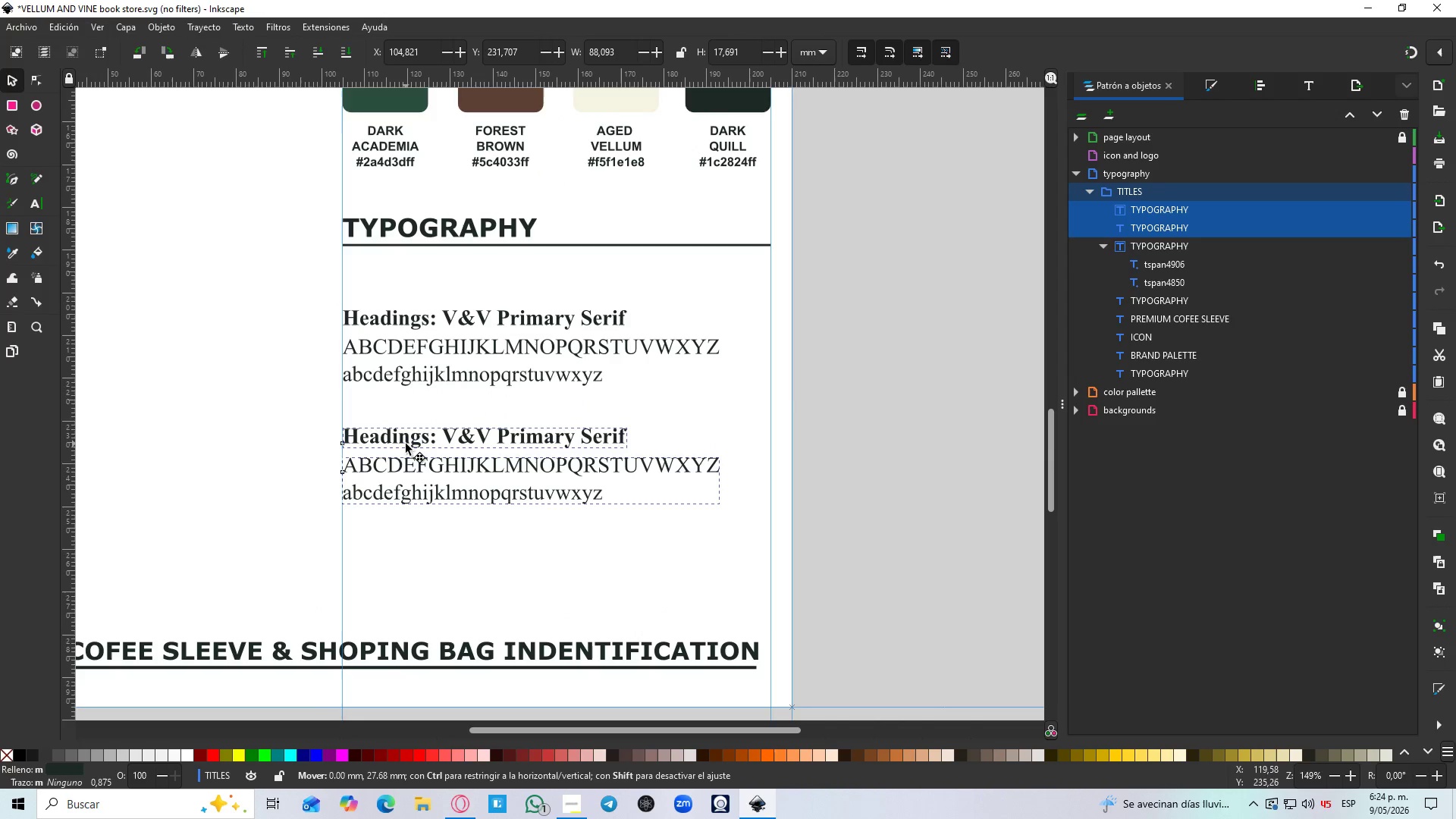 
key(Control+ControlLeft)
 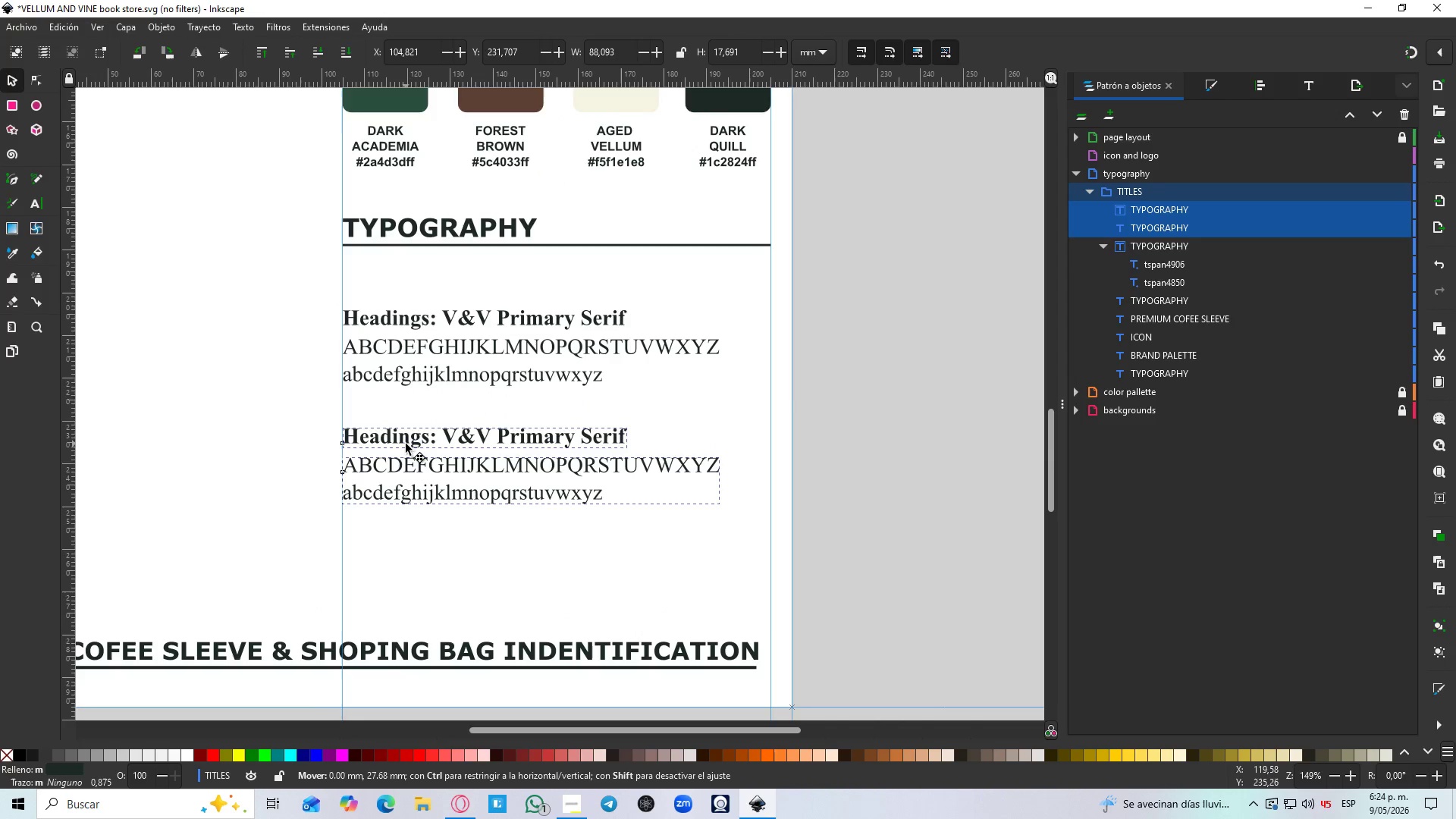 
key(Control+ControlLeft)
 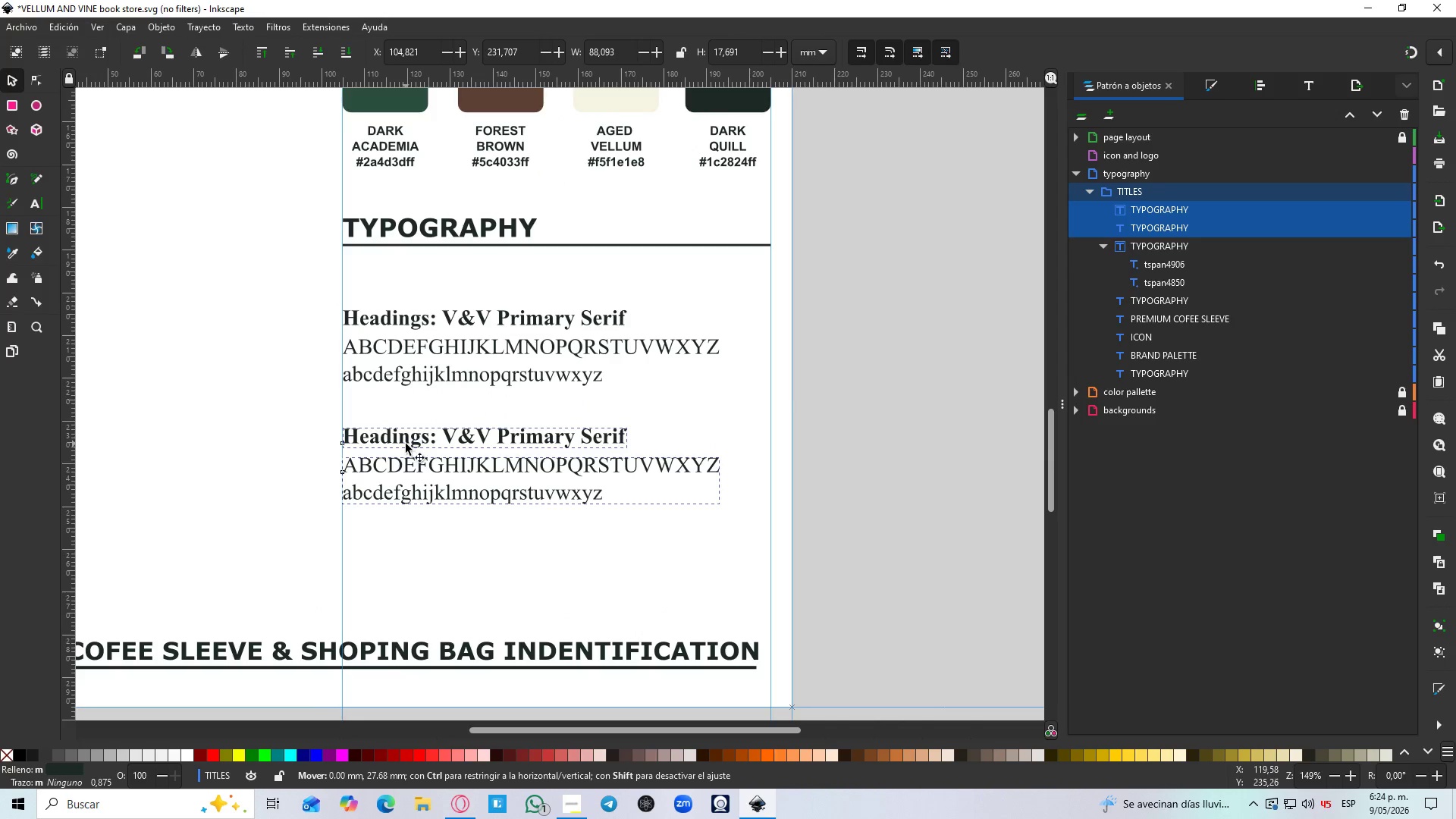 
hold_key(key=ControlLeft, duration=2.42)
hold_key(key=ShiftLeft, duration=0.61)
left_click([423, 350])
 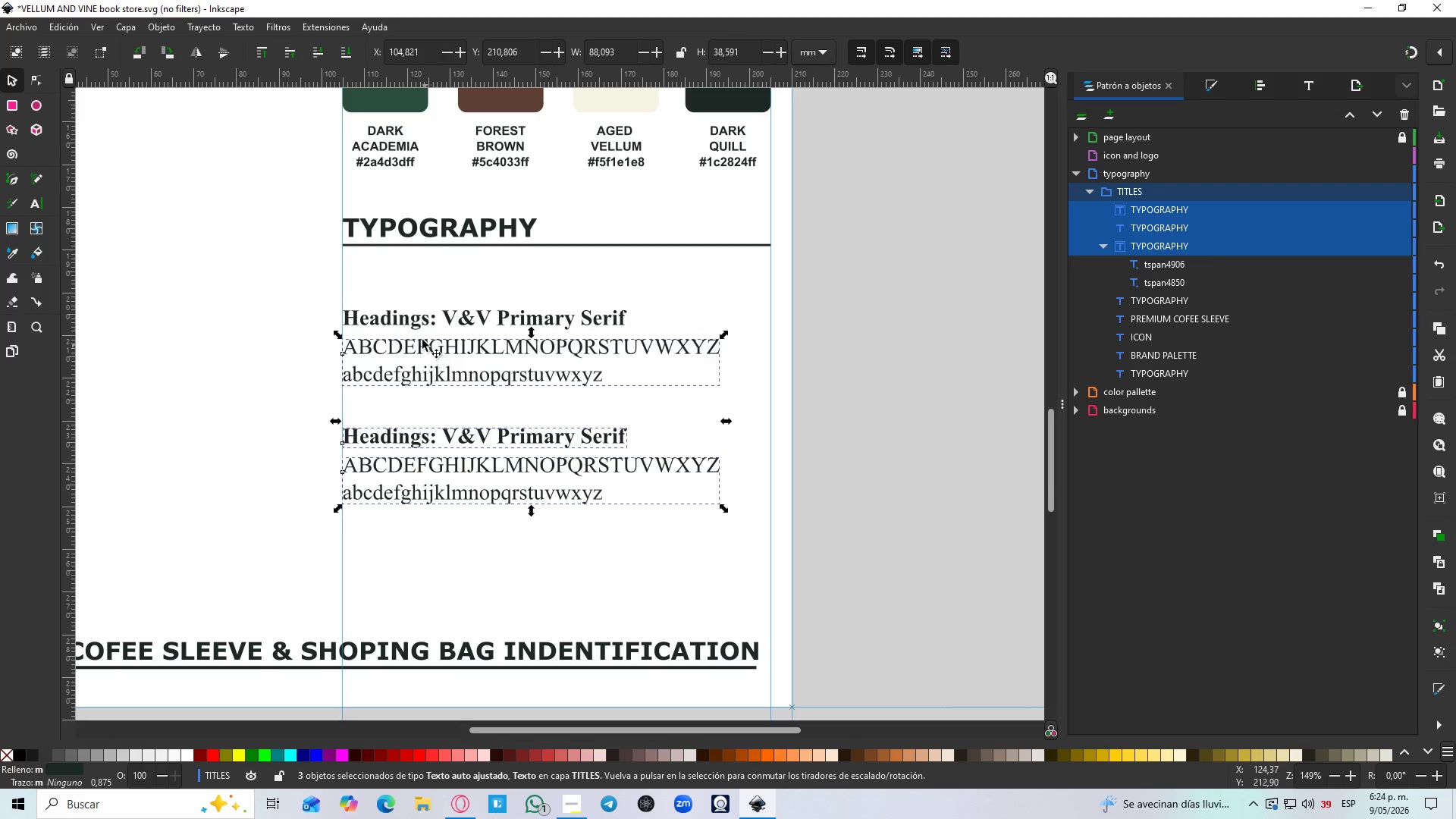 
hold_key(key=ShiftLeft, duration=0.5)
left_click([413, 316])
 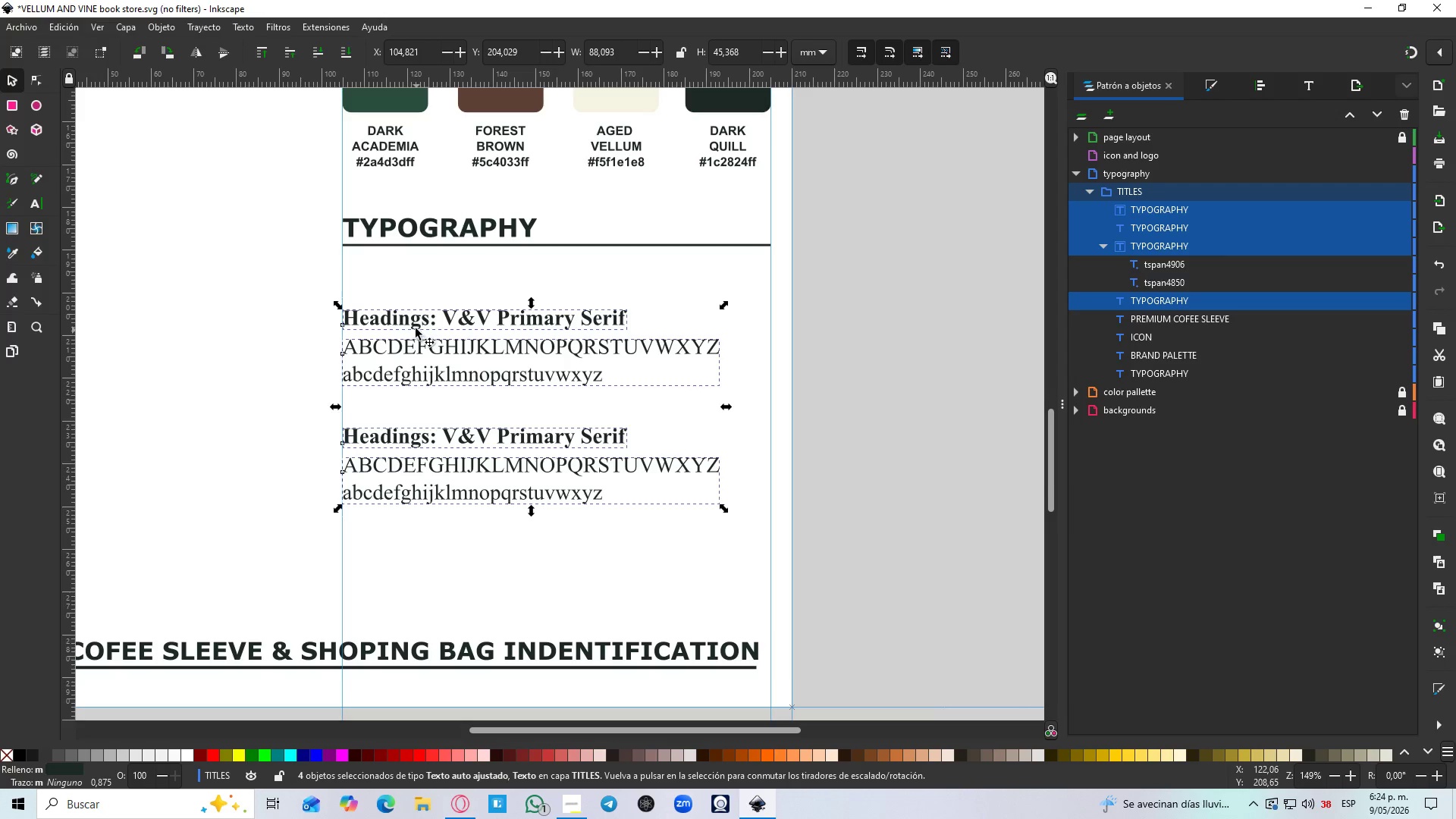 
left_click_drag(start_coordinate=[411, 319], to_coordinate=[406, 337])
 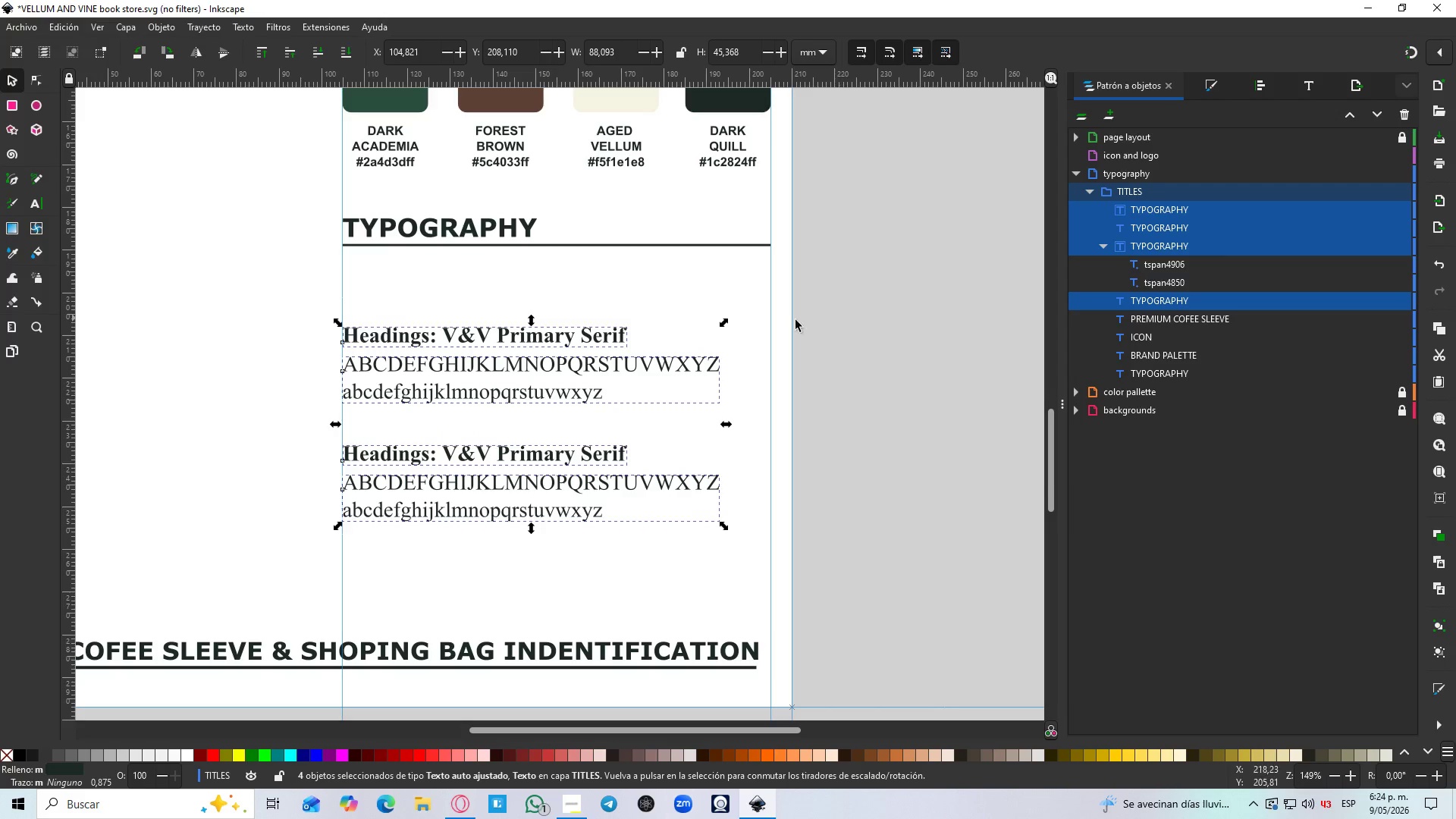 
hold_key(key=ControlLeft, duration=1.5)
 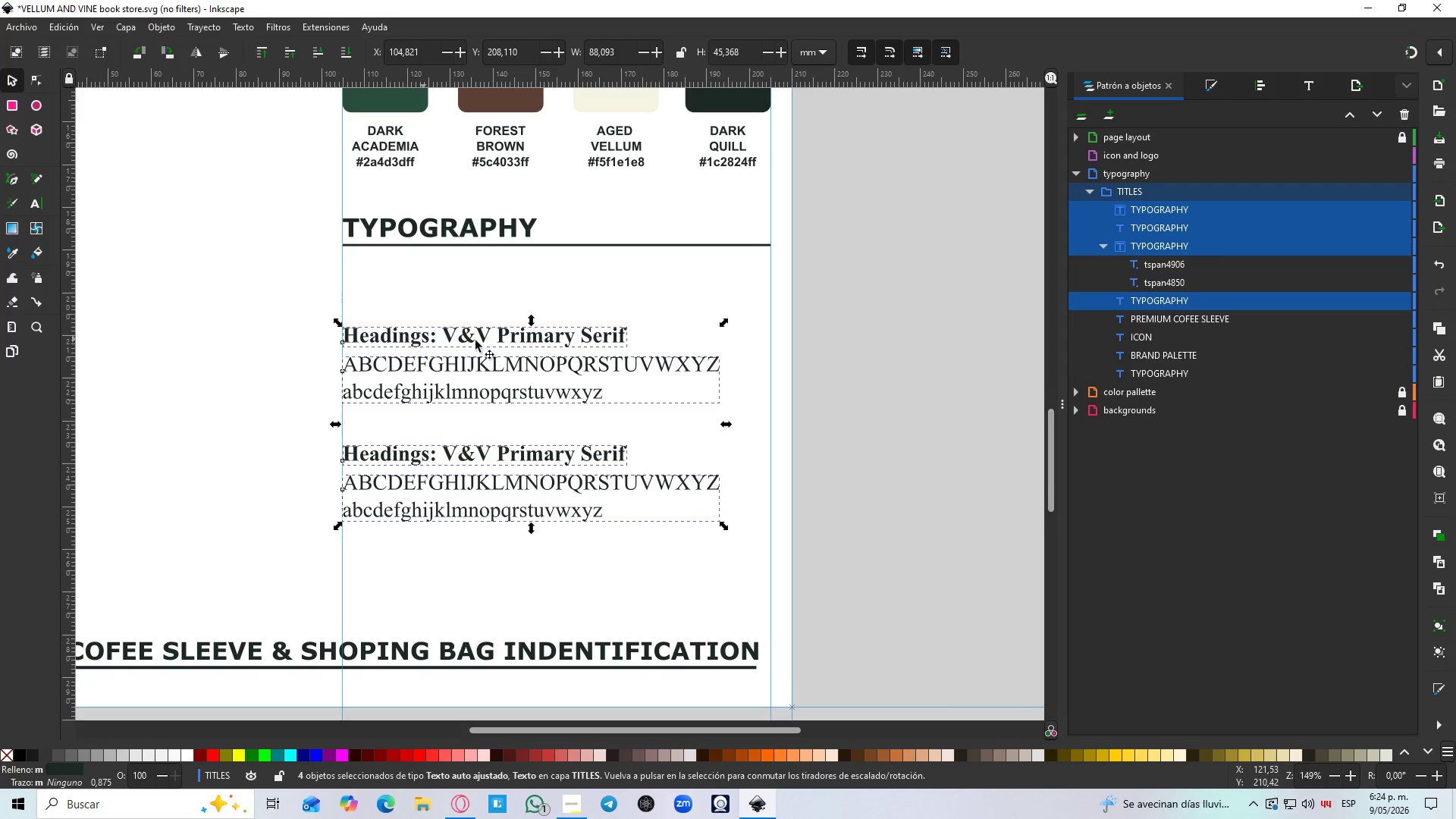 
hold_key(key=ControlLeft, duration=0.5)
 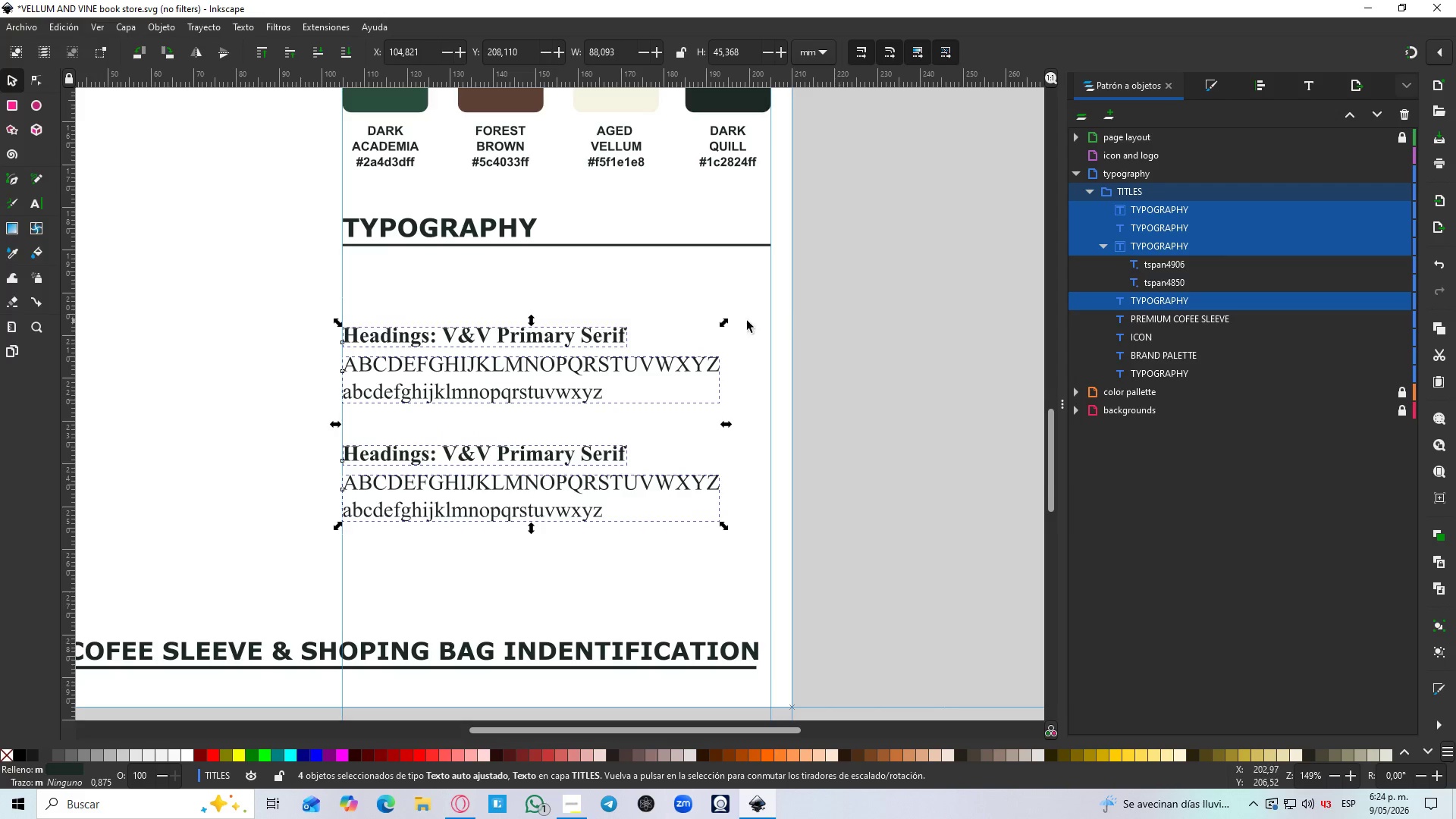 
hold_key(key=ControlLeft, duration=1.5)
left_click_drag(start_coordinate=[724, 324], to_coordinate=[770, 296])
 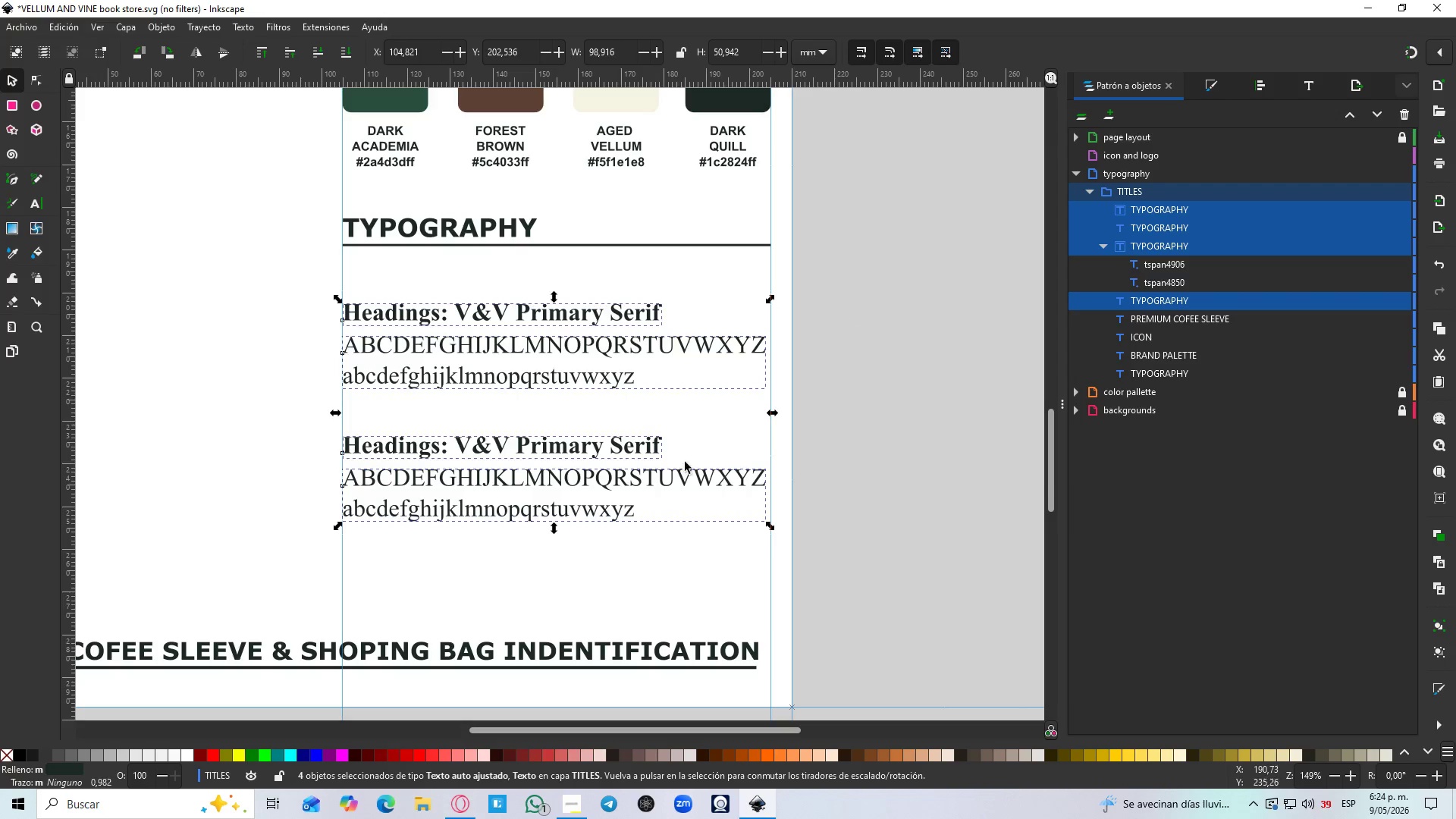 
hold_key(key=ControlLeft, duration=1.3)
 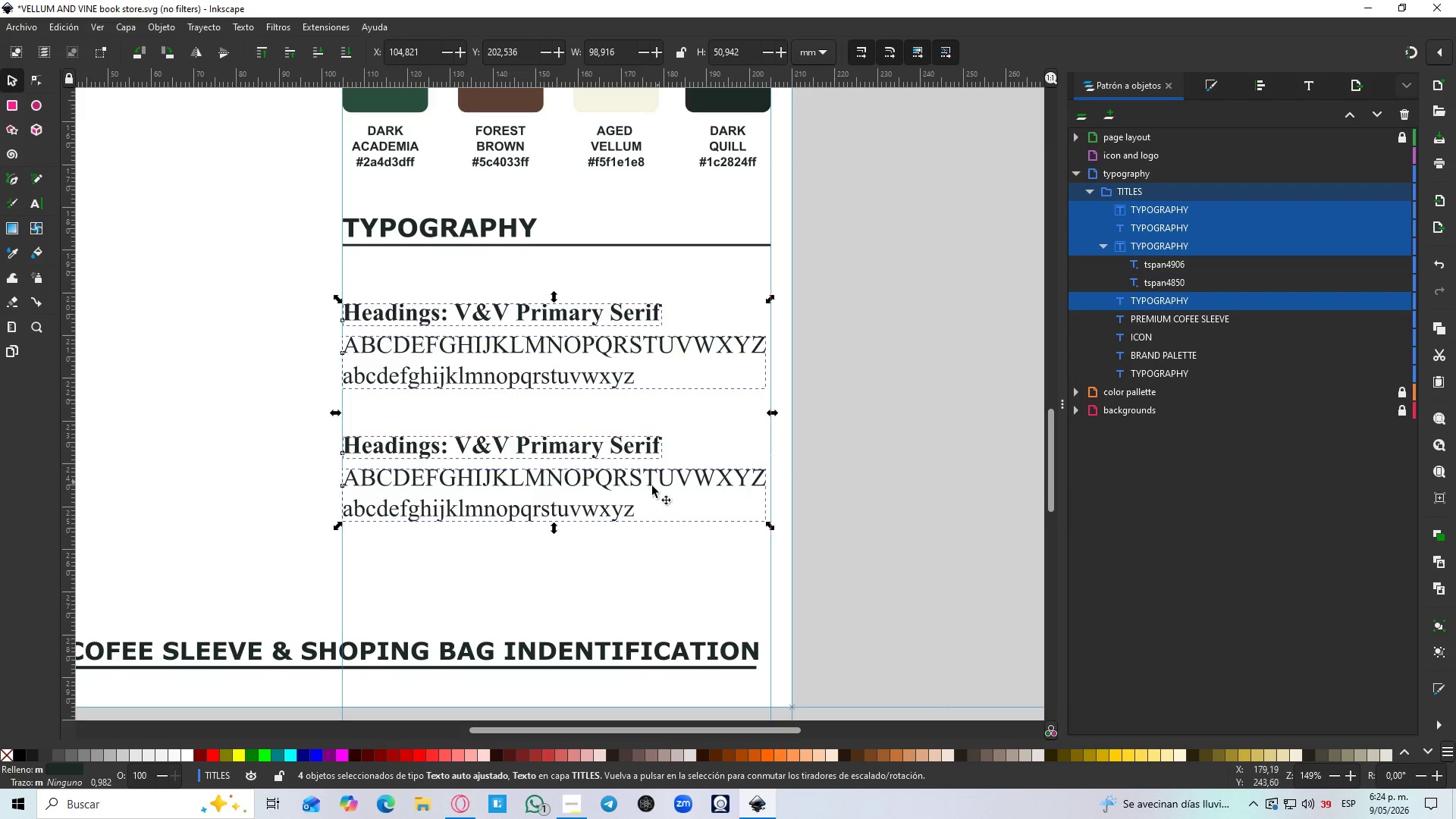 
left_click([633, 500])
 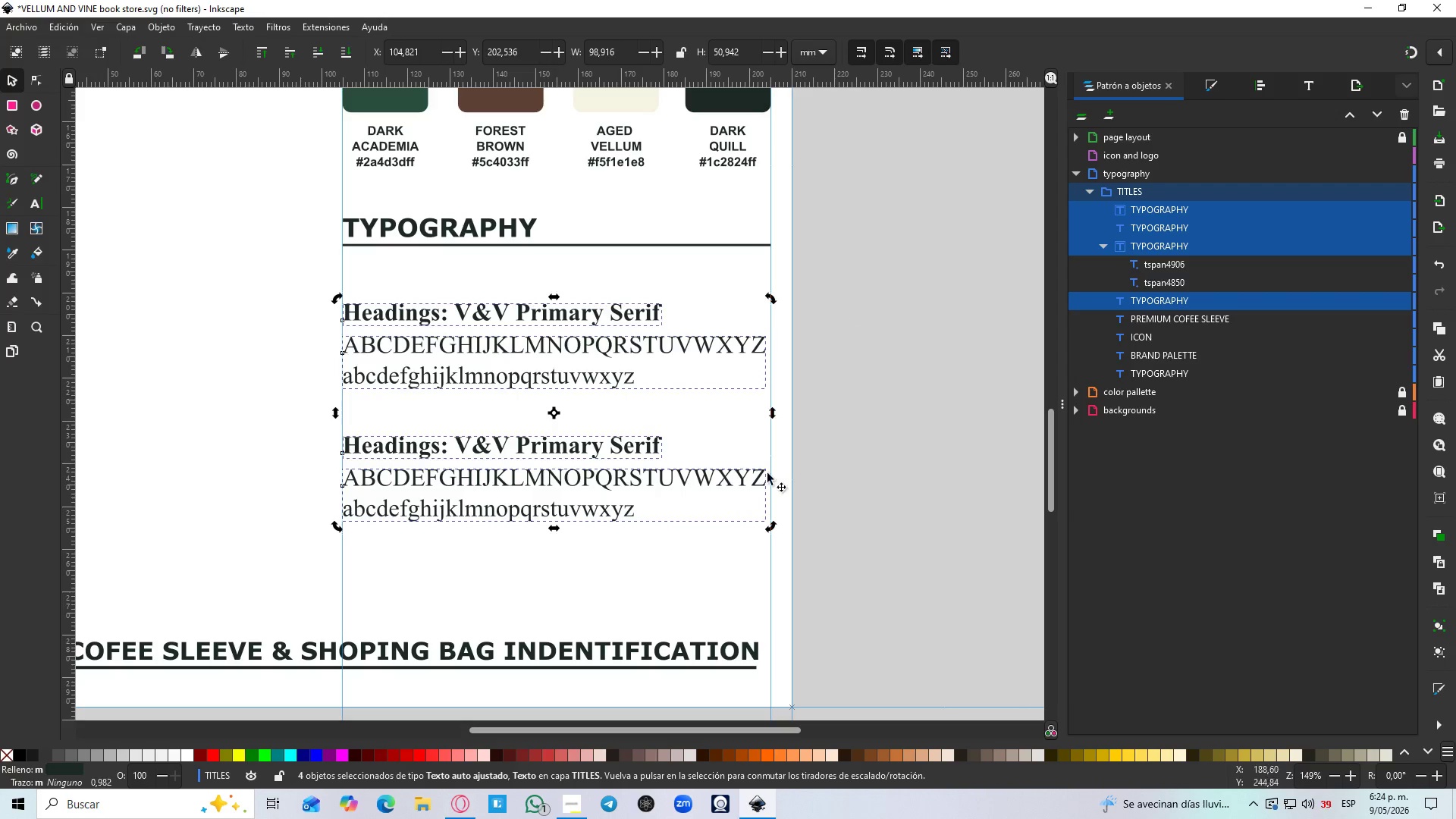 
left_click([957, 464])
 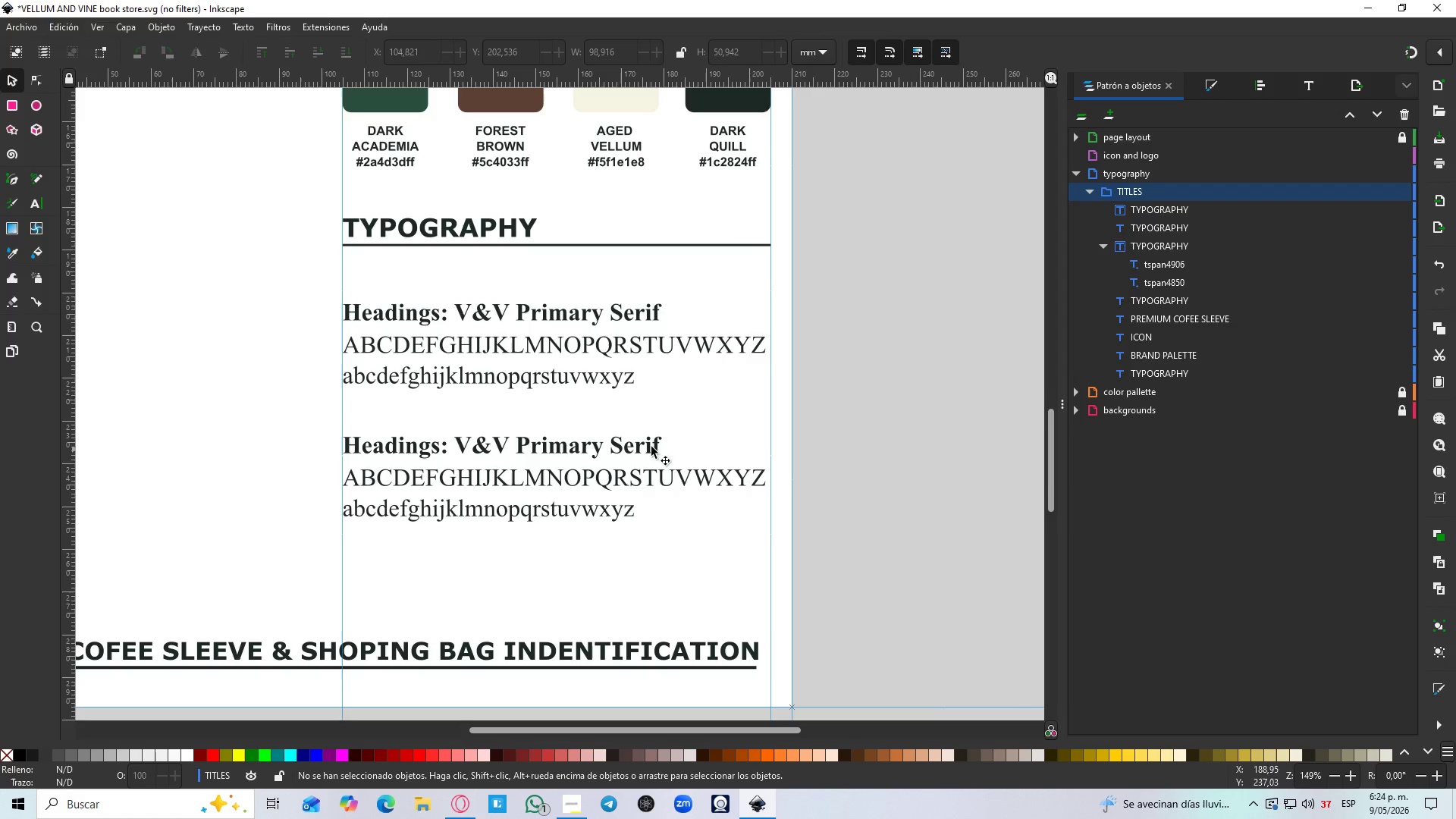 
wait(5.09)
 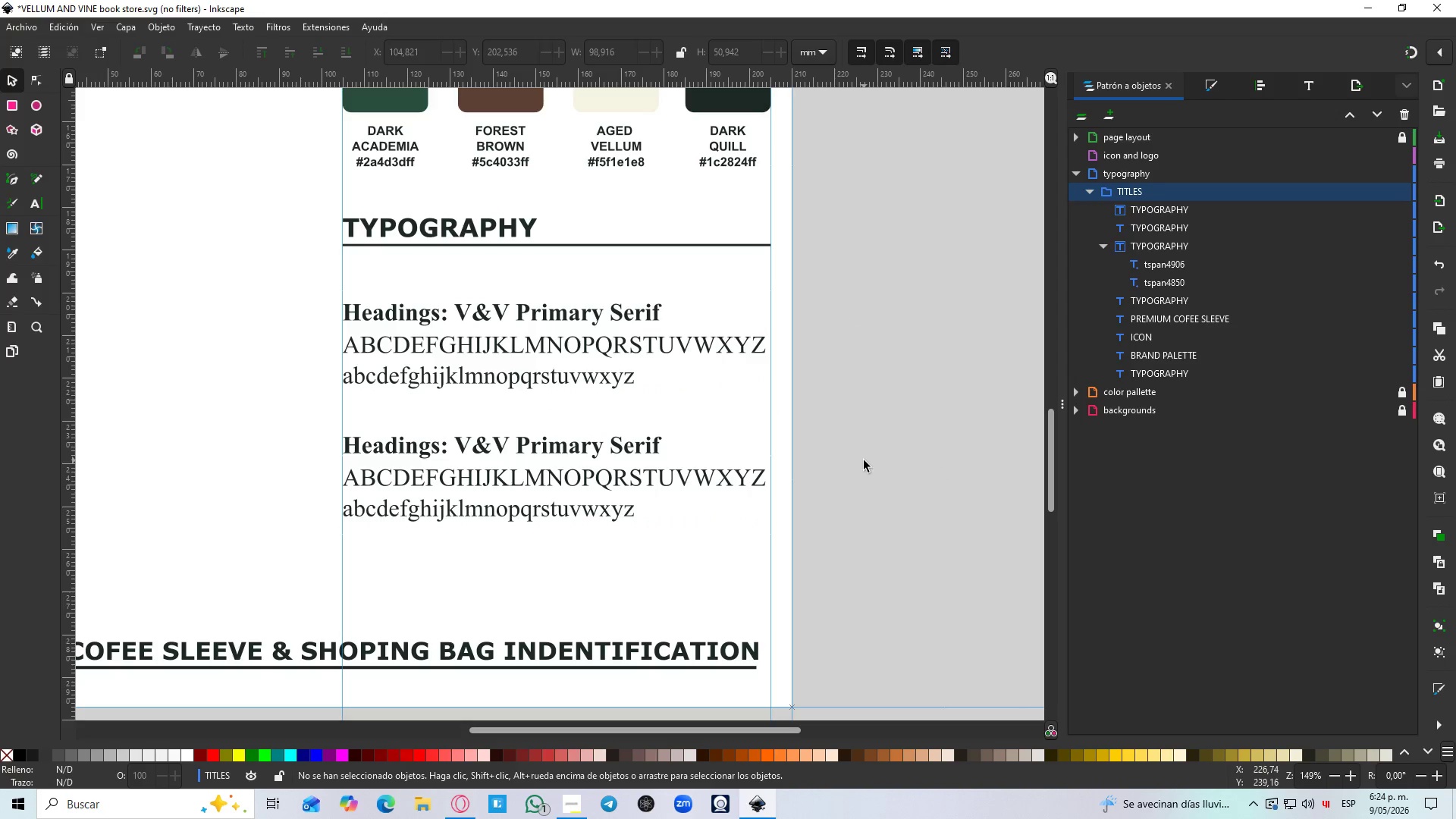 
double_click([396, 447])
 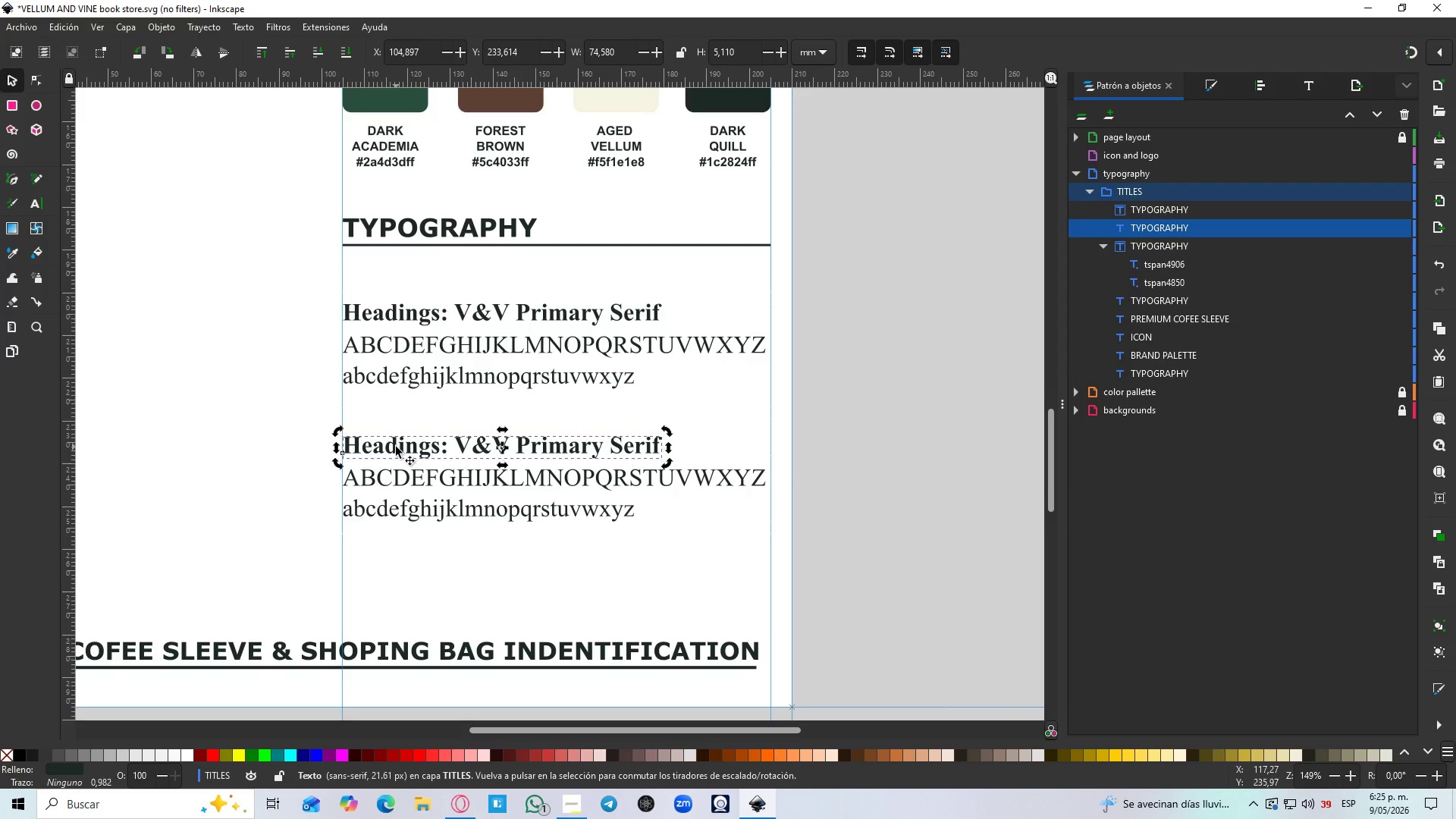 
triple_click([396, 447])
 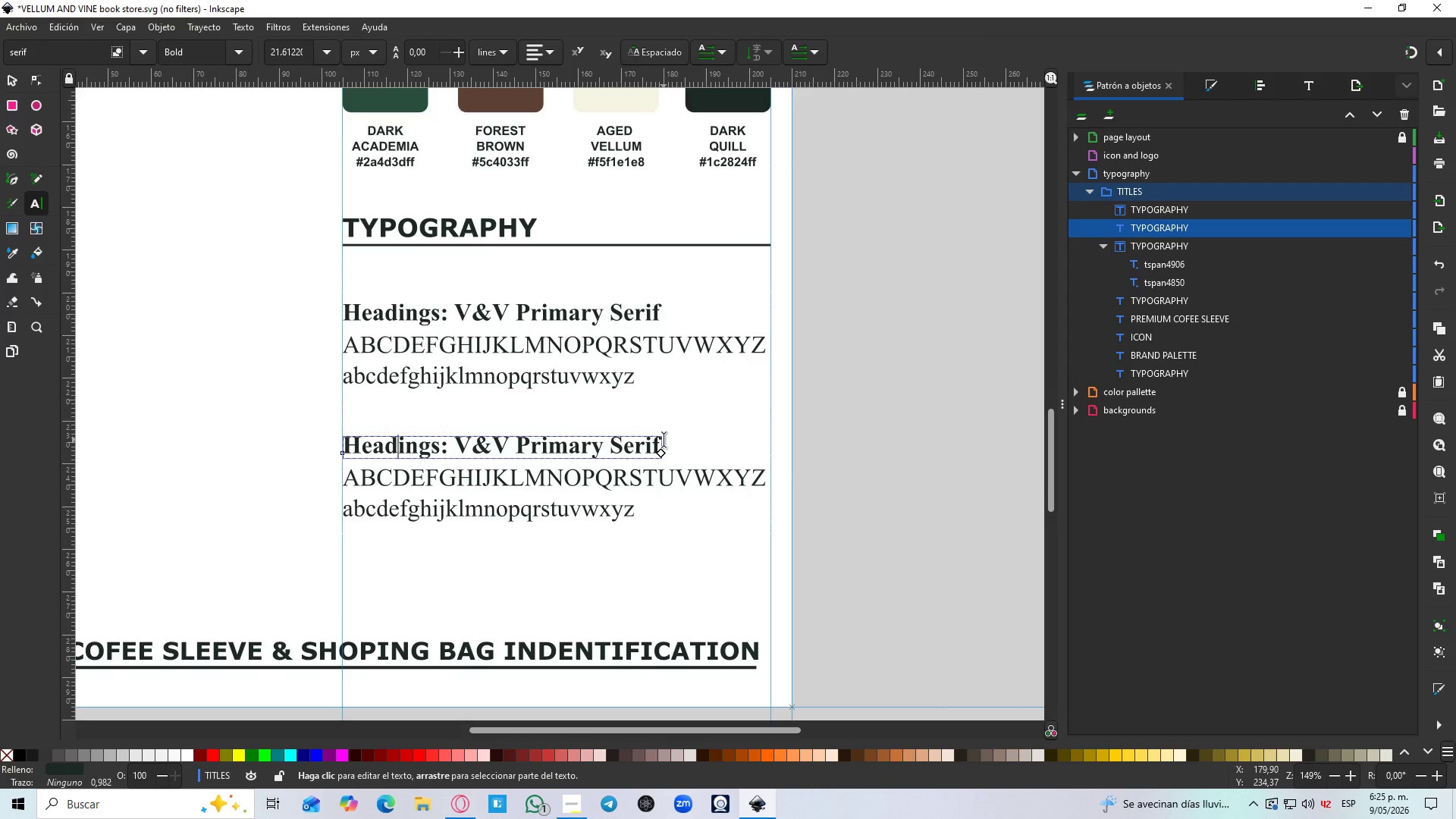 
left_click_drag(start_coordinate=[655, 441], to_coordinate=[220, 464])
 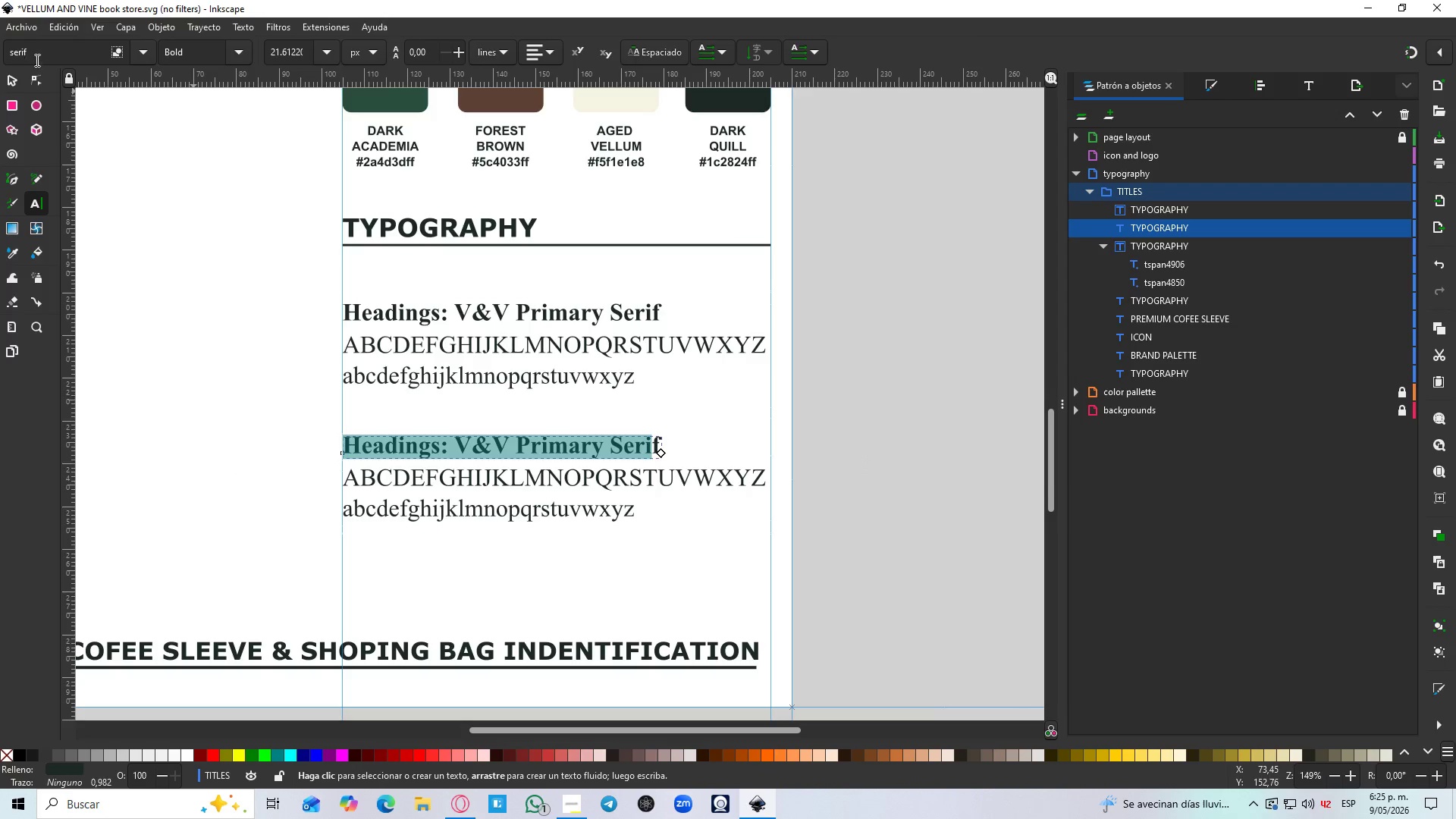 
left_click([39, 57])
 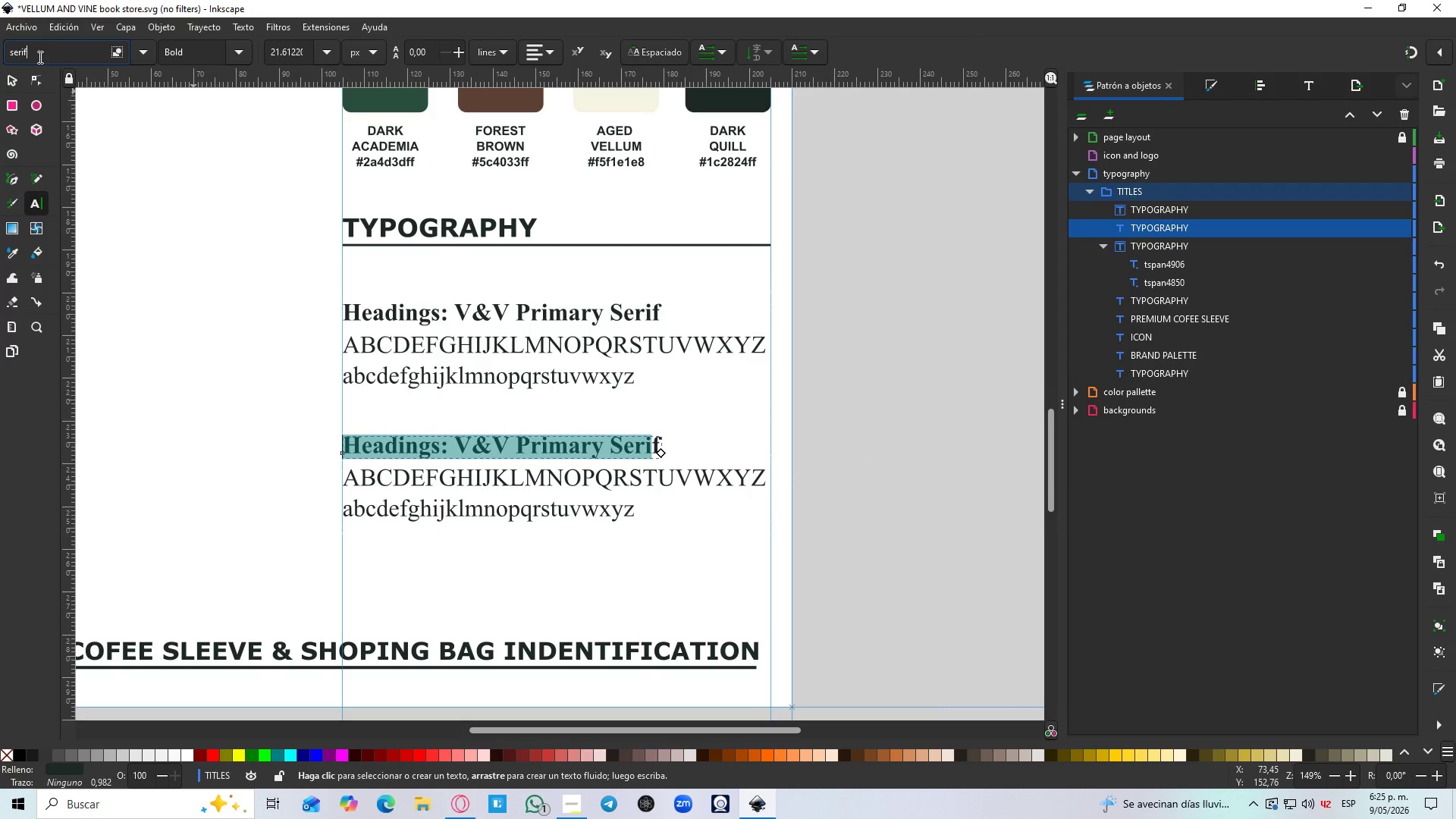 
left_click_drag(start_coordinate=[39, 57], to_coordinate=[0, 64])
 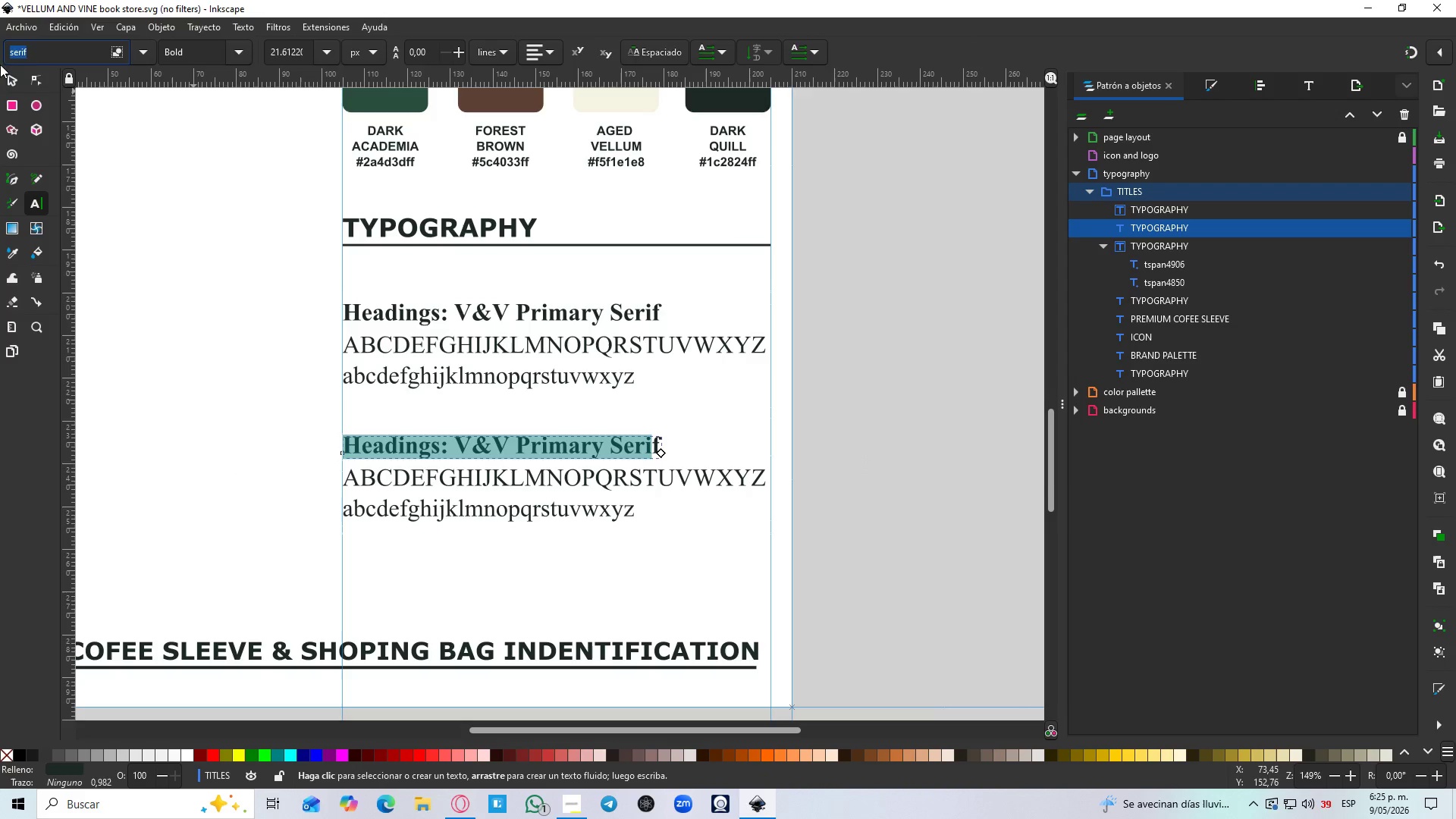 
type(sa)
 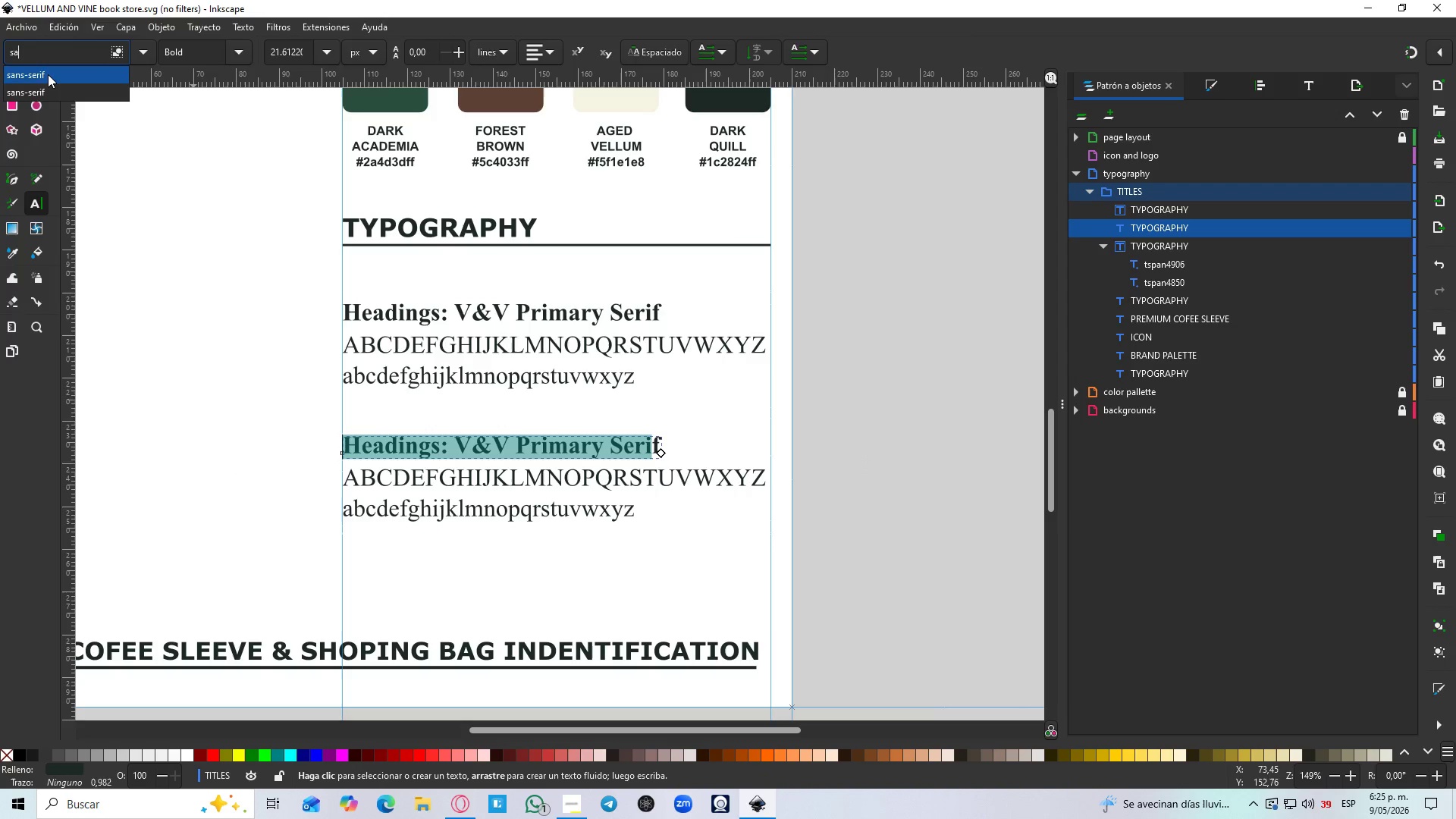 
left_click([48, 74])
 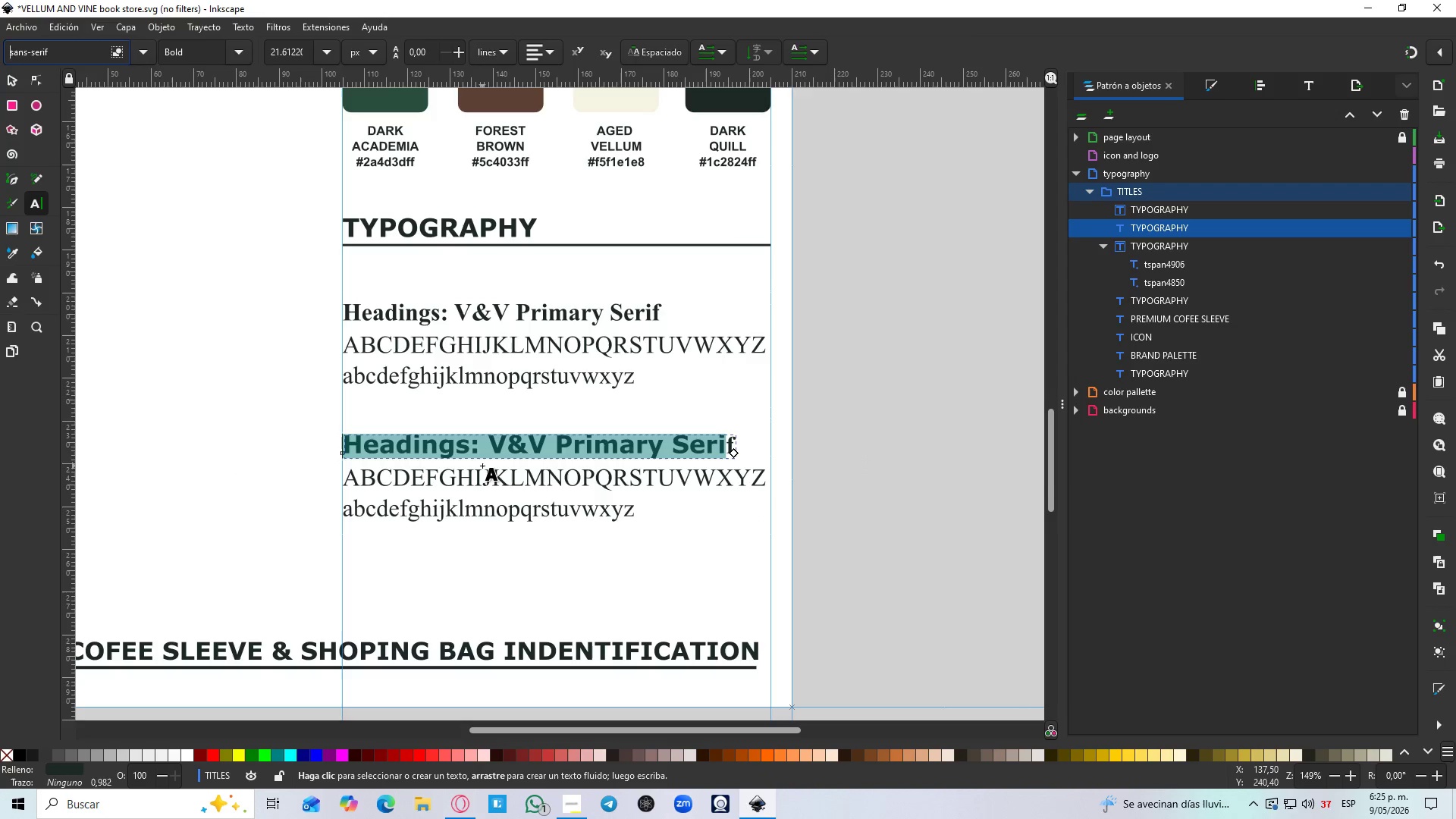 
type(BB)
 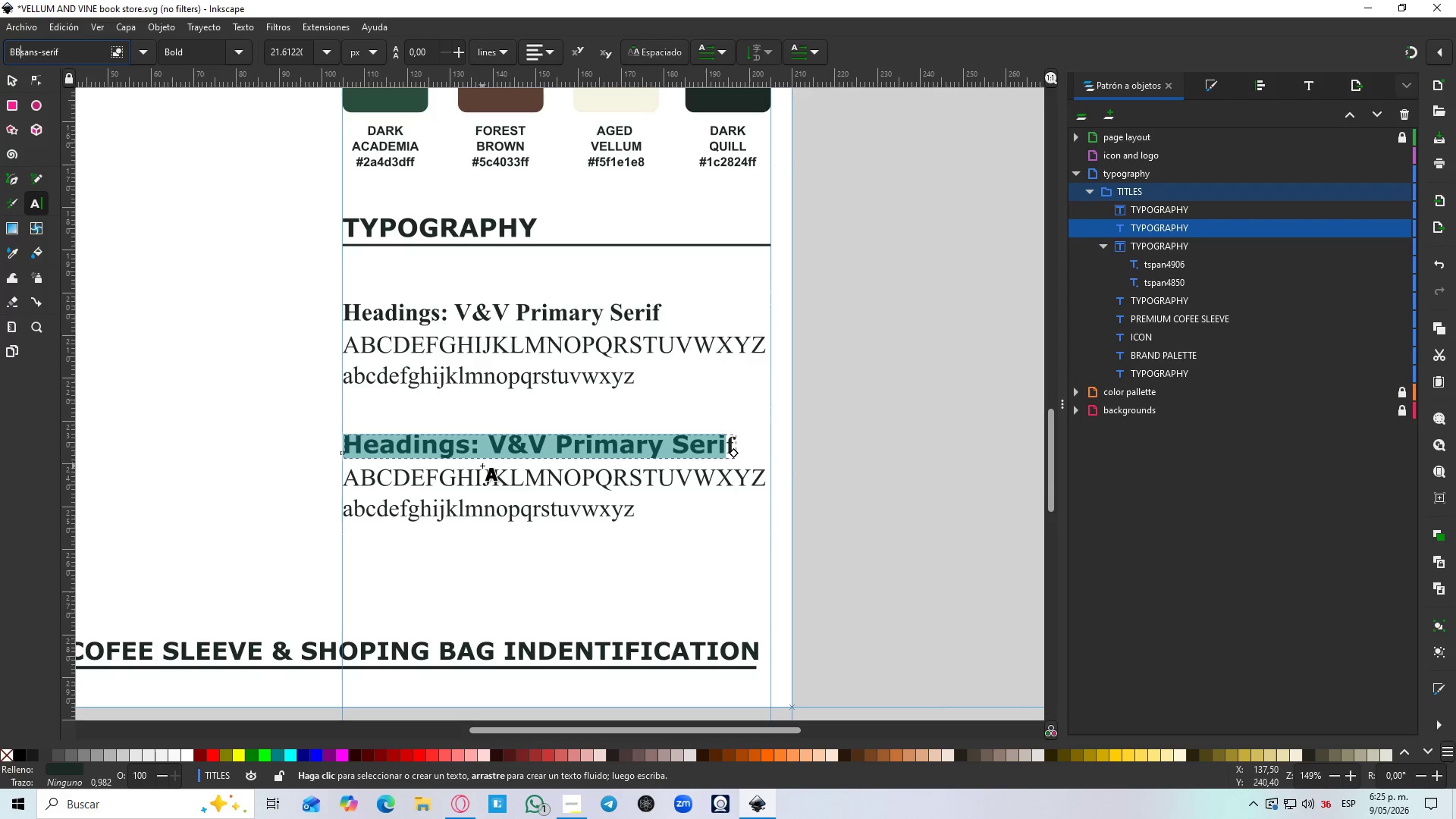 
left_click_drag(start_coordinate=[737, 440], to_coordinate=[306, 468])
 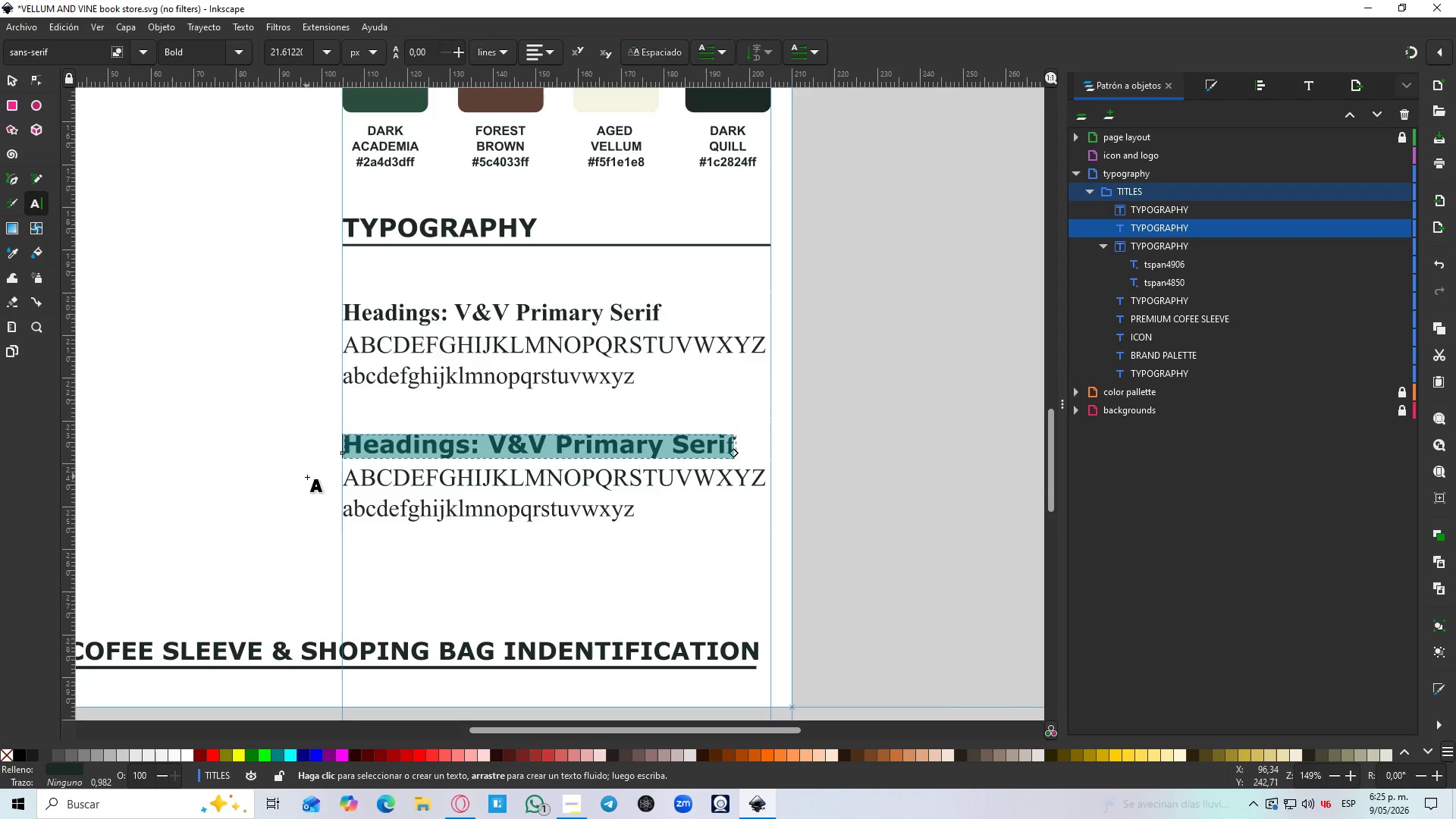 
type(Body&Secondary>V^)
 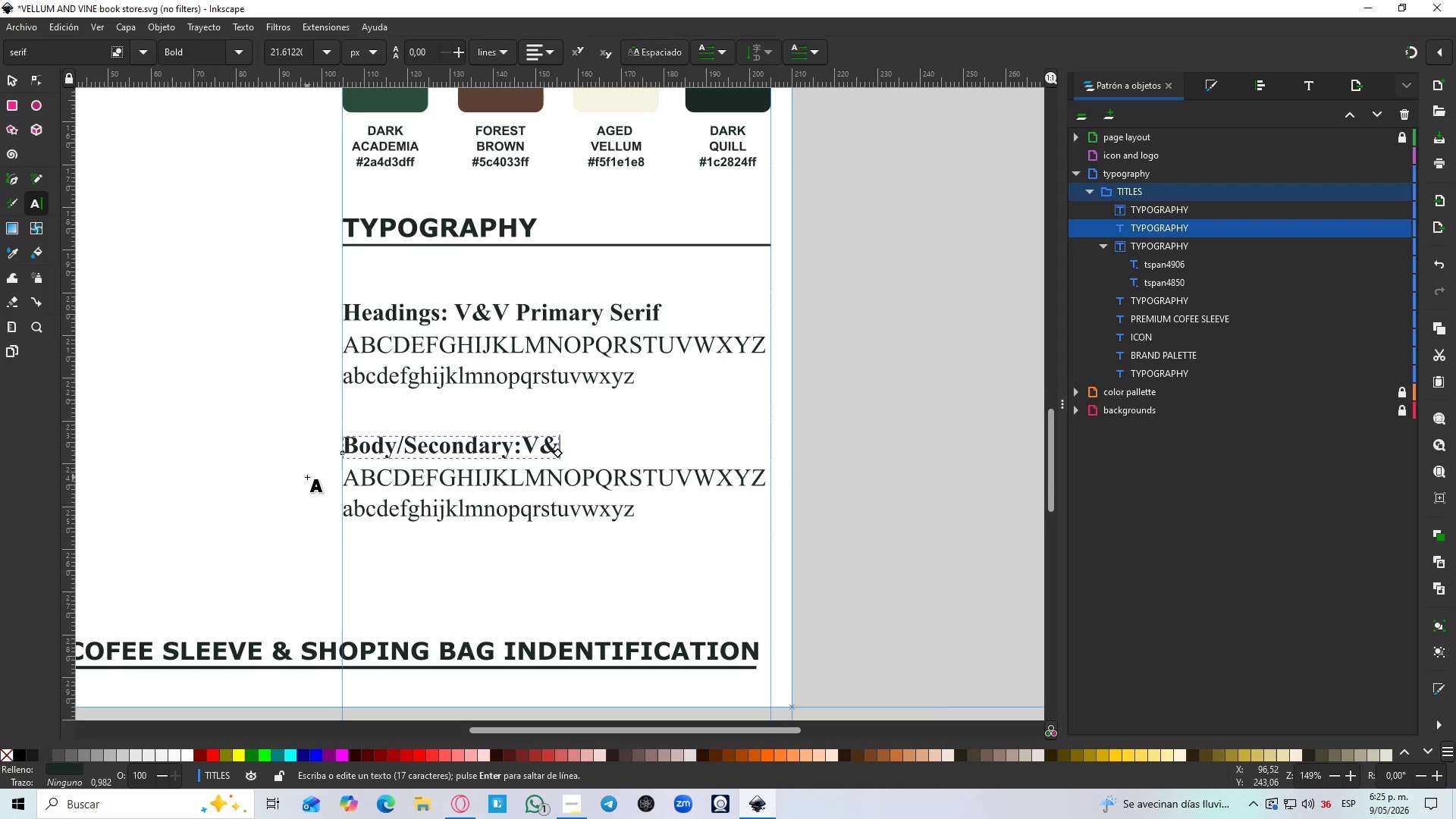 
type(V cleanm)
key(Backspace)
 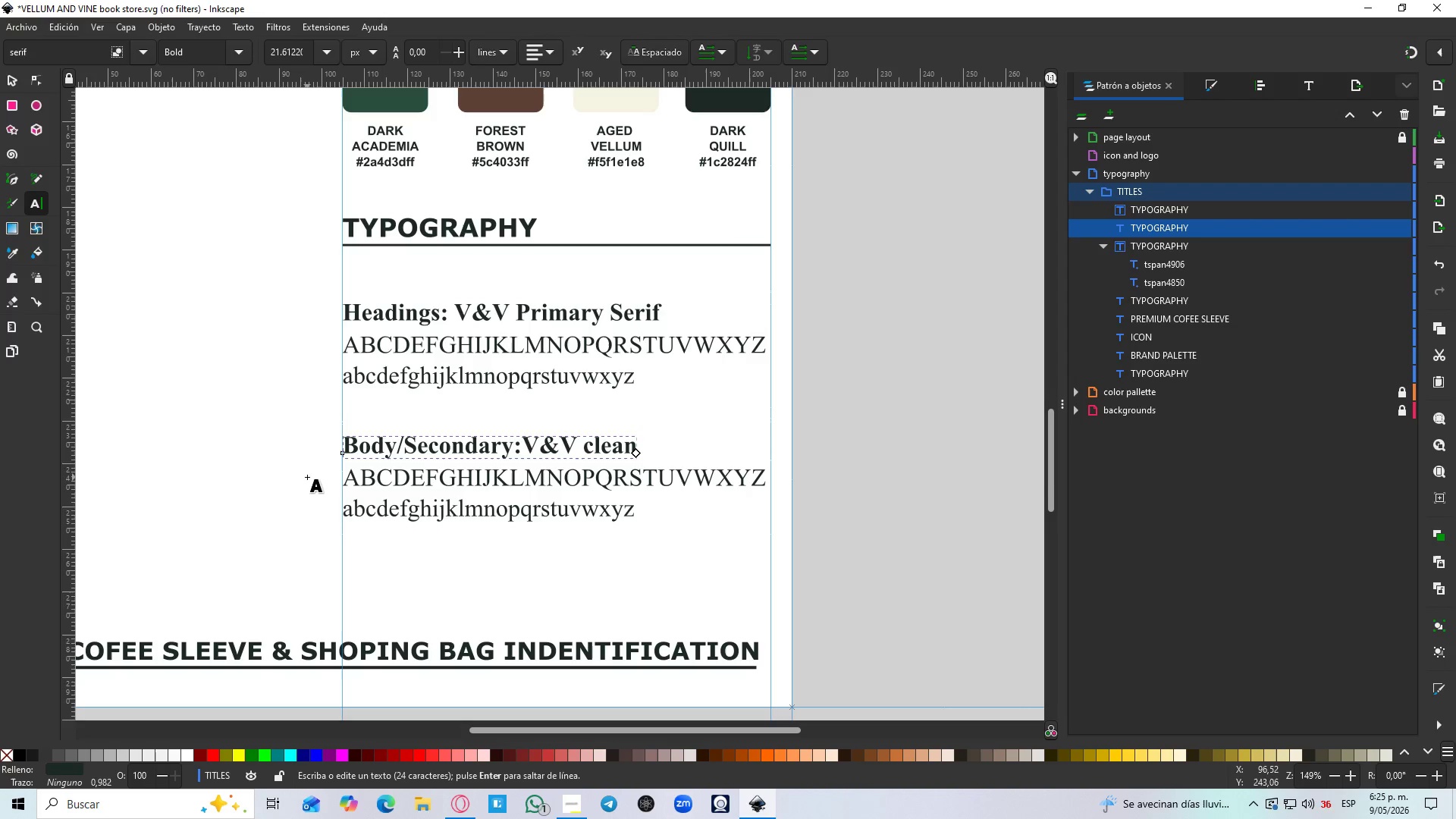 
type( S)
key(Backspace)
key(Backspace)
key(Backspace)
key(Backspace)
key(Backspace)
key(Backspace)
key(Backspace)
type(c)
key(Backspace)
type(Clean sa)
key(Backspace)
key(Backspace)
type(SAN)
key(Backspace)
key(Backspace)
type(an Serif)
 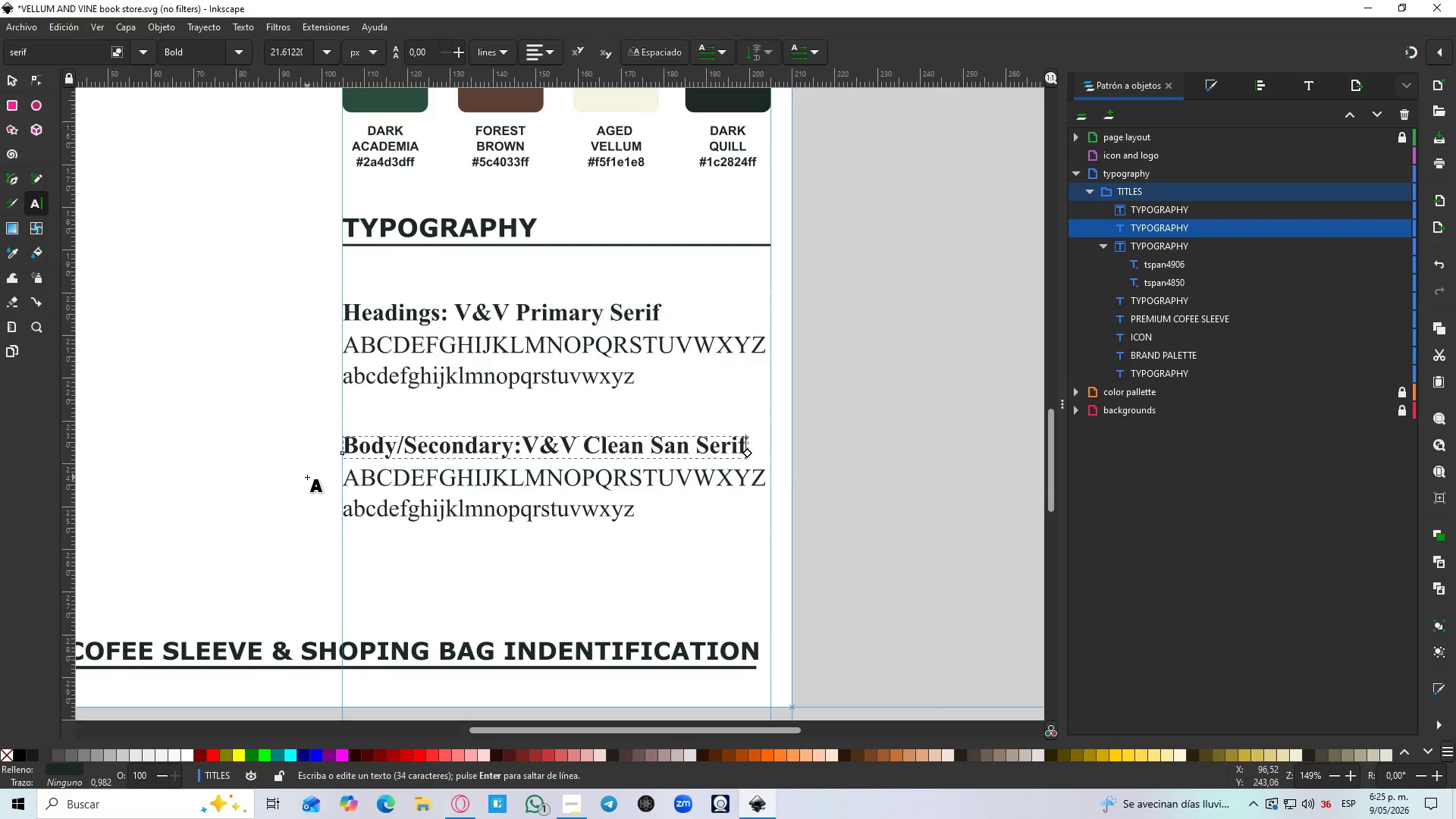 
left_click([432, 481])
 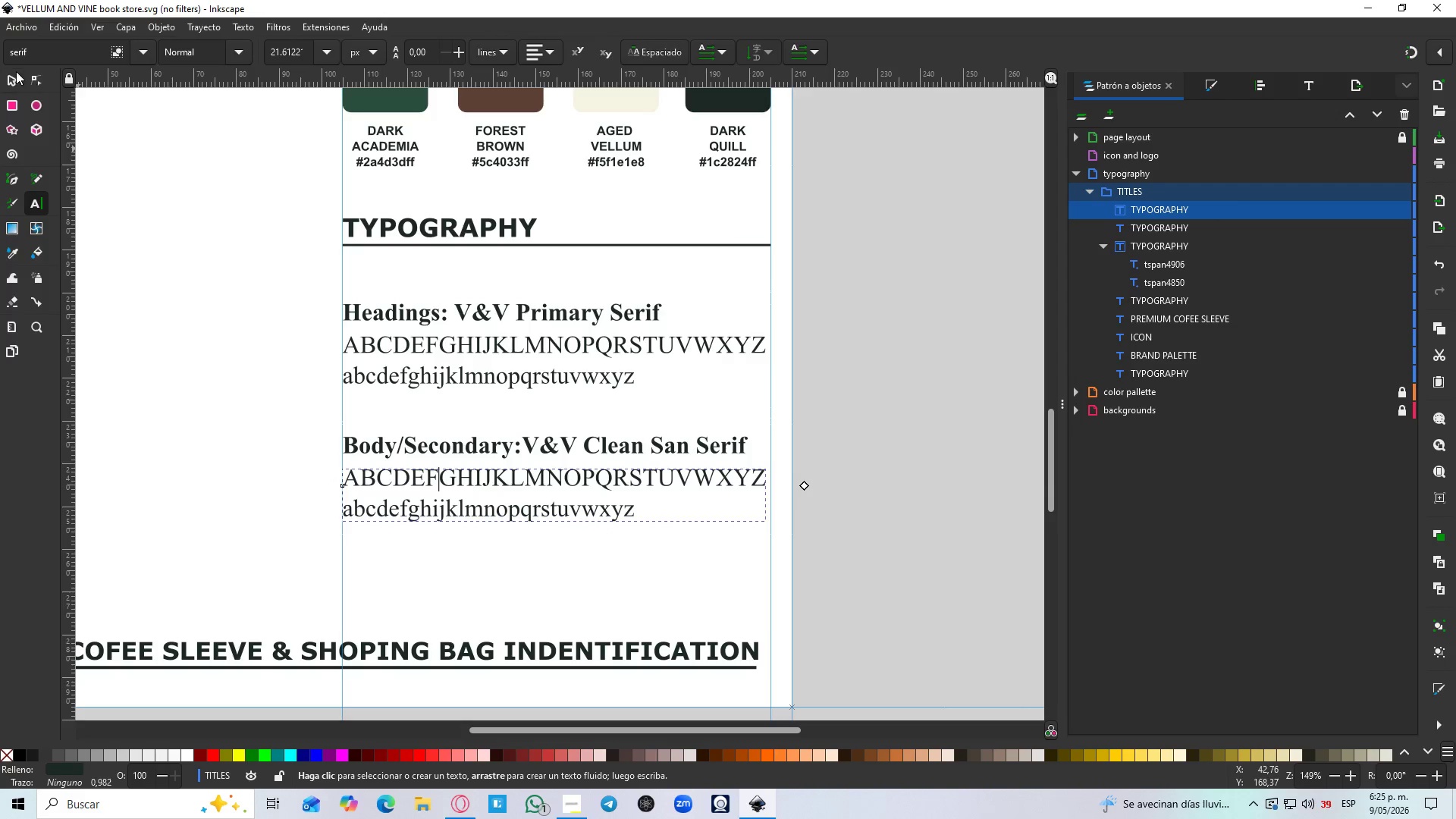 
left_click([7, 73])
 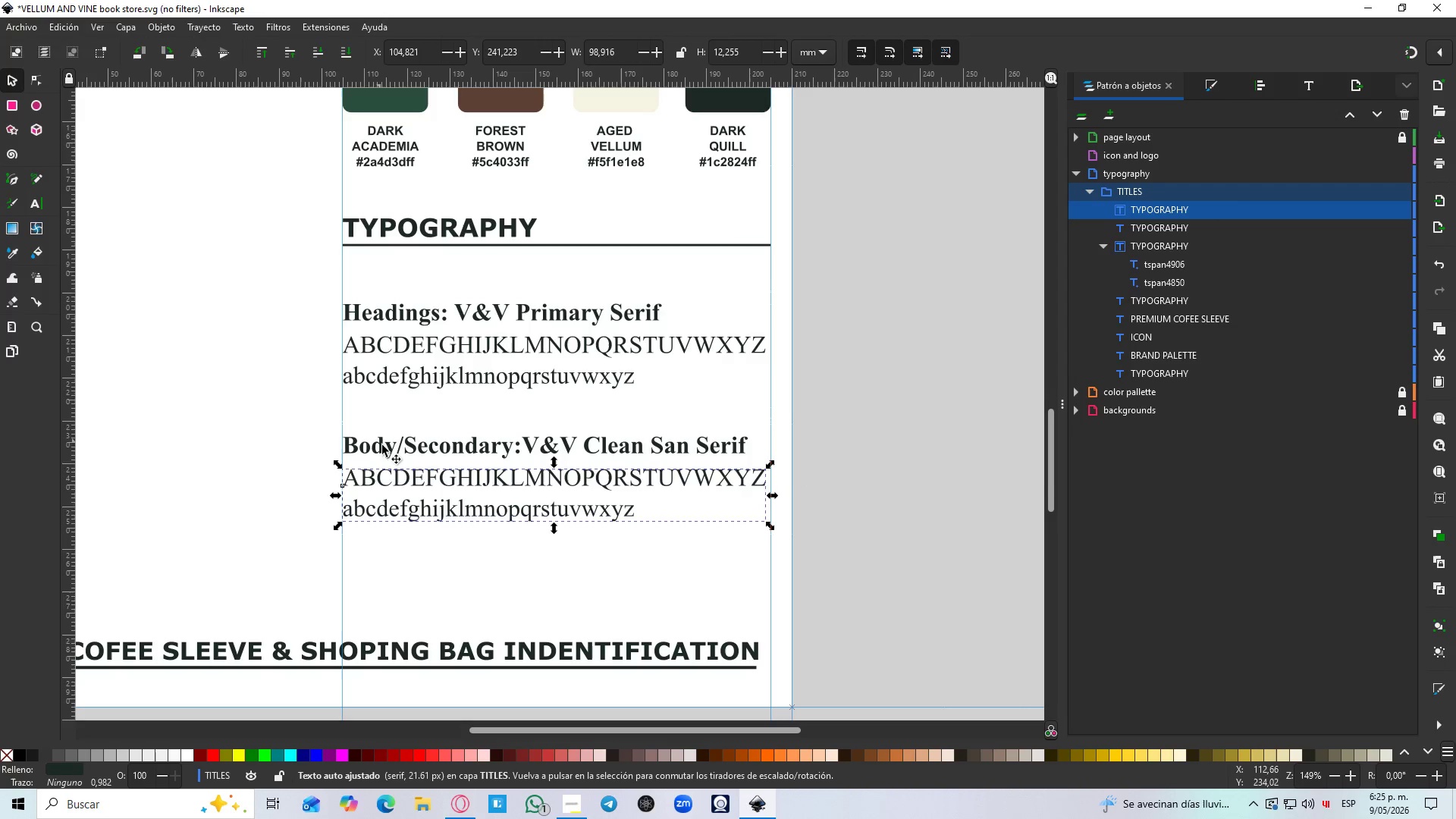 
double_click([441, 475])
 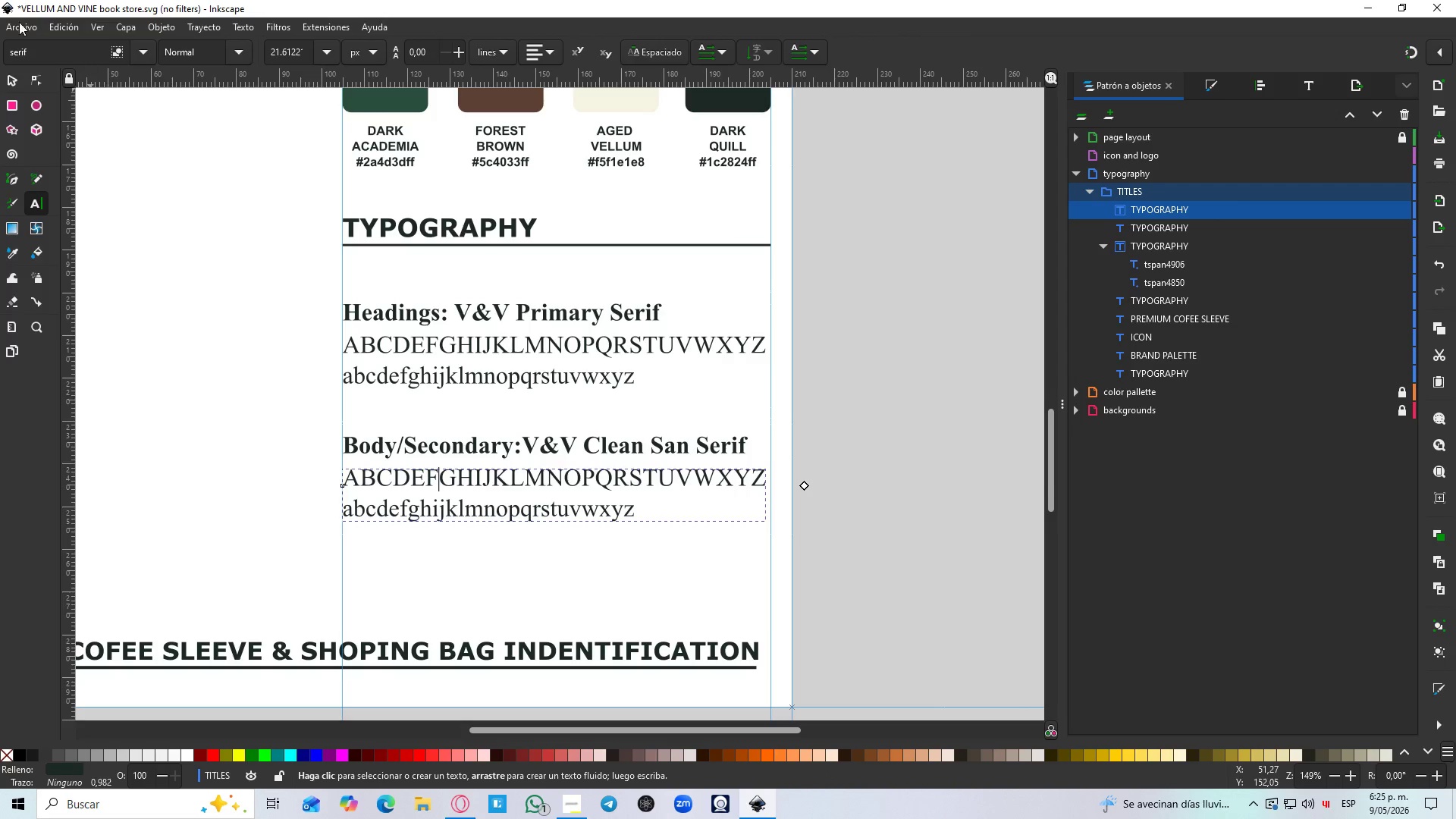 
left_click_drag(start_coordinate=[40, 47], to_coordinate=[9, 45])
 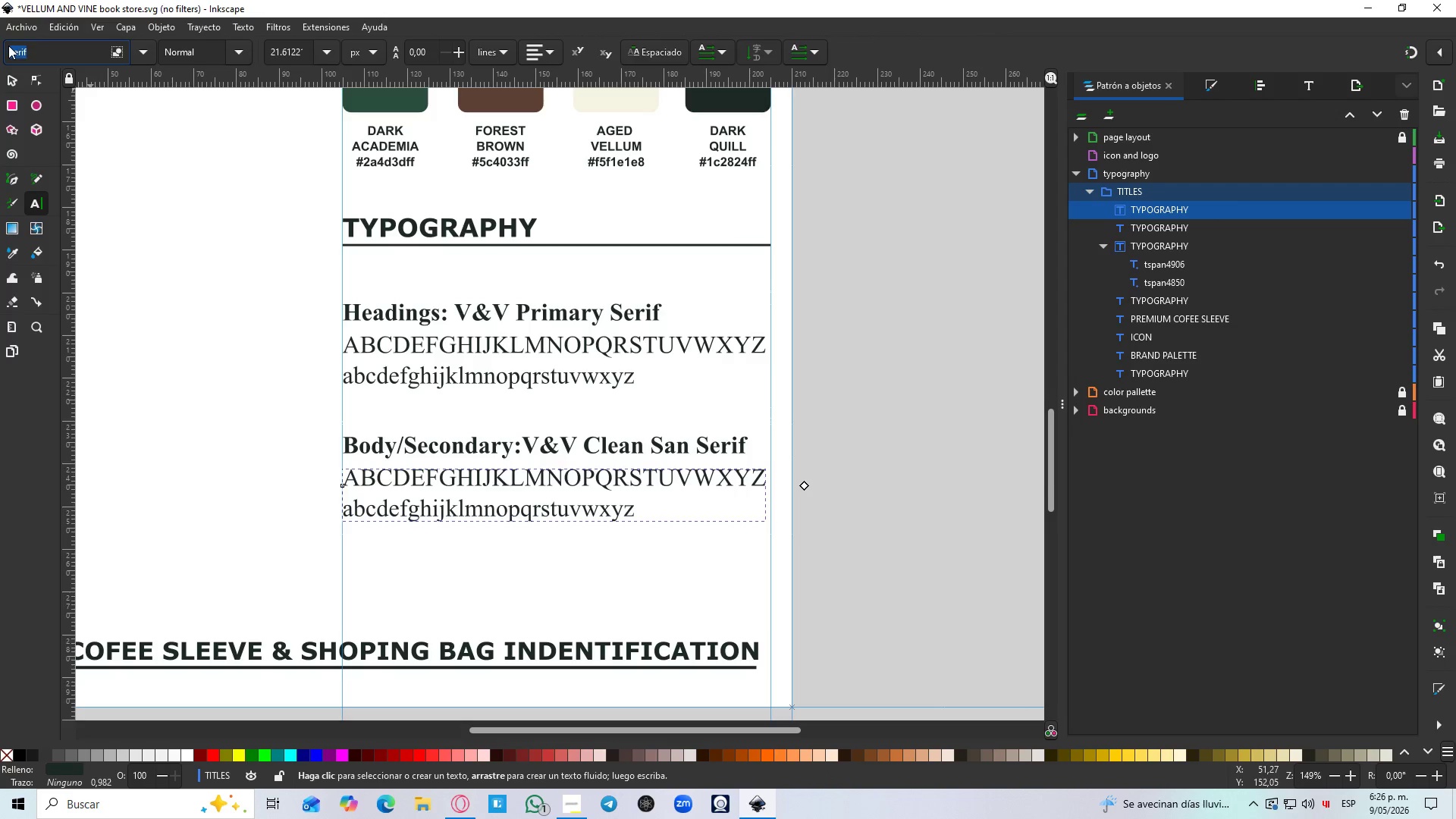 
key(S)
 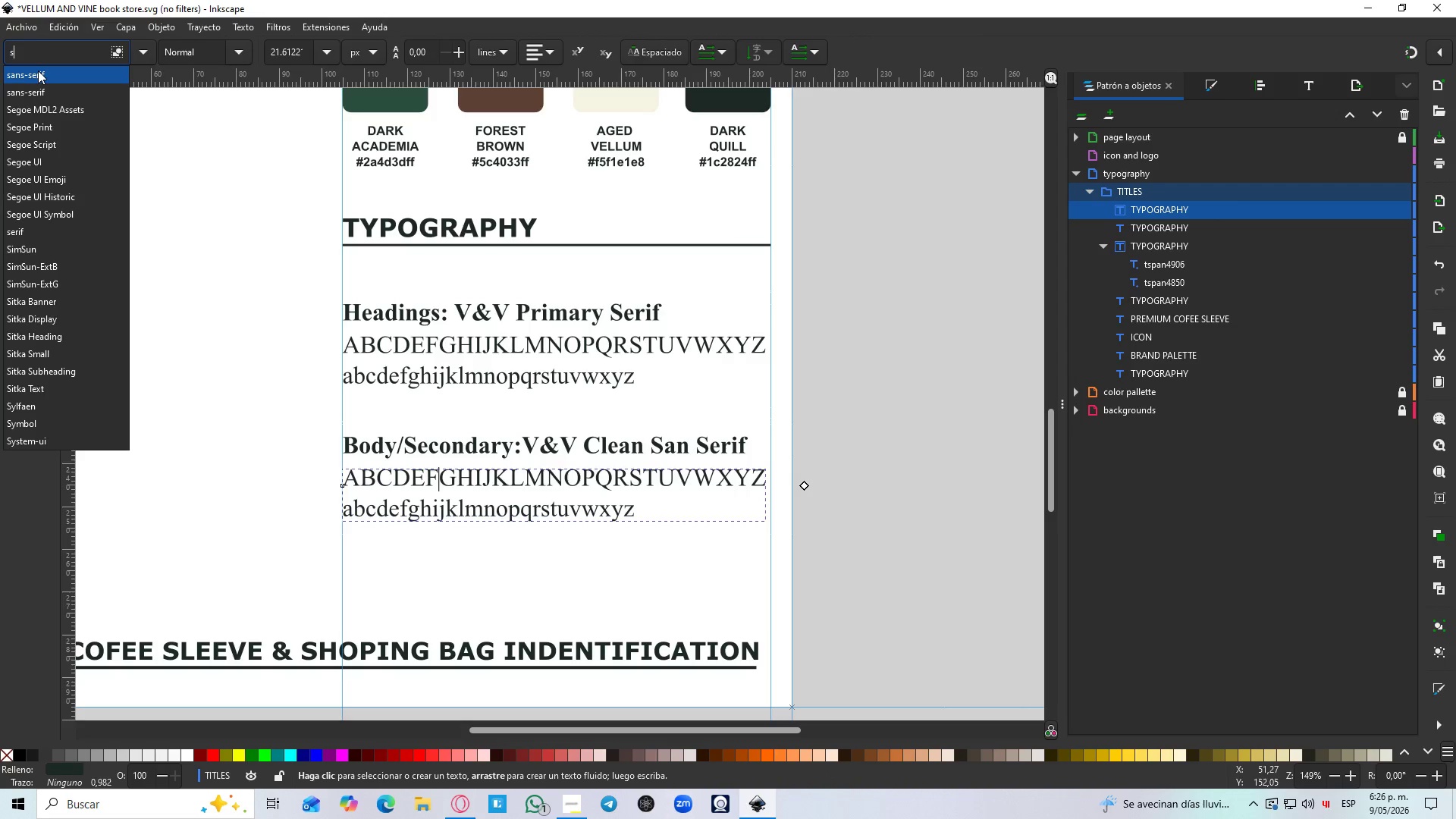 
left_click([38, 74])
 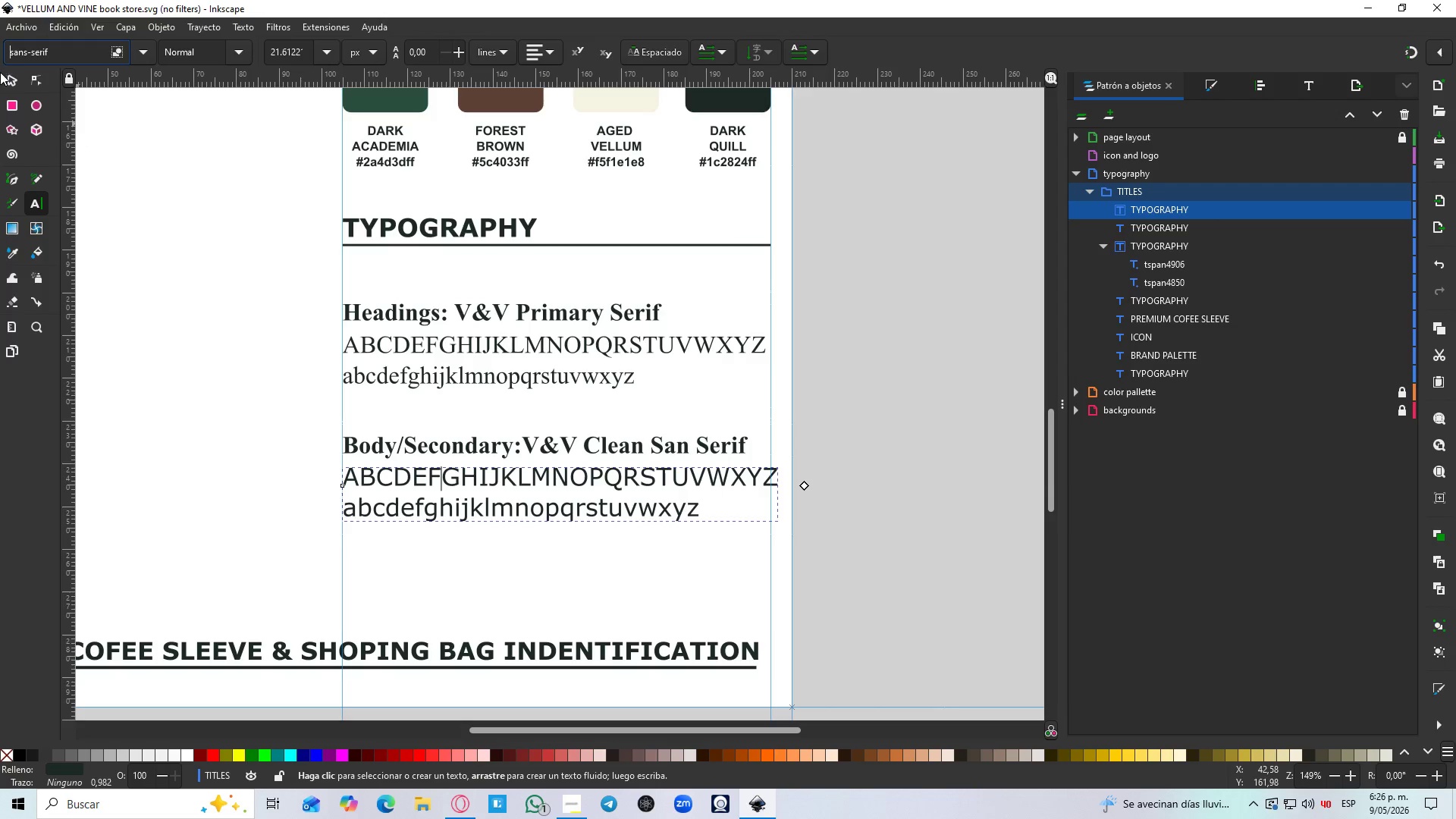 
left_click([13, 85])
 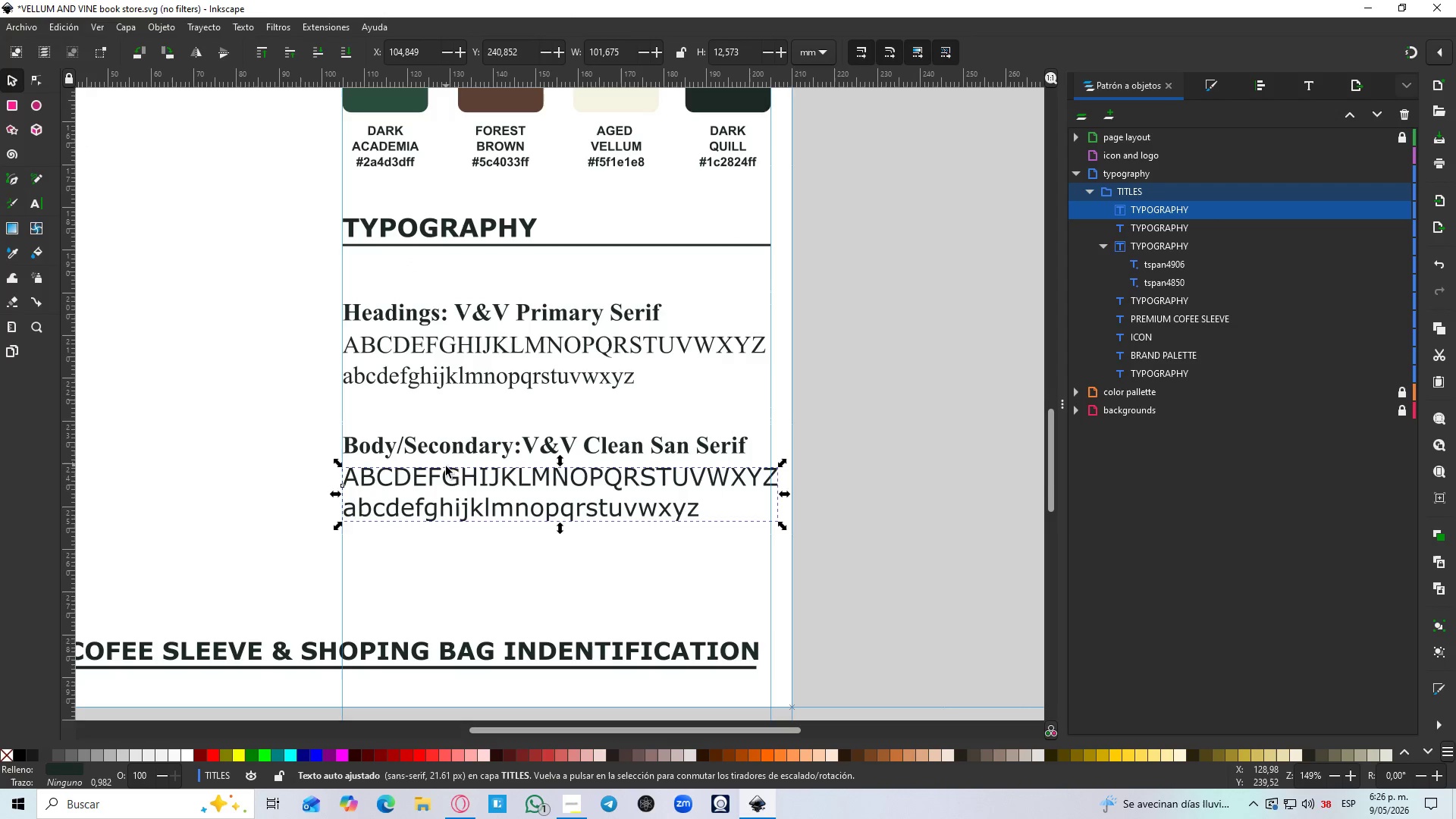 
double_click([446, 469])
 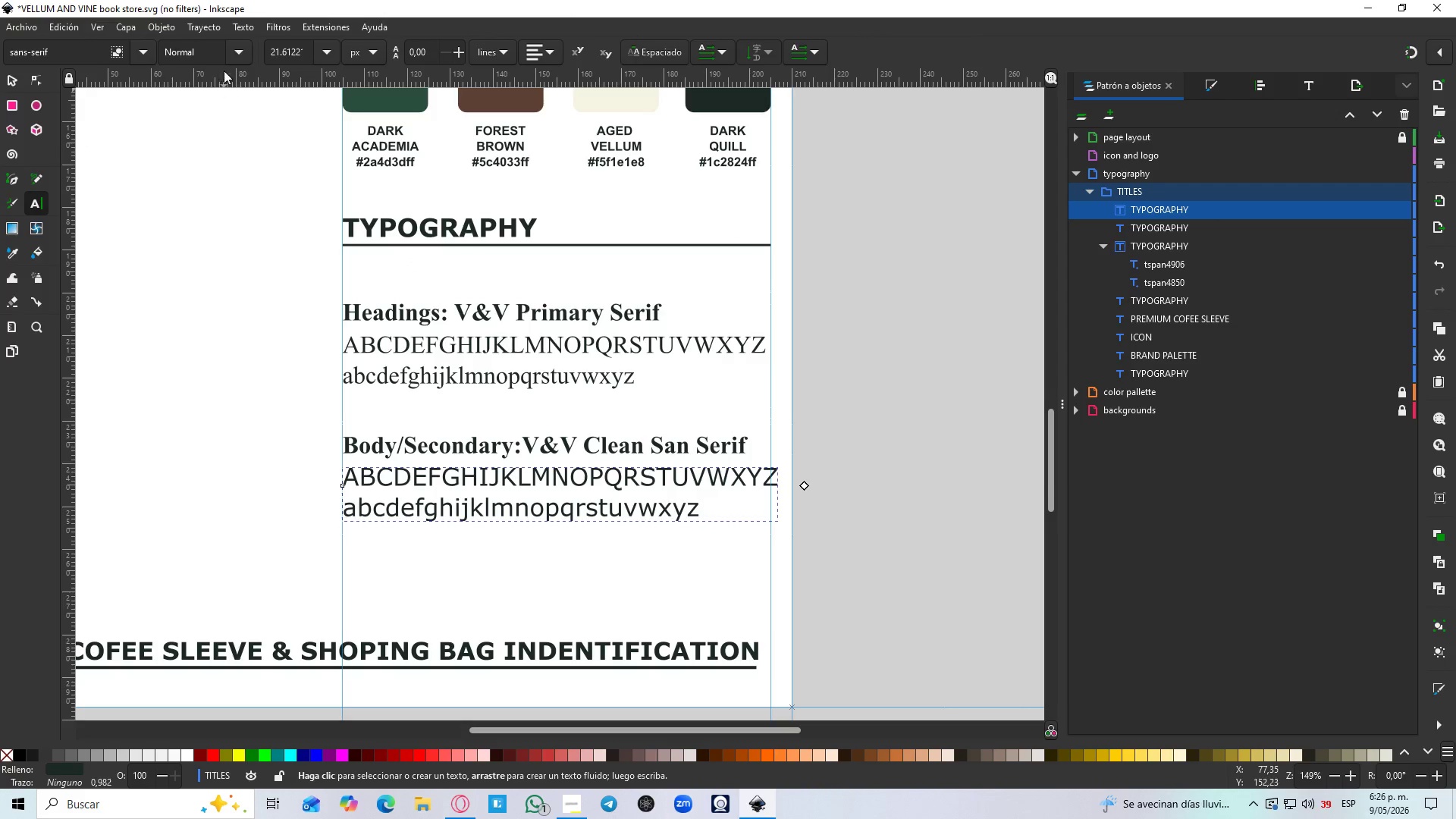 
left_click([238, 55])
 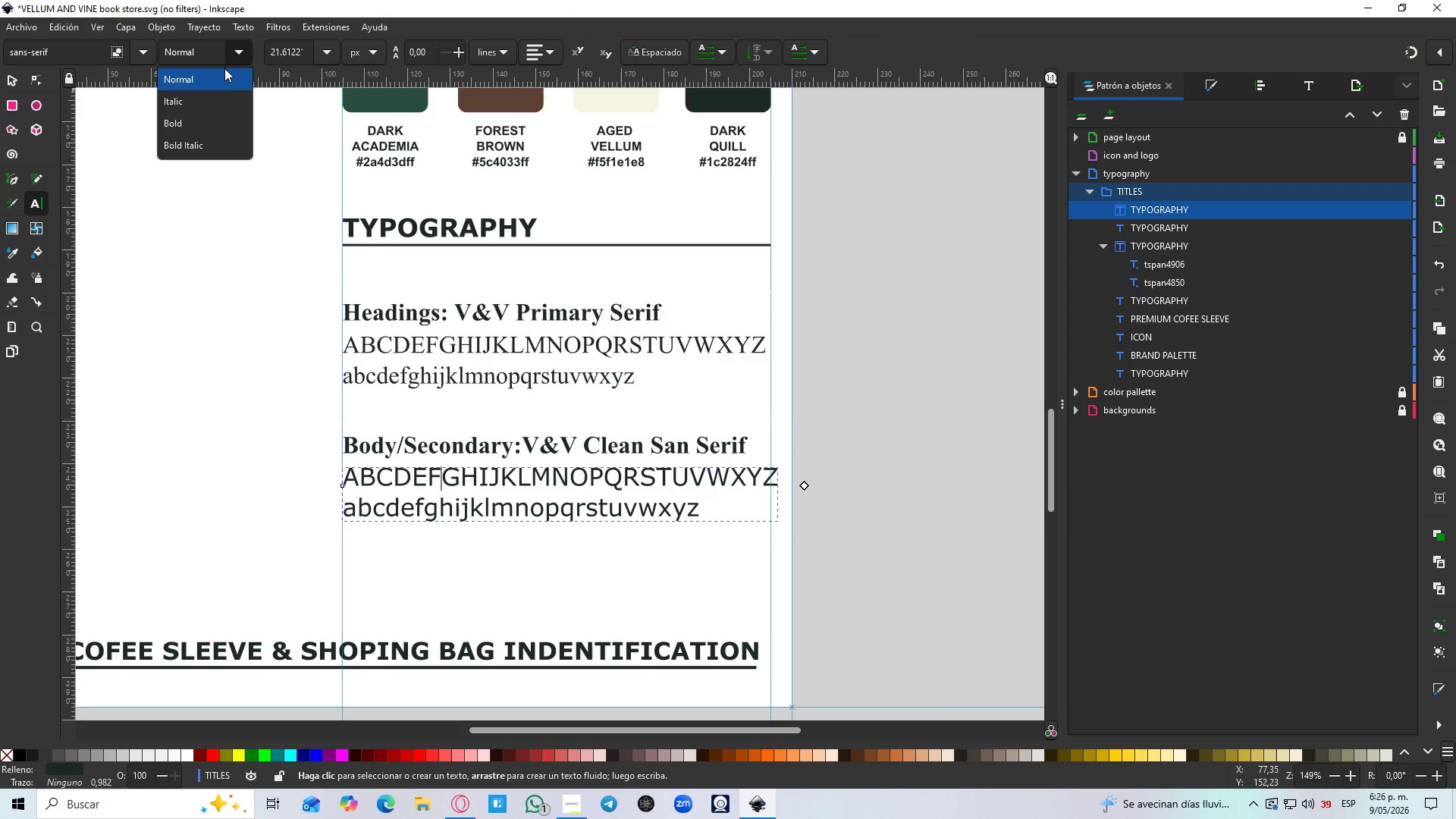 
left_click([219, 76])
 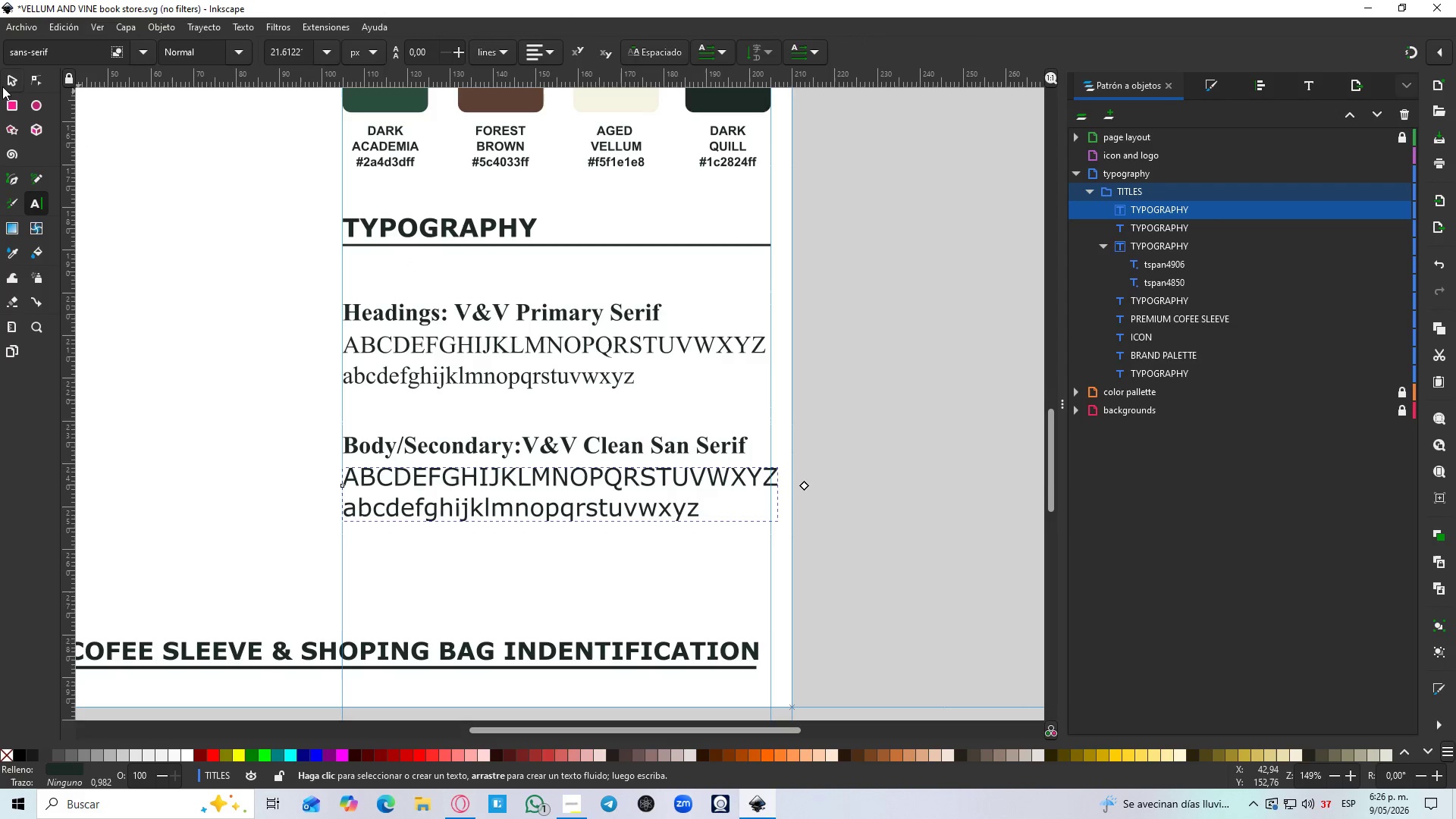 
left_click([3, 80])
 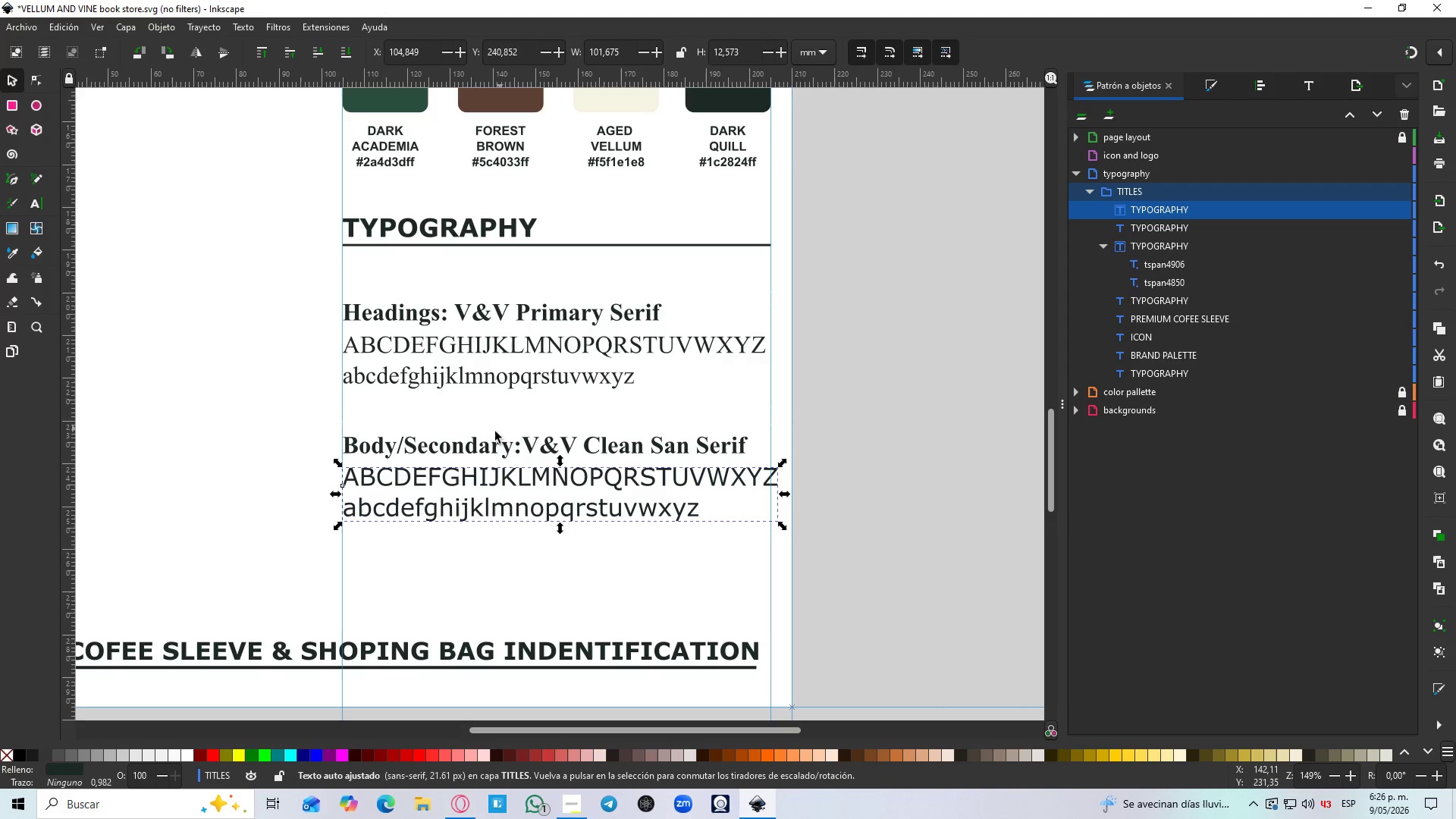 
left_click([483, 442])
 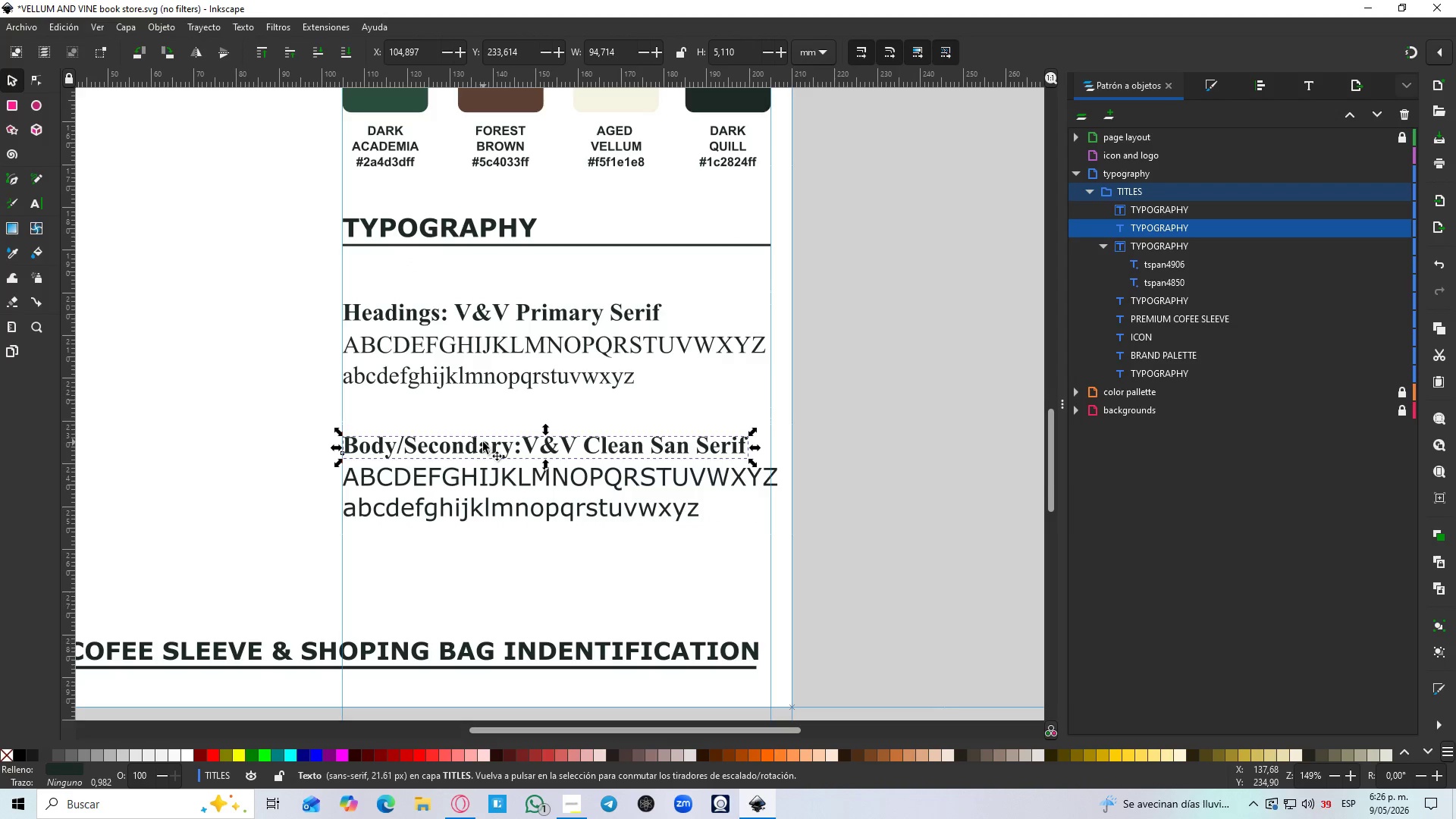 
double_click([483, 442])
 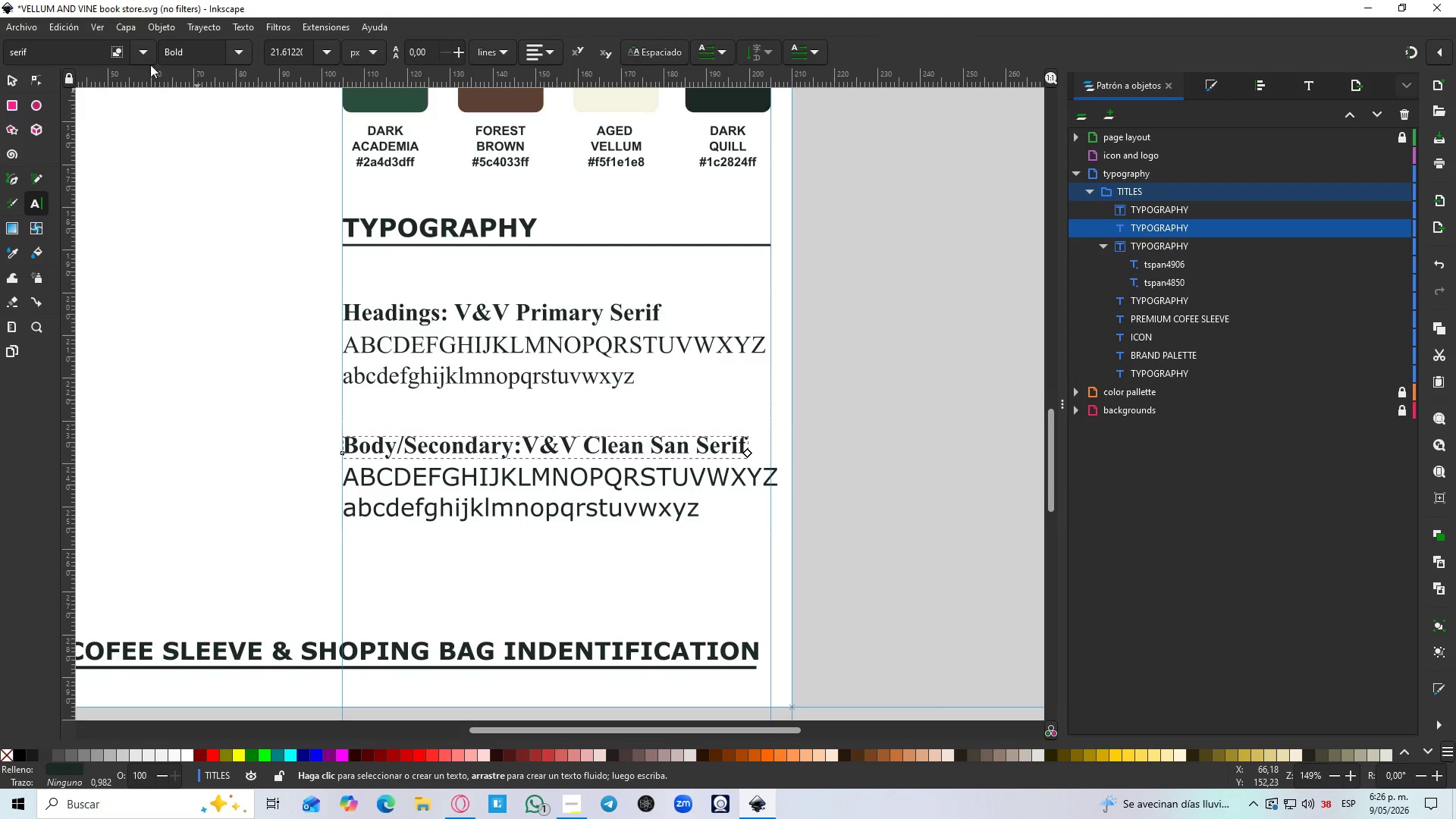 
left_click([36, 42])
 